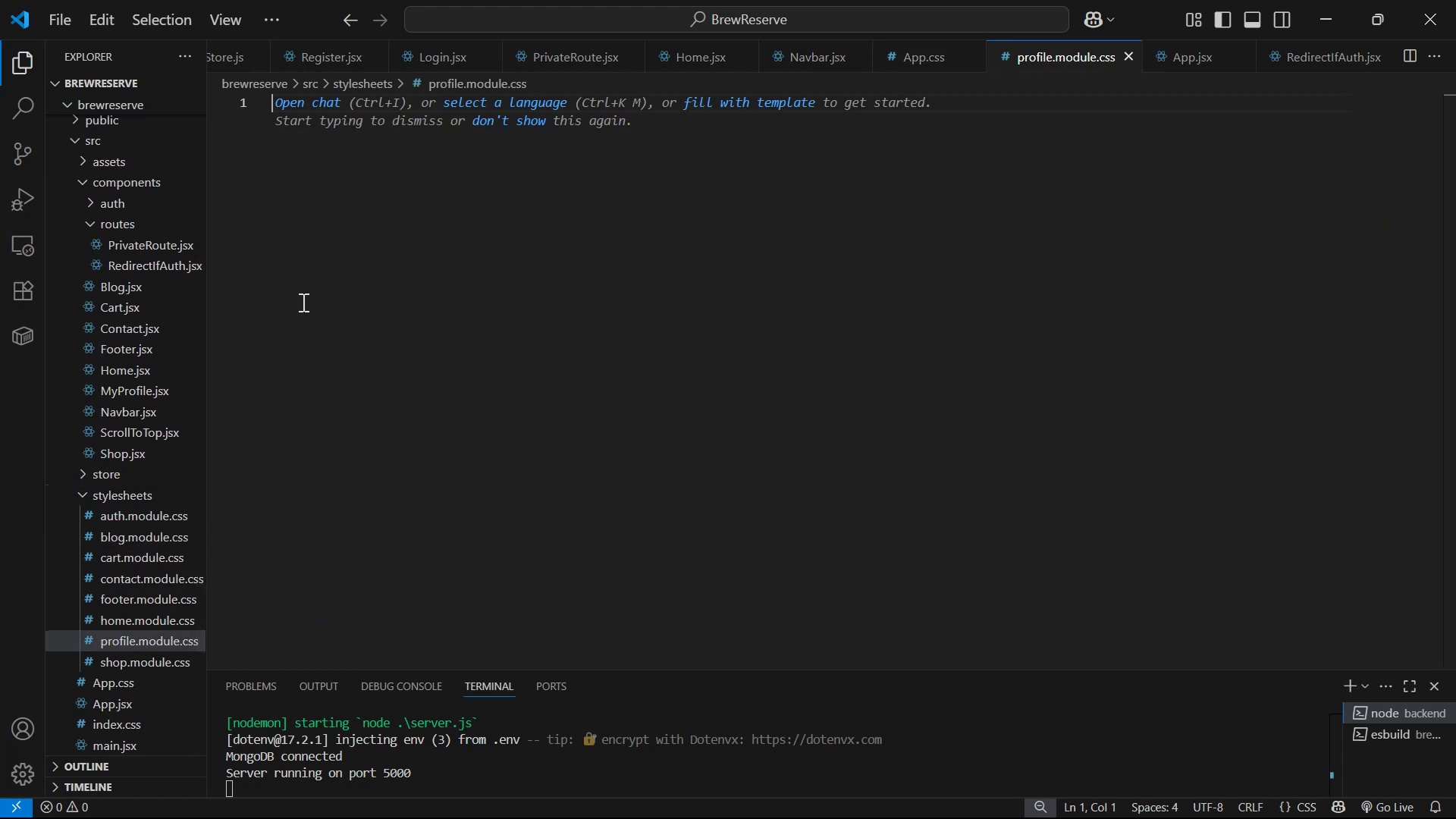 
key(Control+S)
 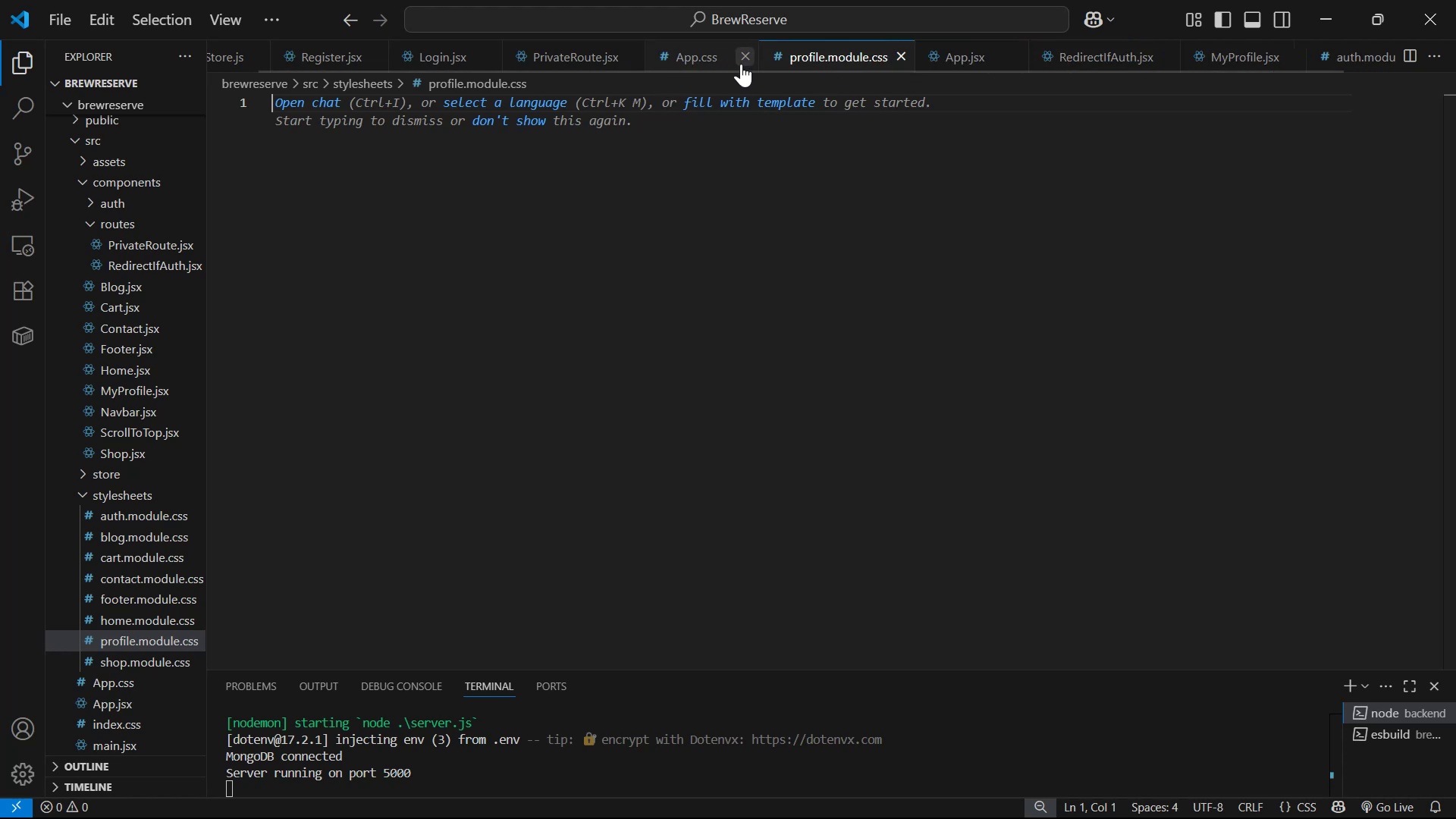 
left_click([585, 56])
 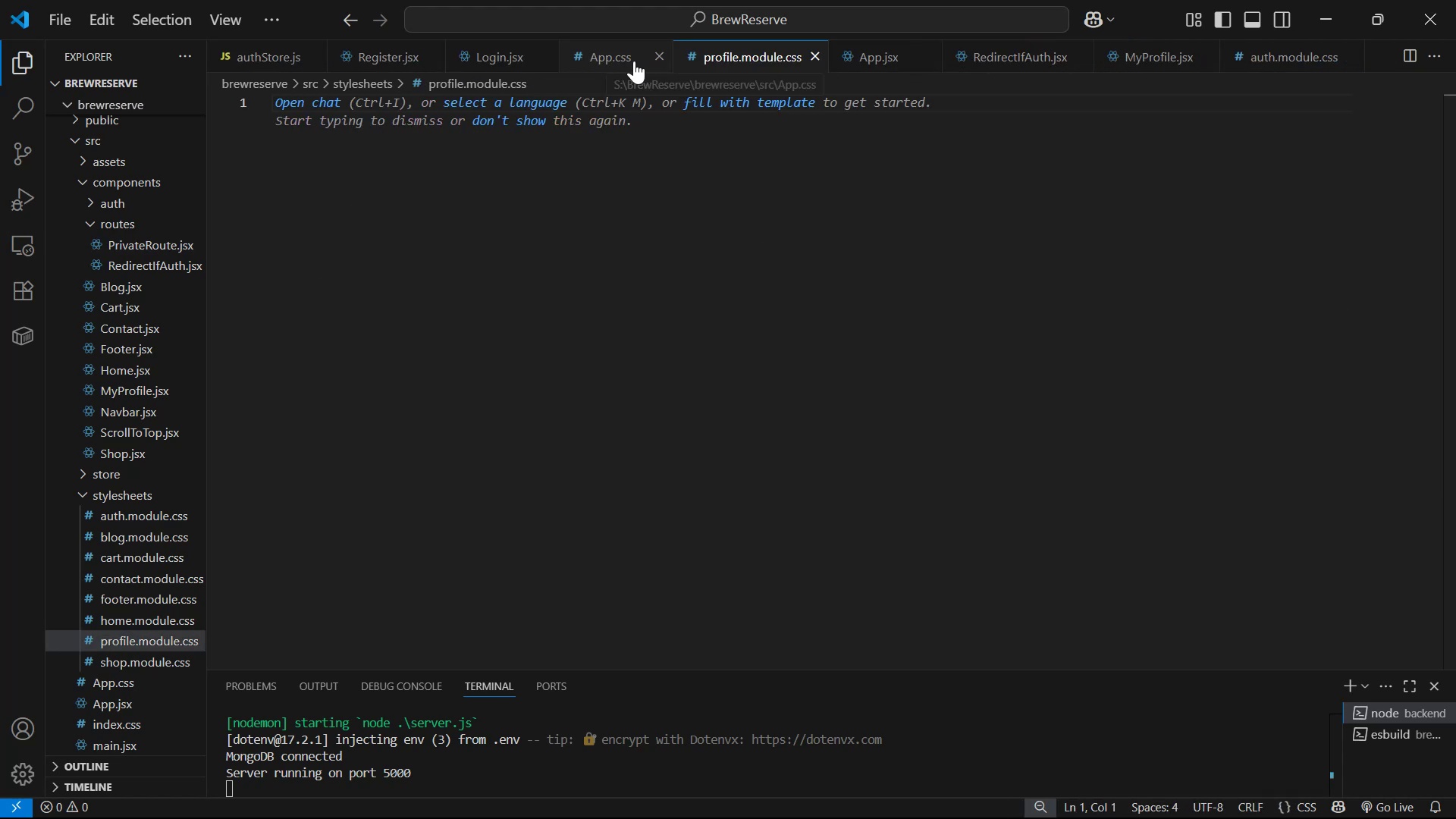 
left_click([554, 57])
 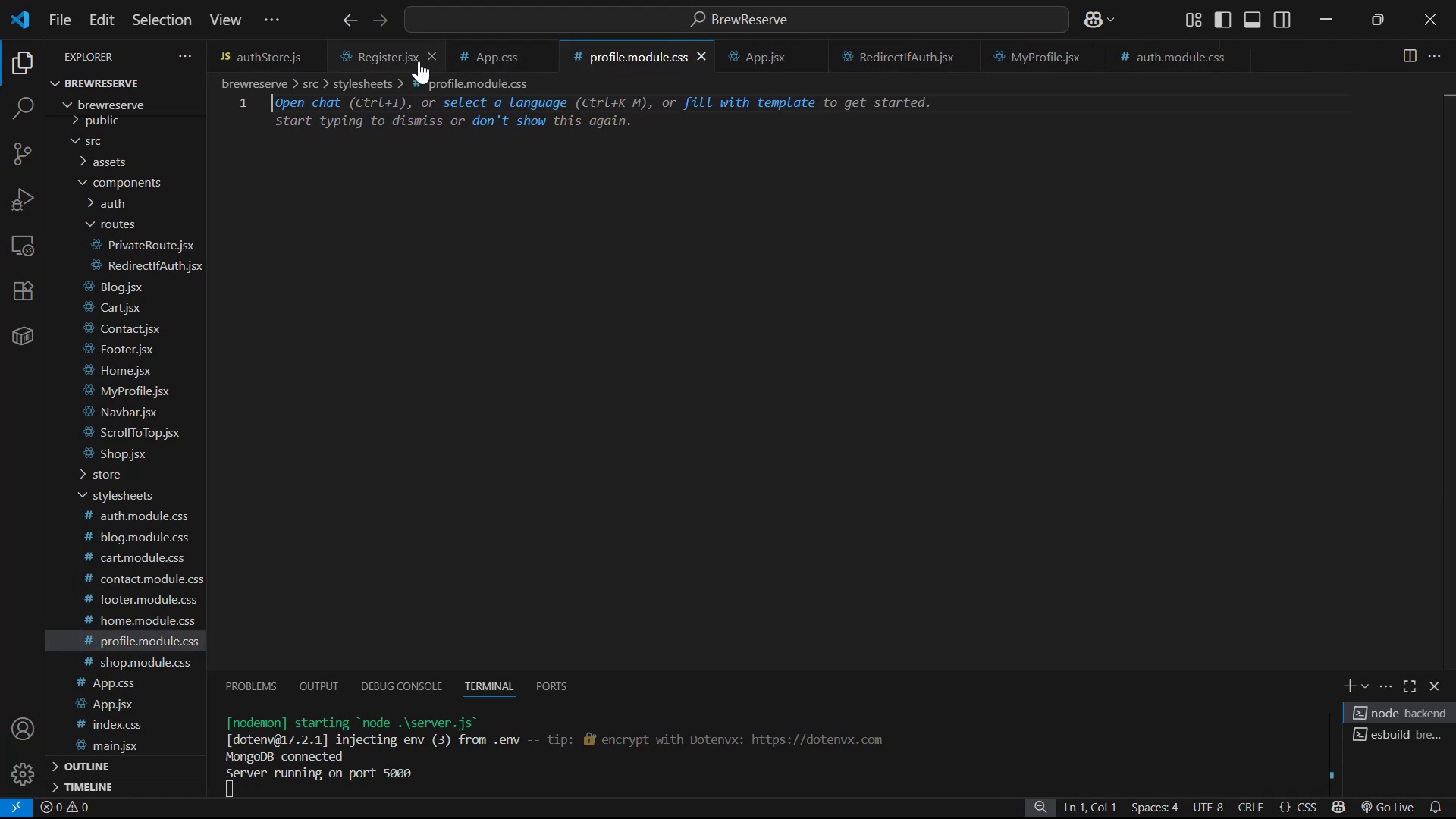 
left_click([429, 56])
 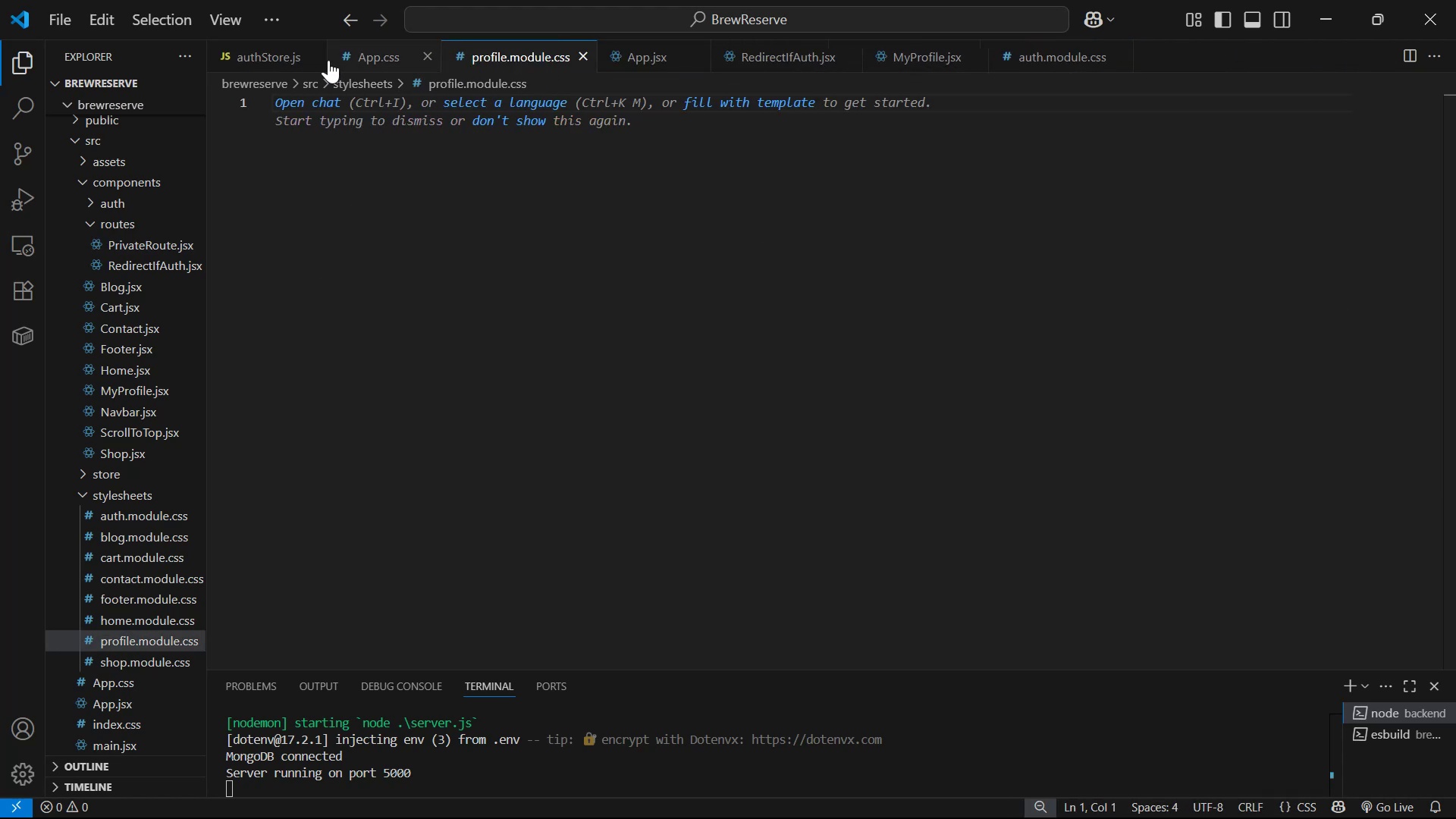 
left_click([312, 60])
 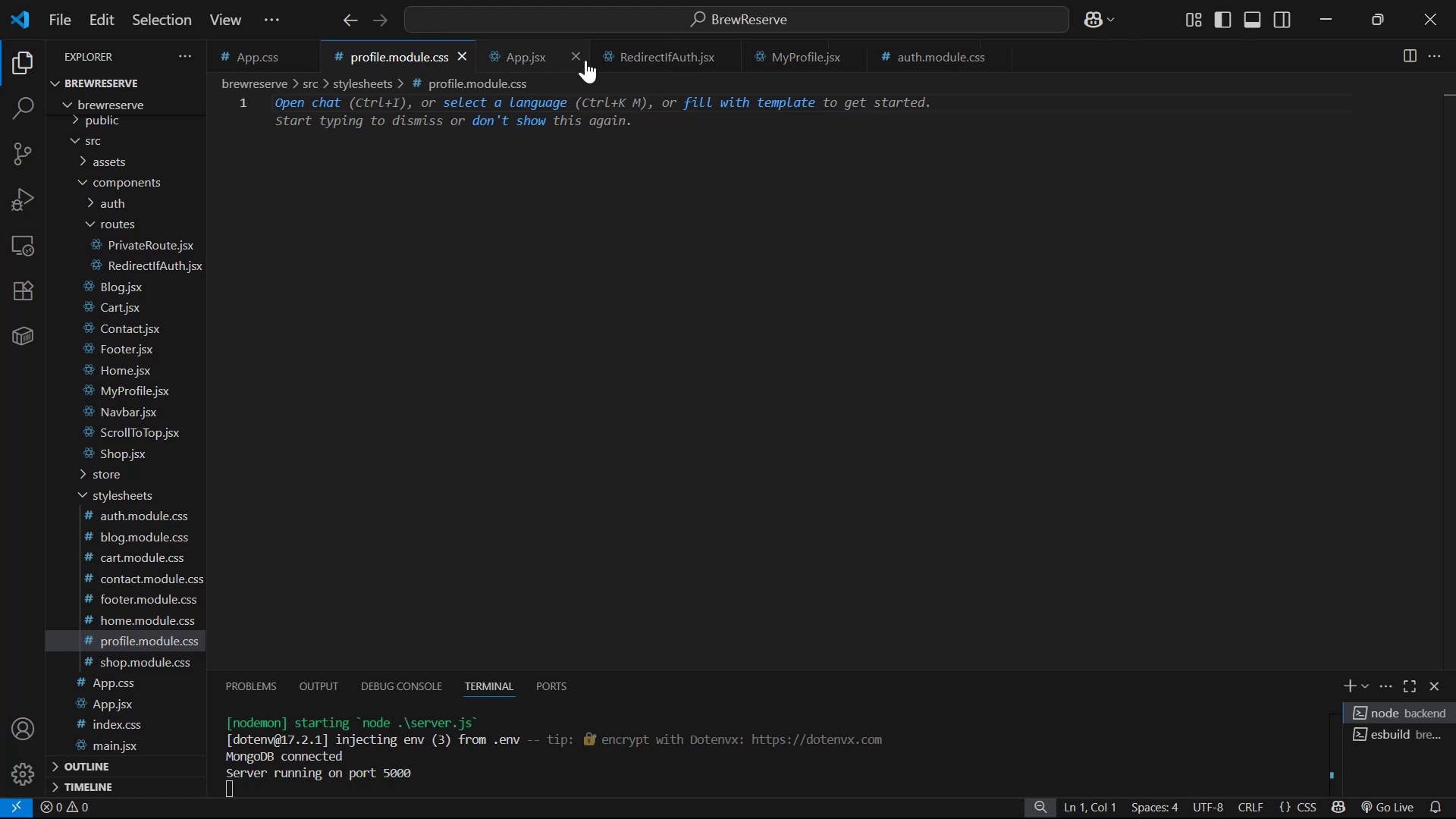 
double_click([578, 54])
 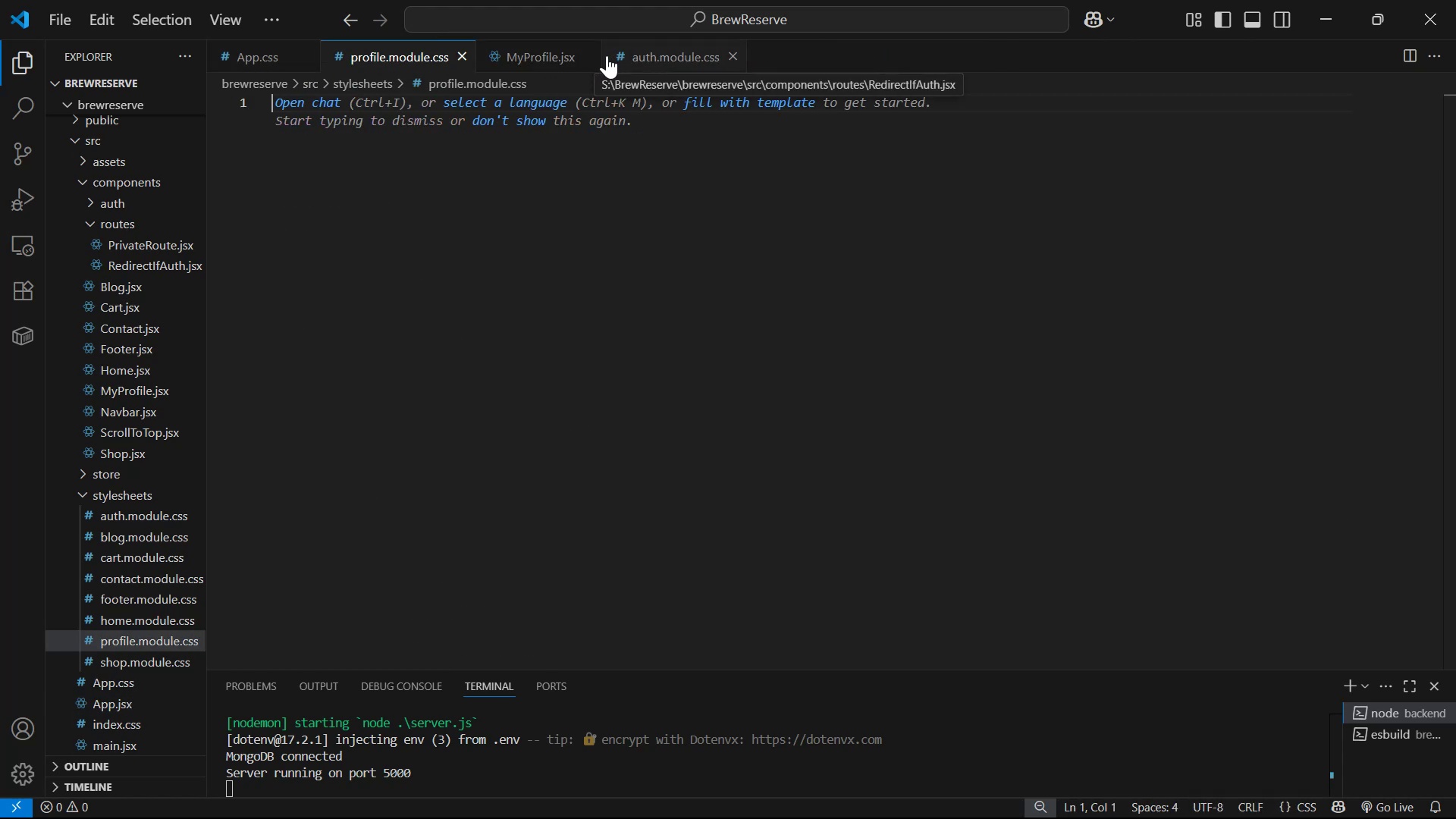 
left_click([556, 52])
 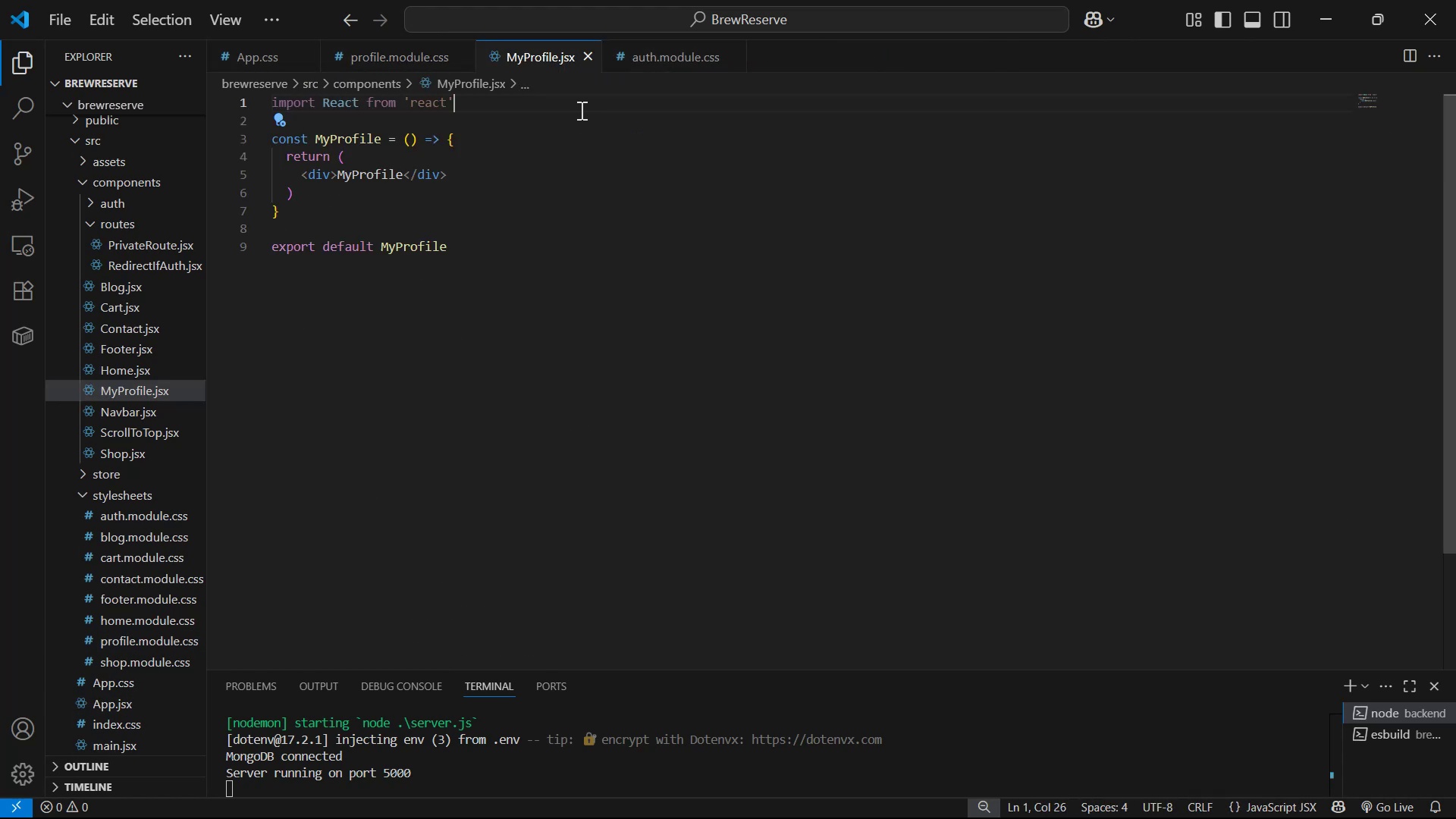 
key(Enter)
 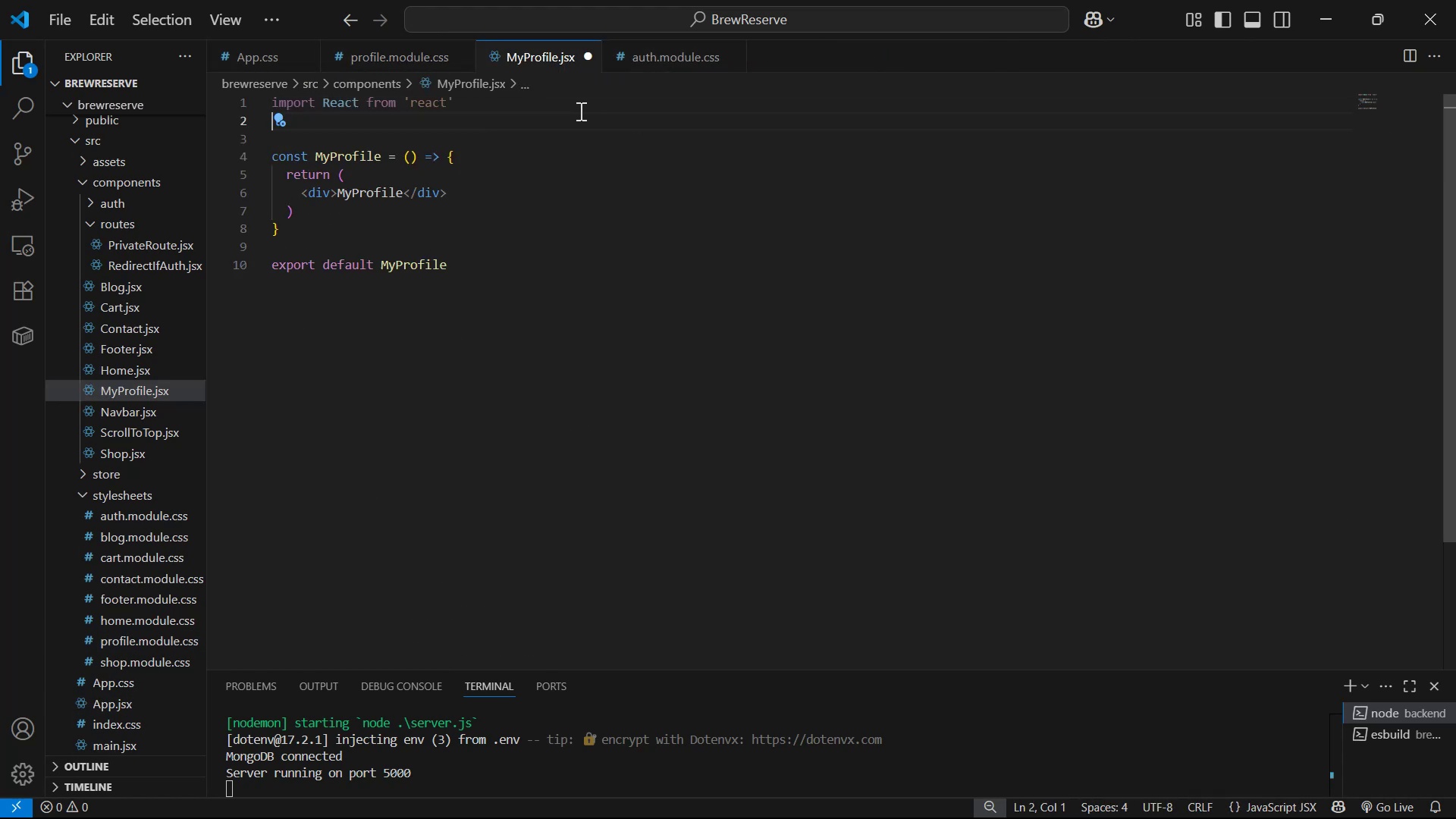 
type(im)
 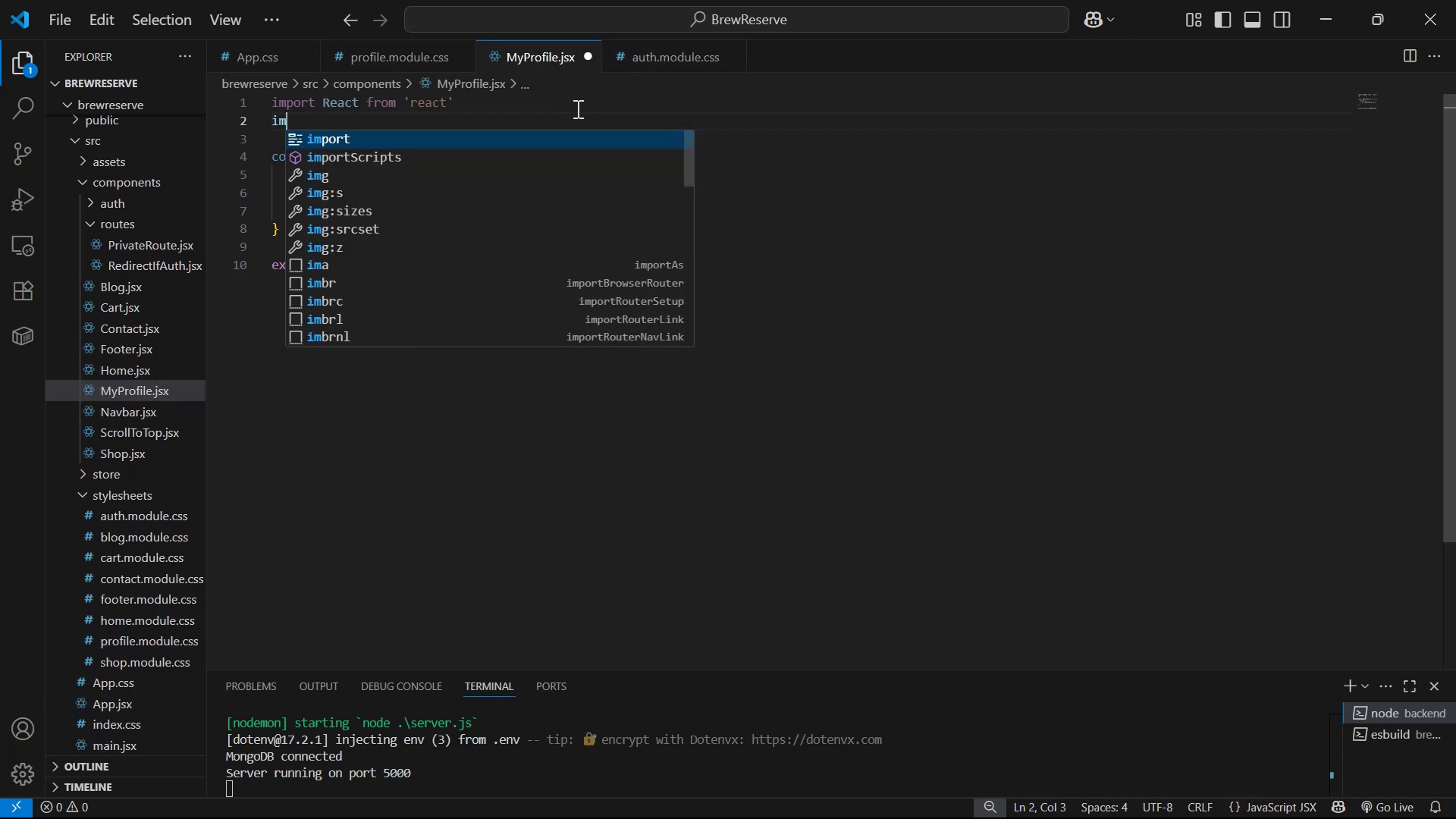 
key(Enter)
 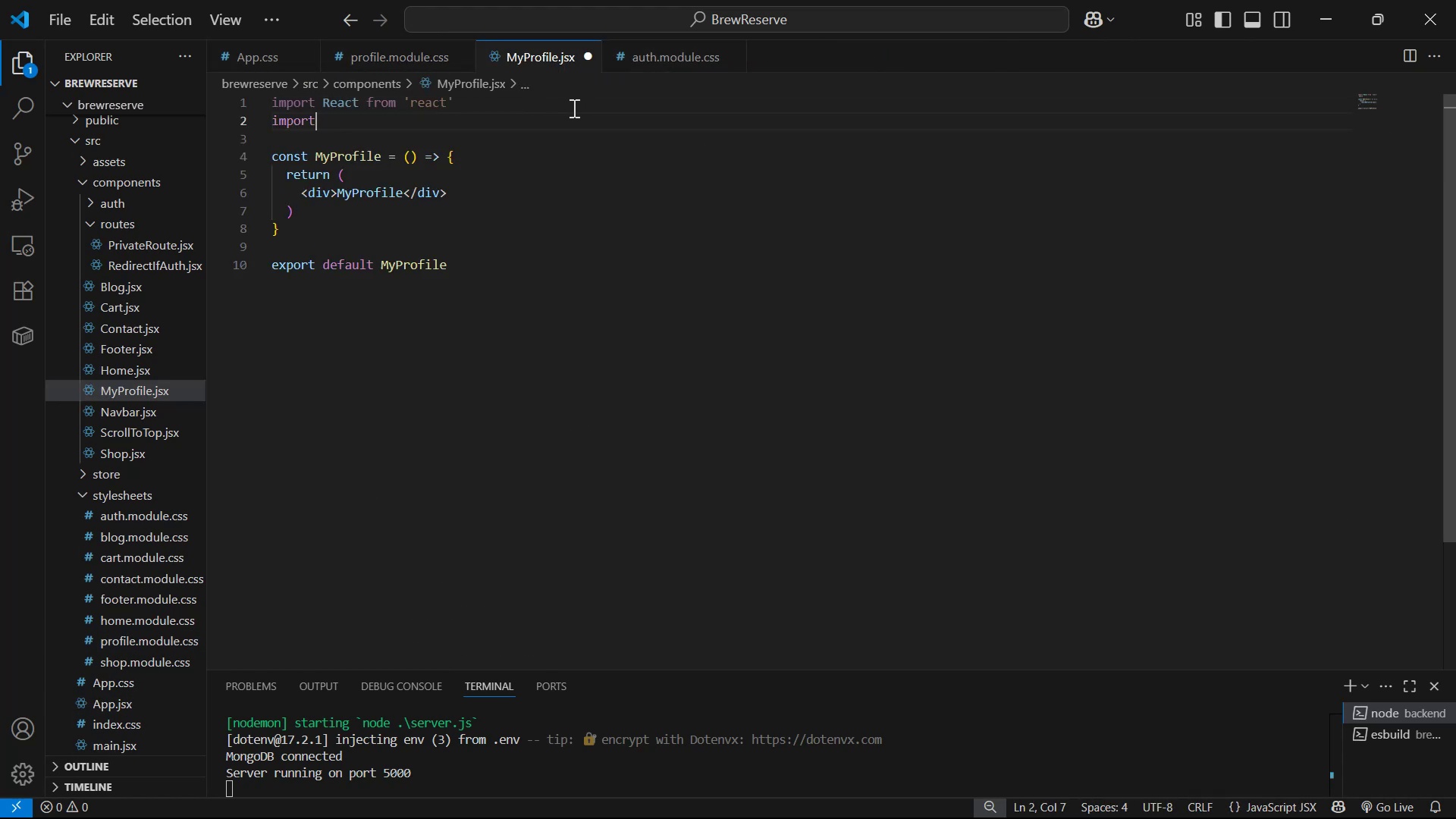 
type( sty;)
key(Backspace)
type(les for)
key(Backspace)
key(Backspace)
type(rom '../)
 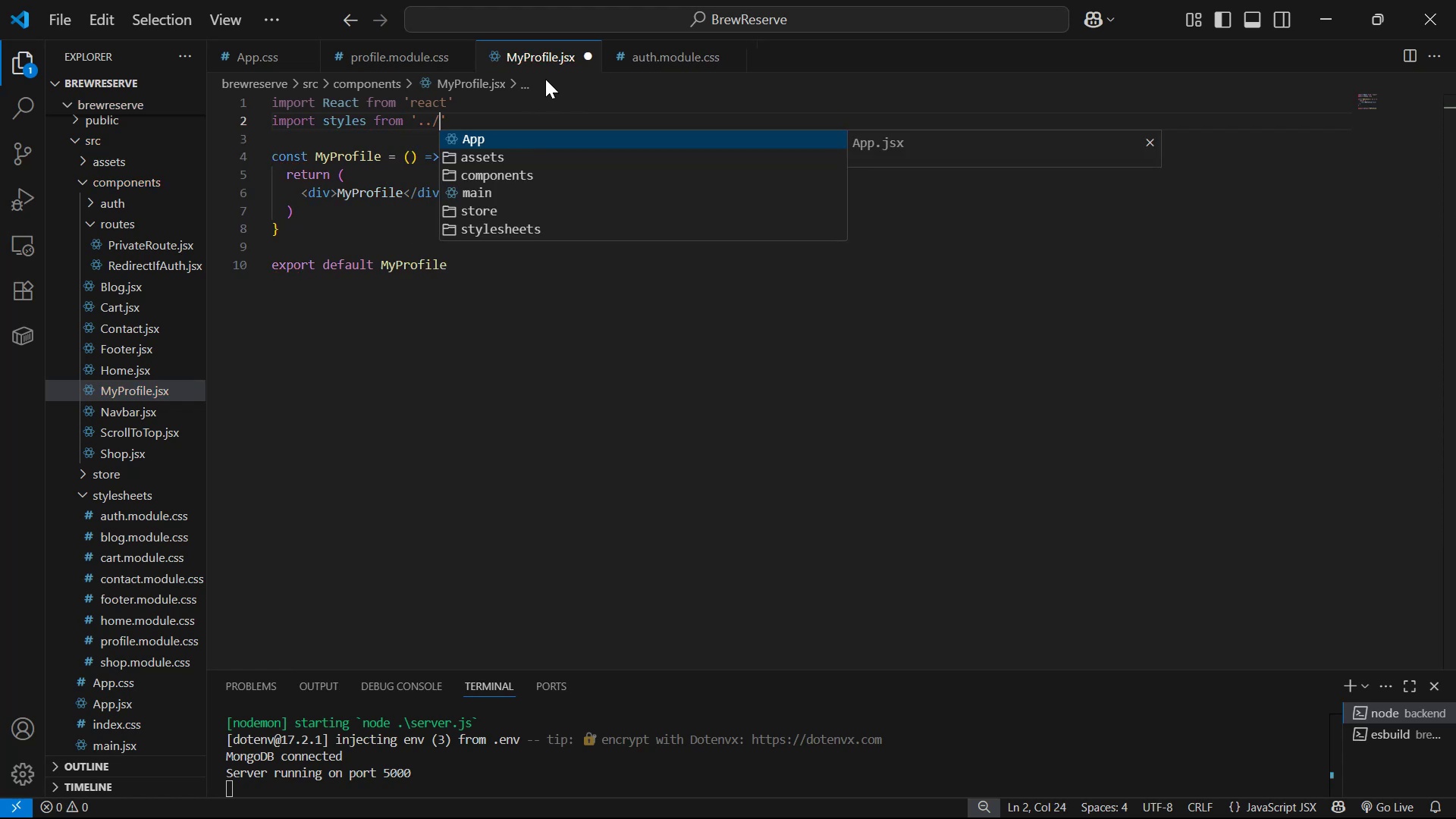 
key(ArrowDown)
 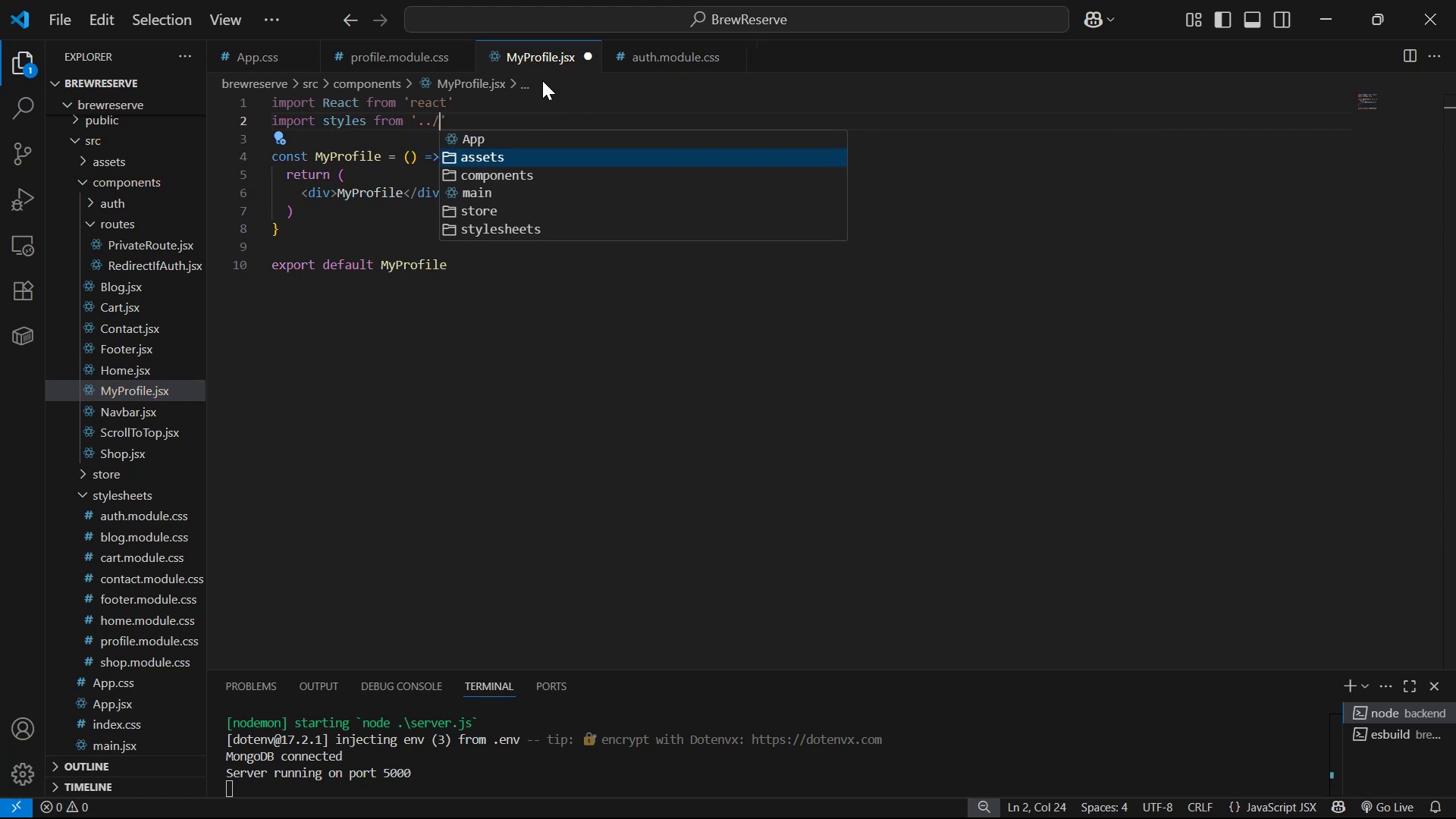 
key(Enter)
 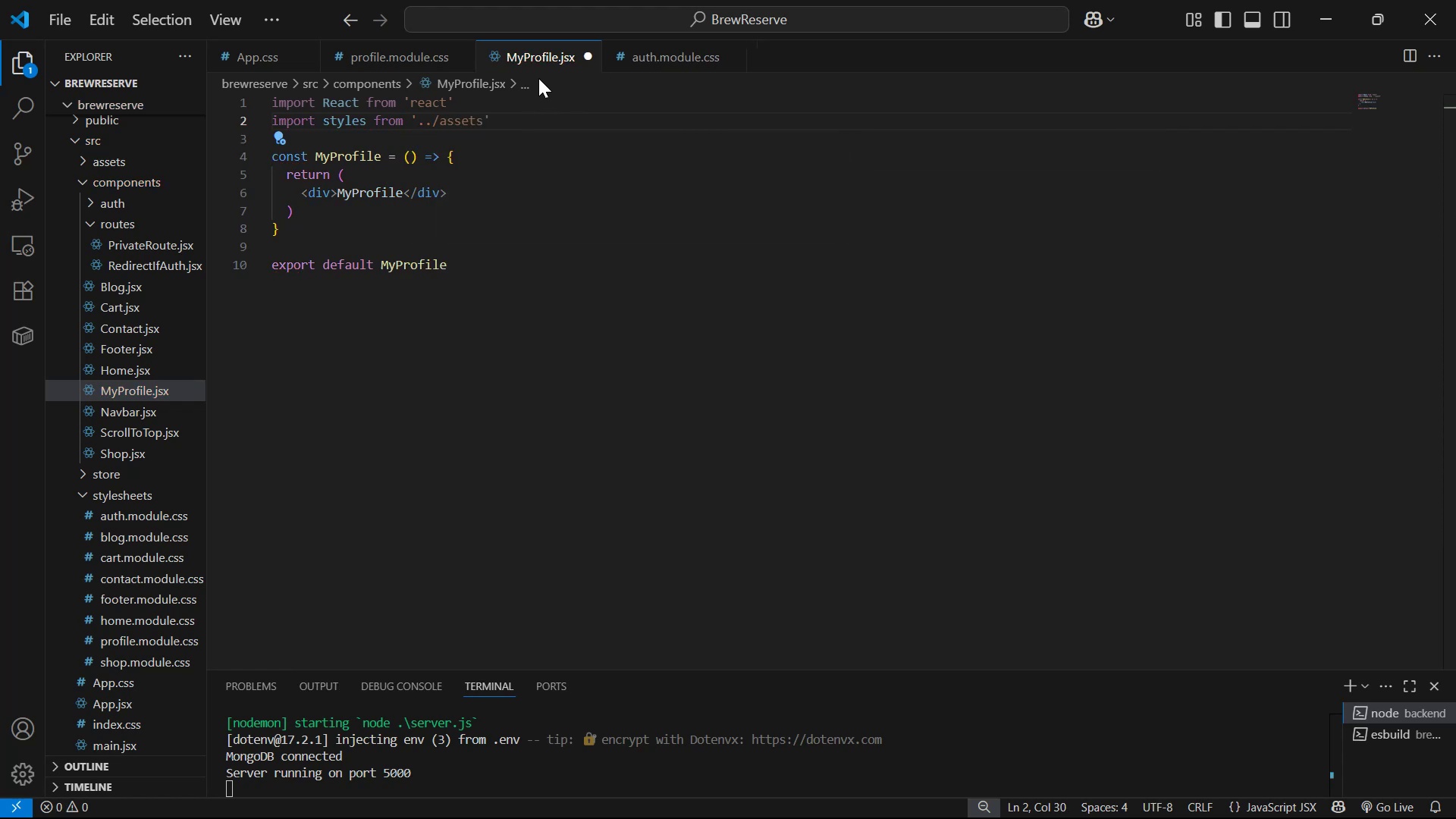 
key(Backspace)
 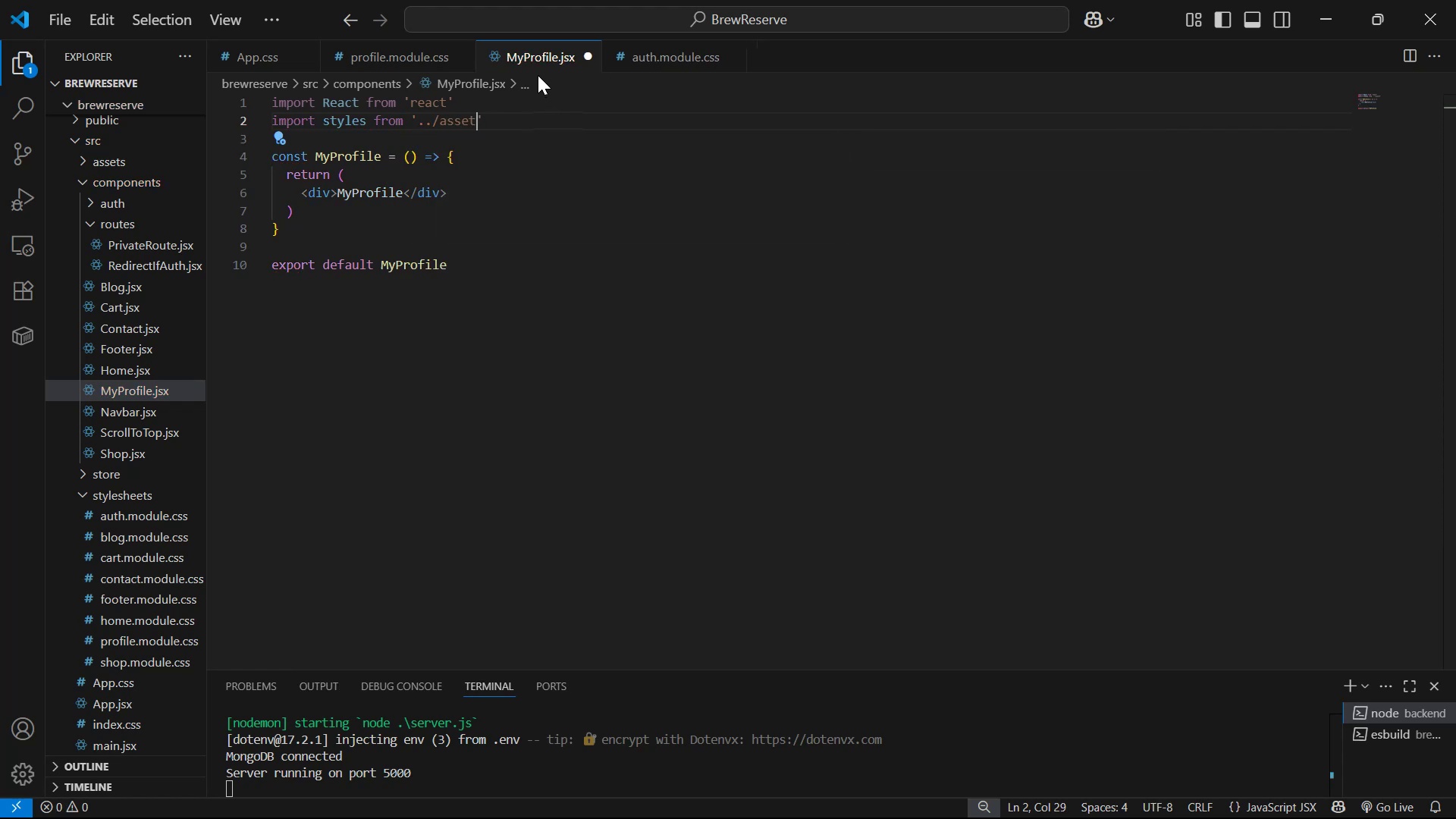 
key(Backspace)
 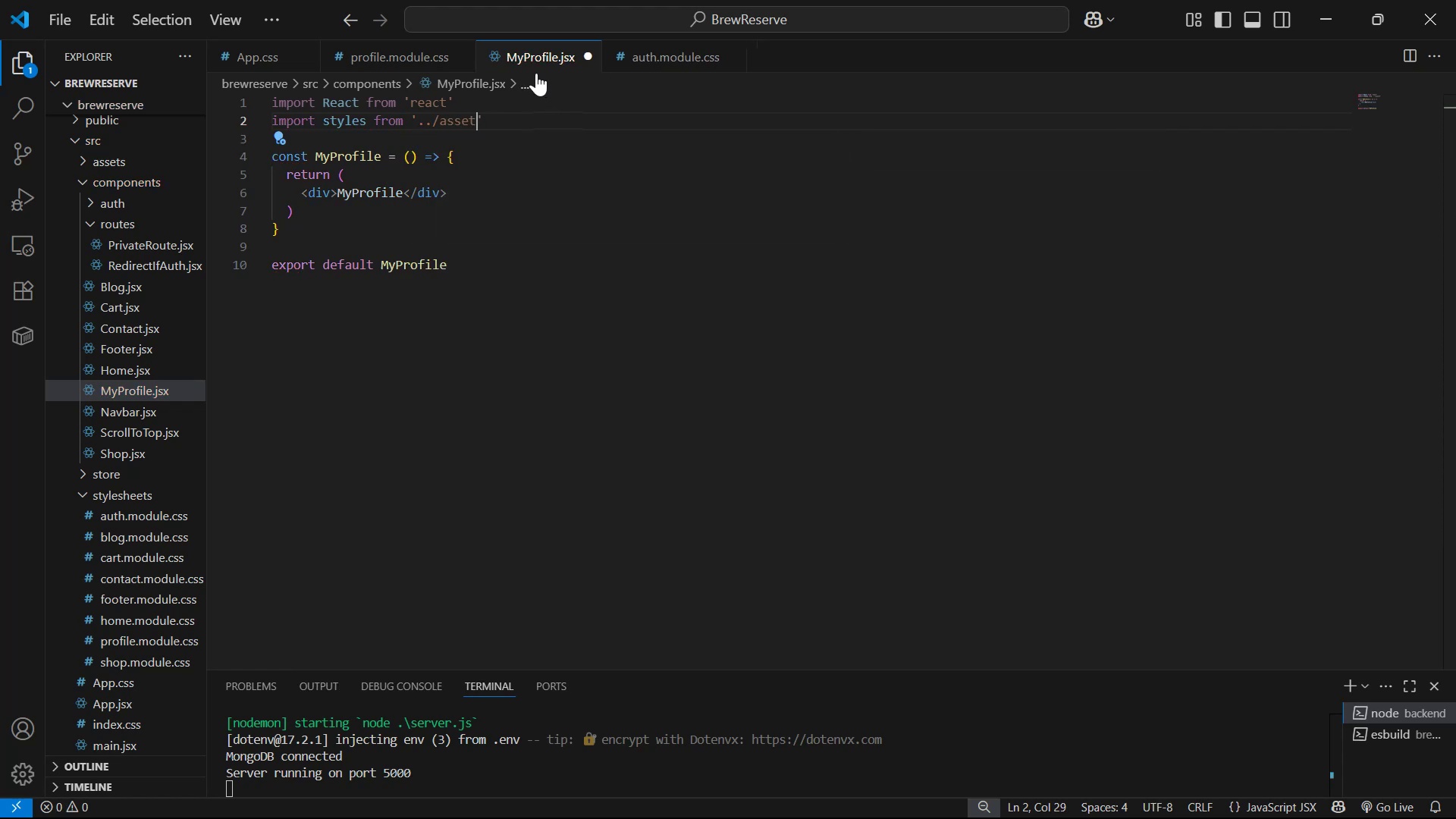 
key(Backspace)
 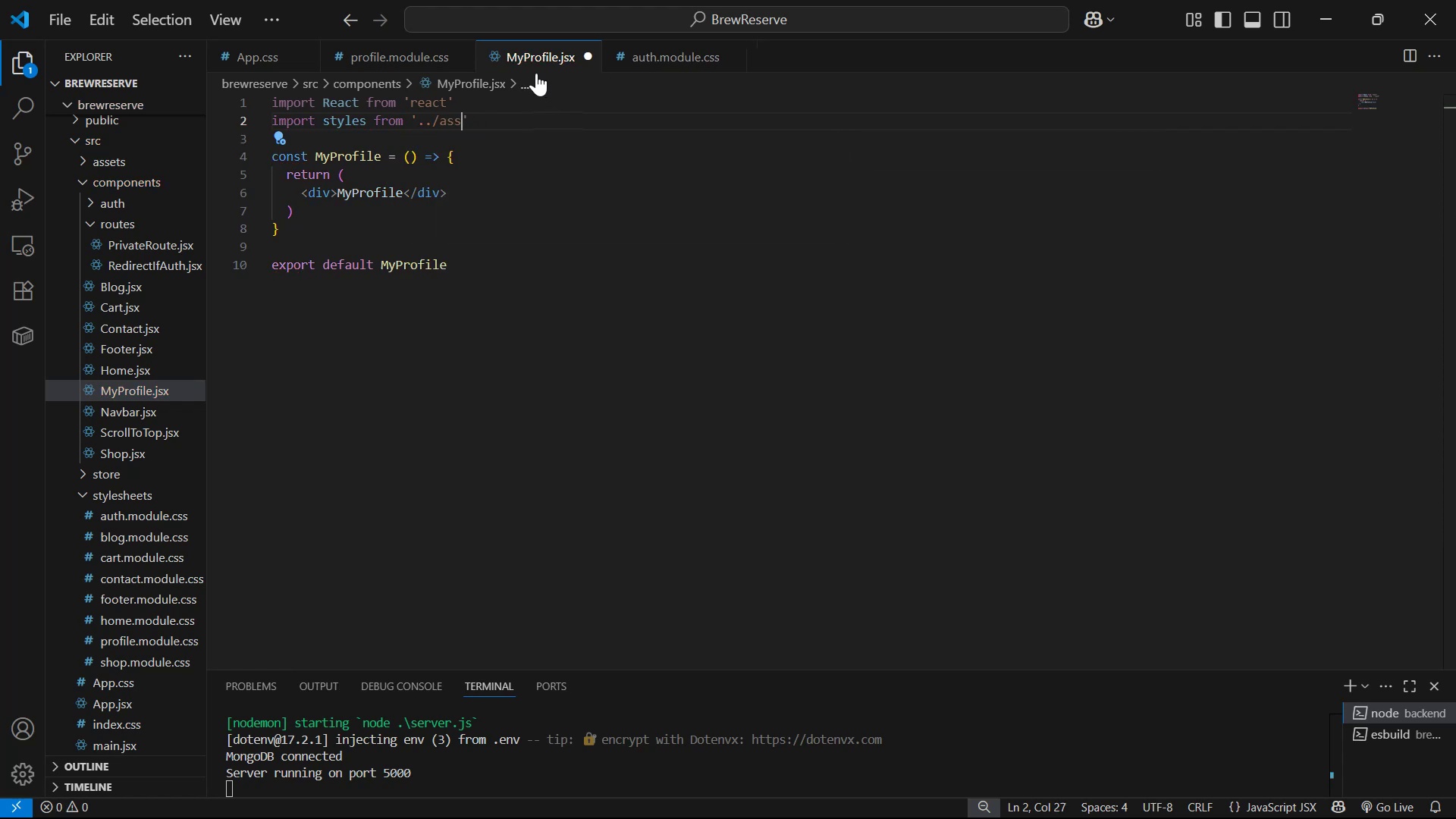 
key(Backspace)
 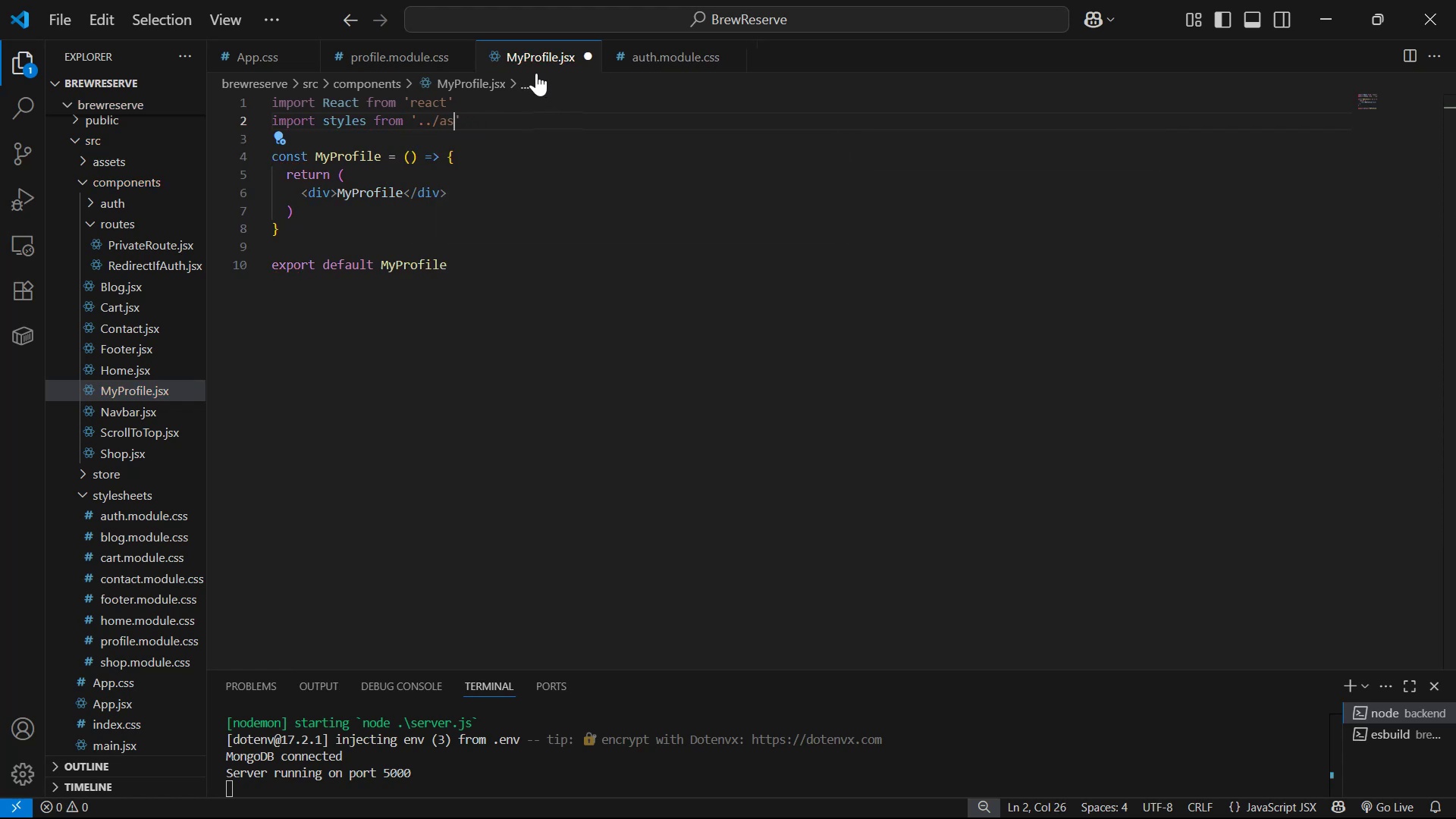 
key(Backspace)
 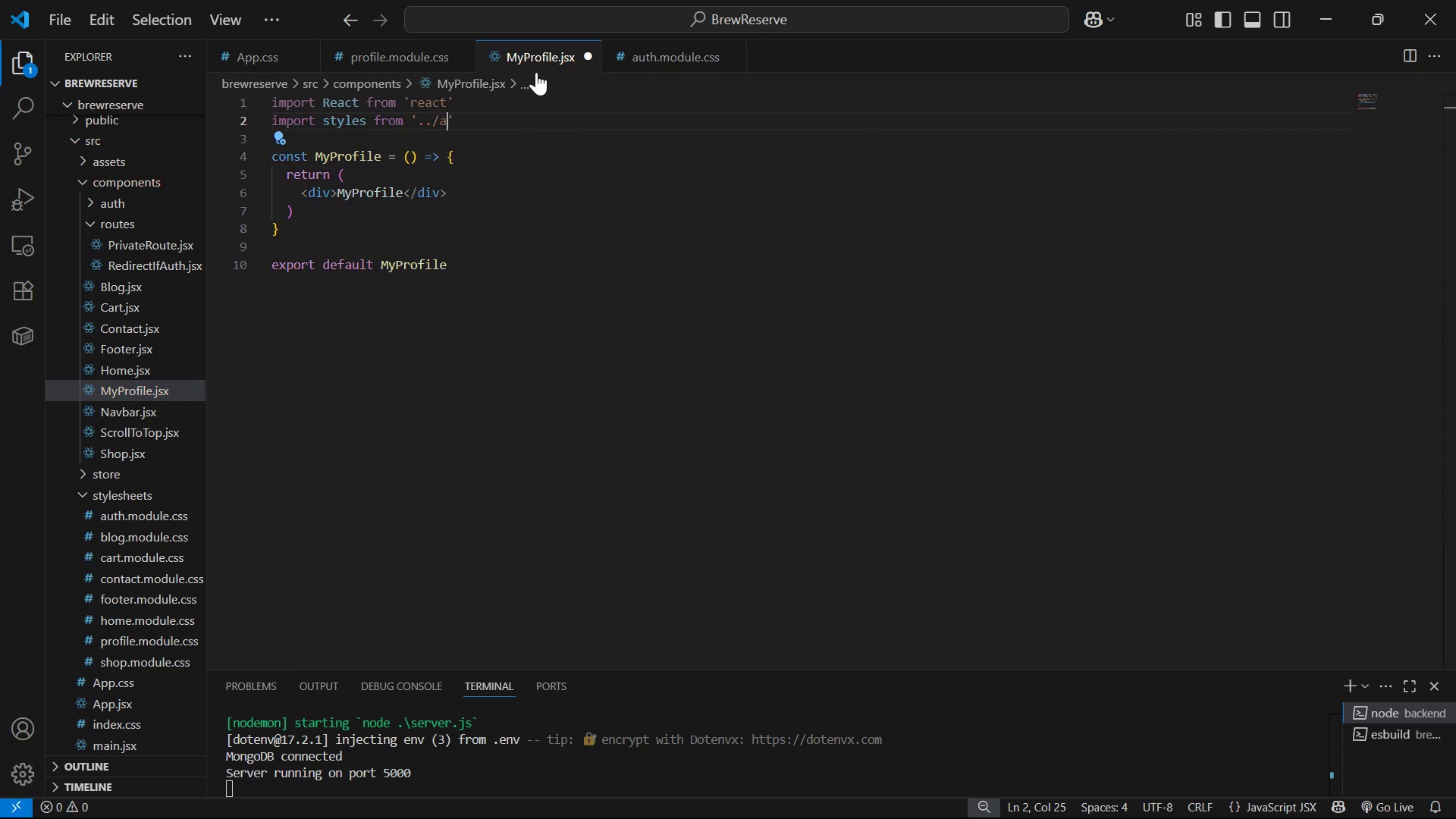 
key(S)
 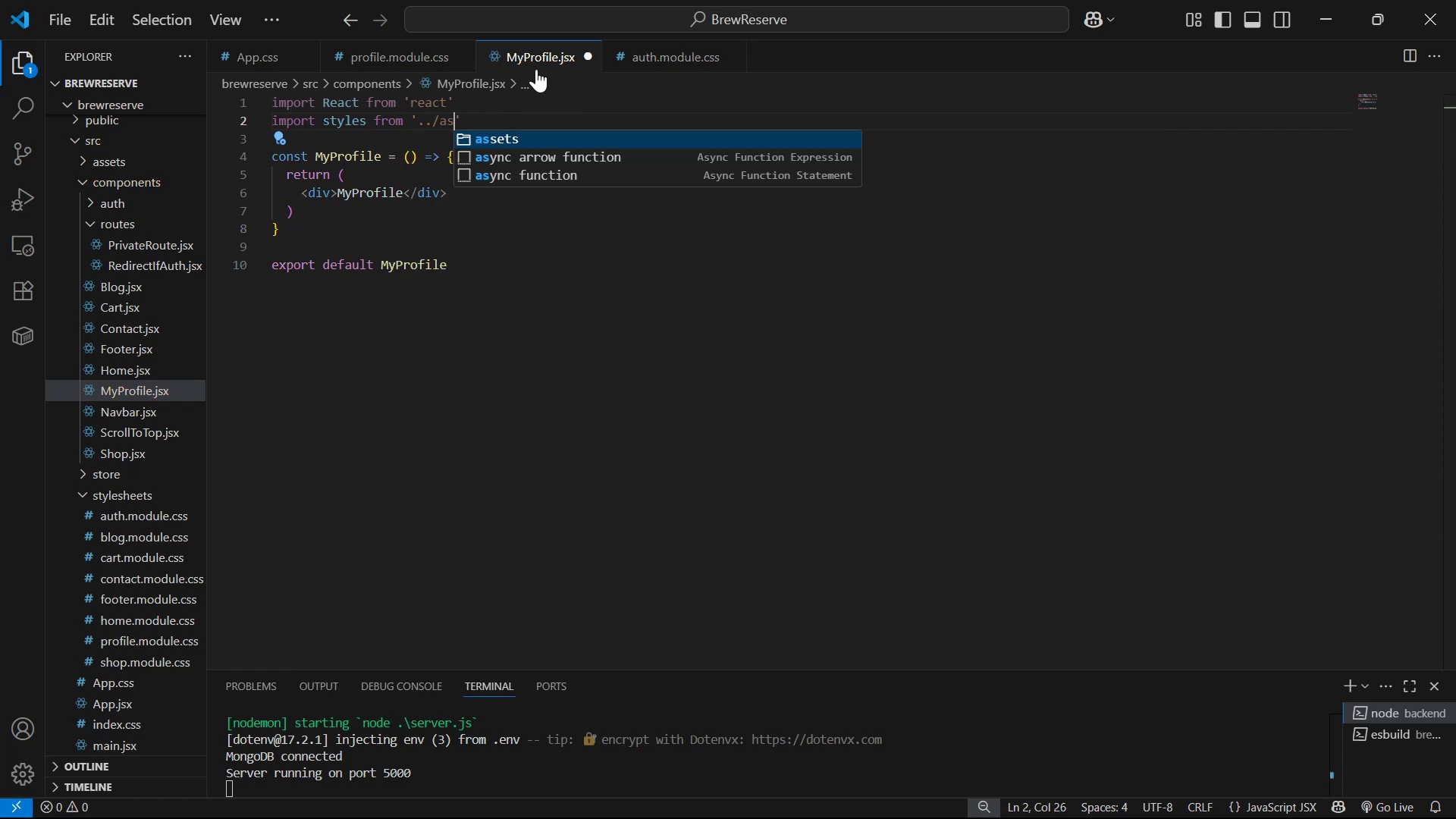 
key(Backspace)
 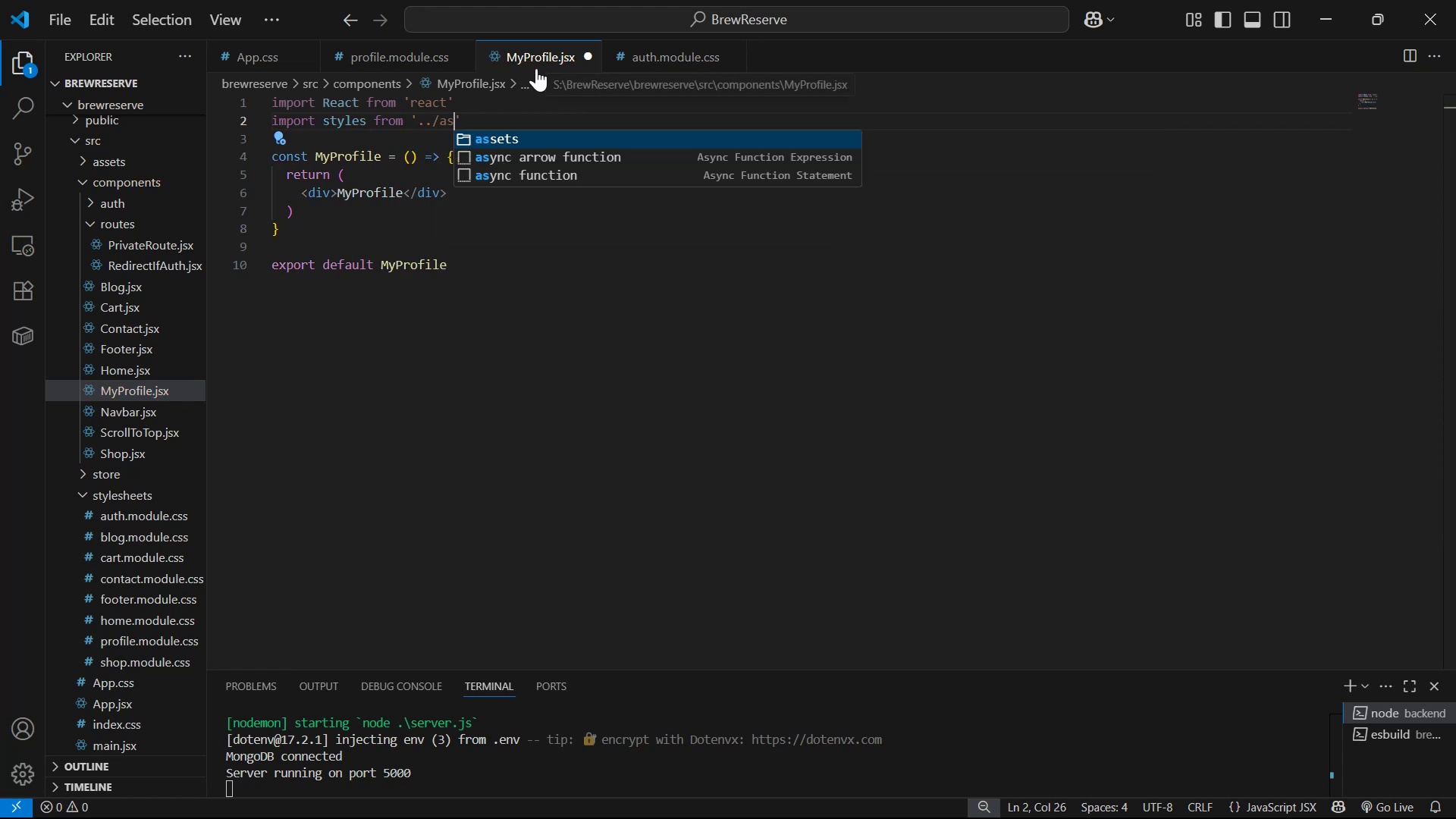 
key(Backspace)
 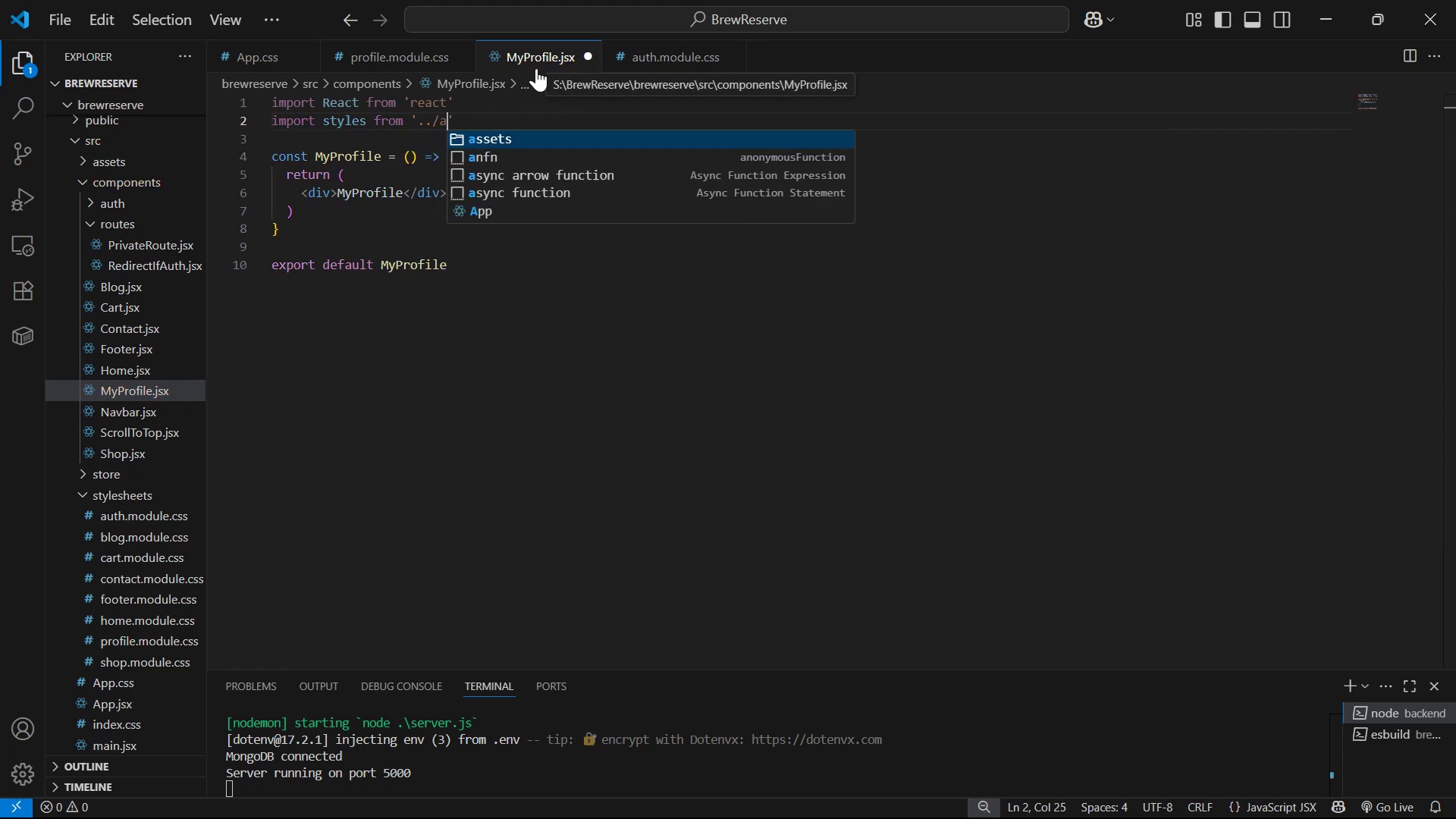 
key(S)
 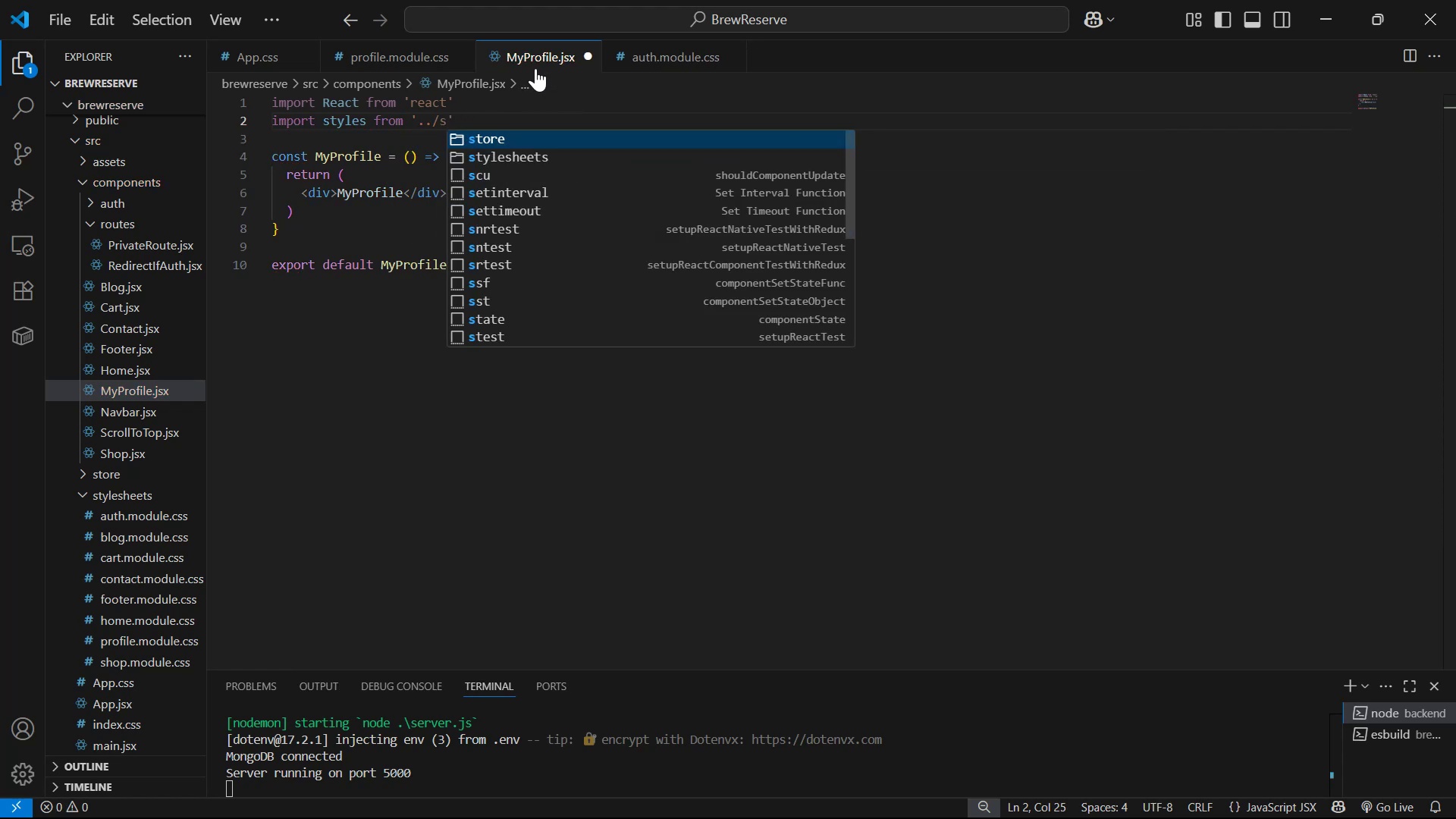 
key(ArrowDown)
 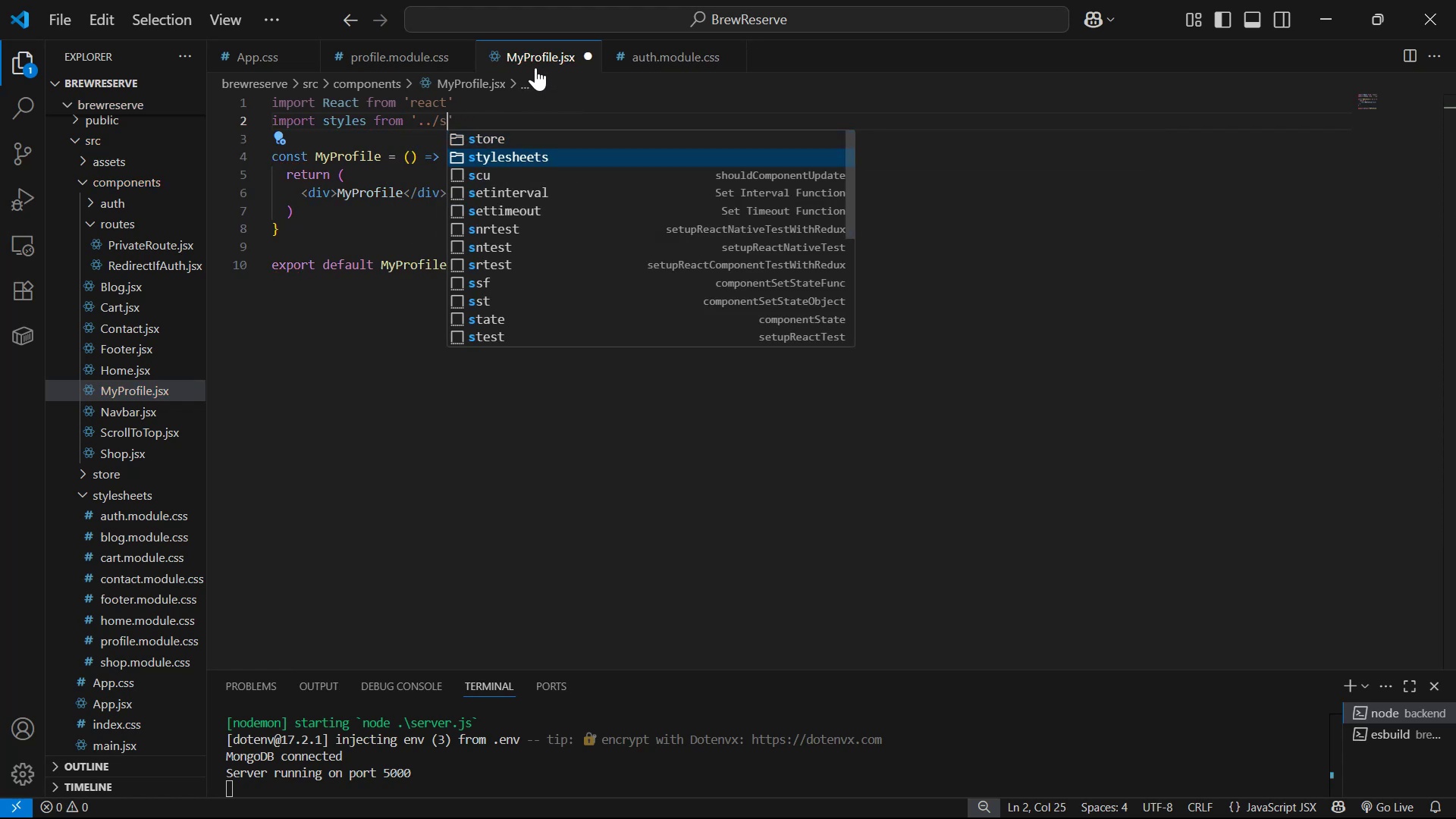 
key(Enter)
 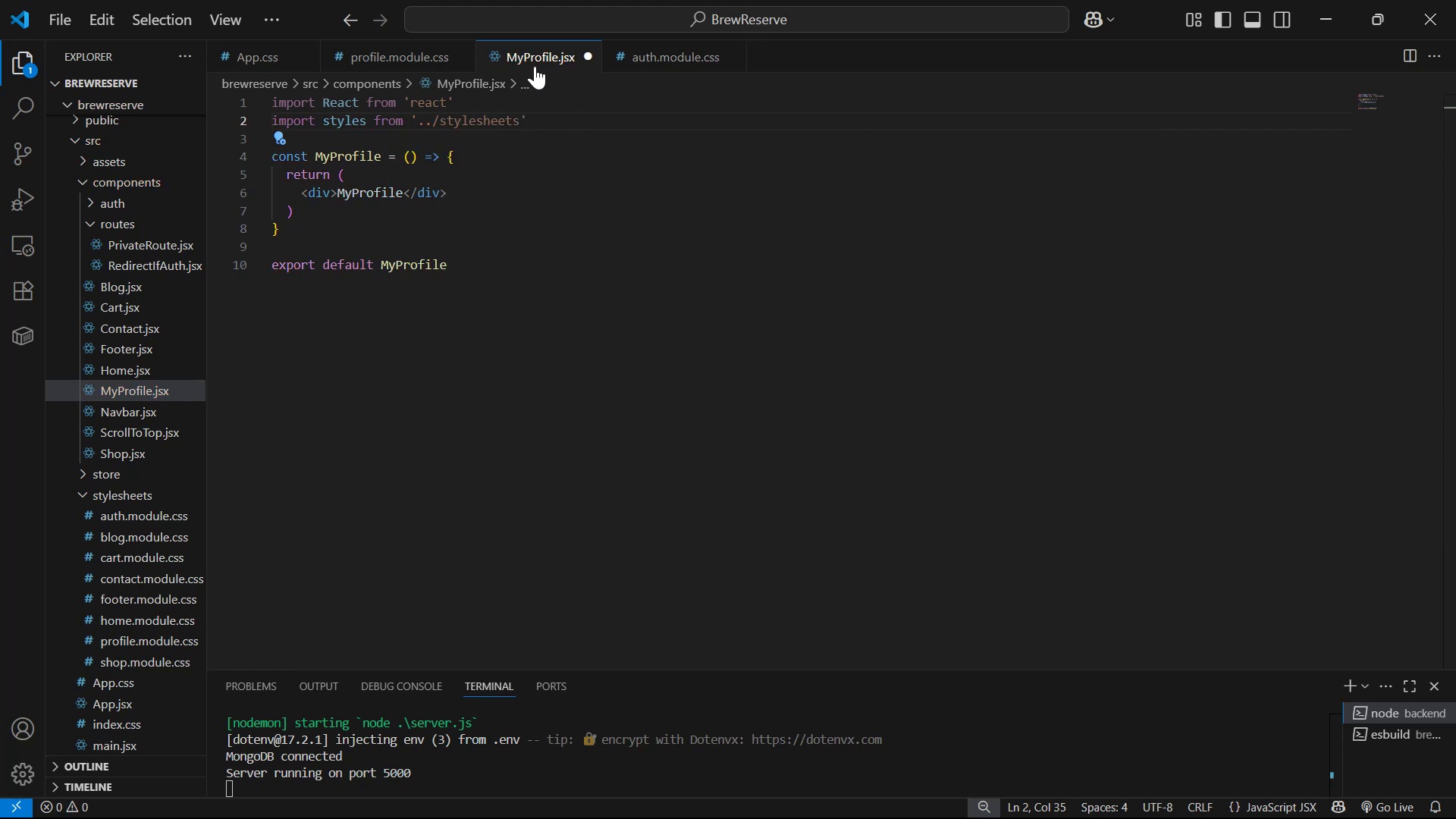 
key(Slash)
 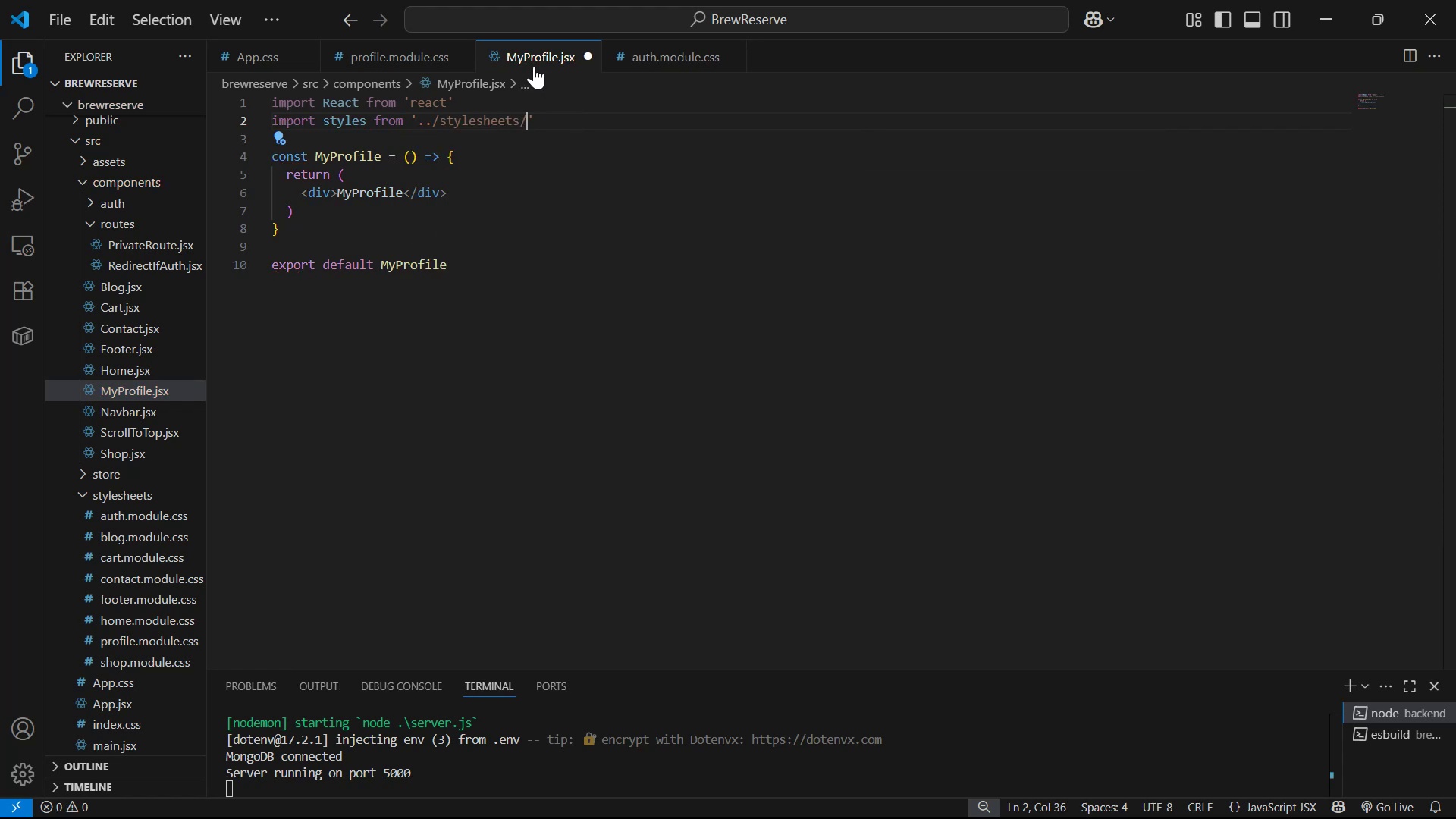 
key(Slash)
 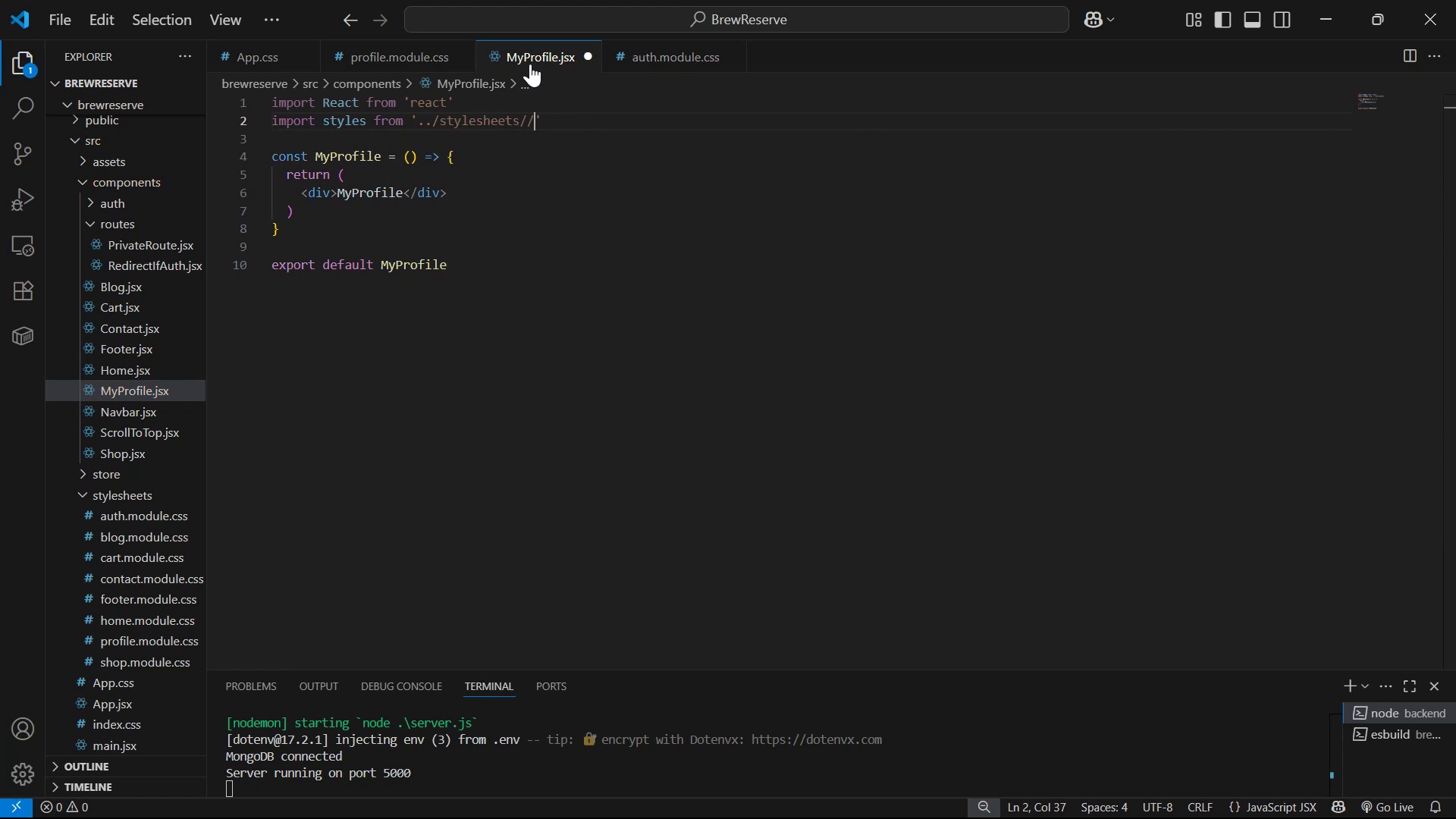 
key(Backspace)
 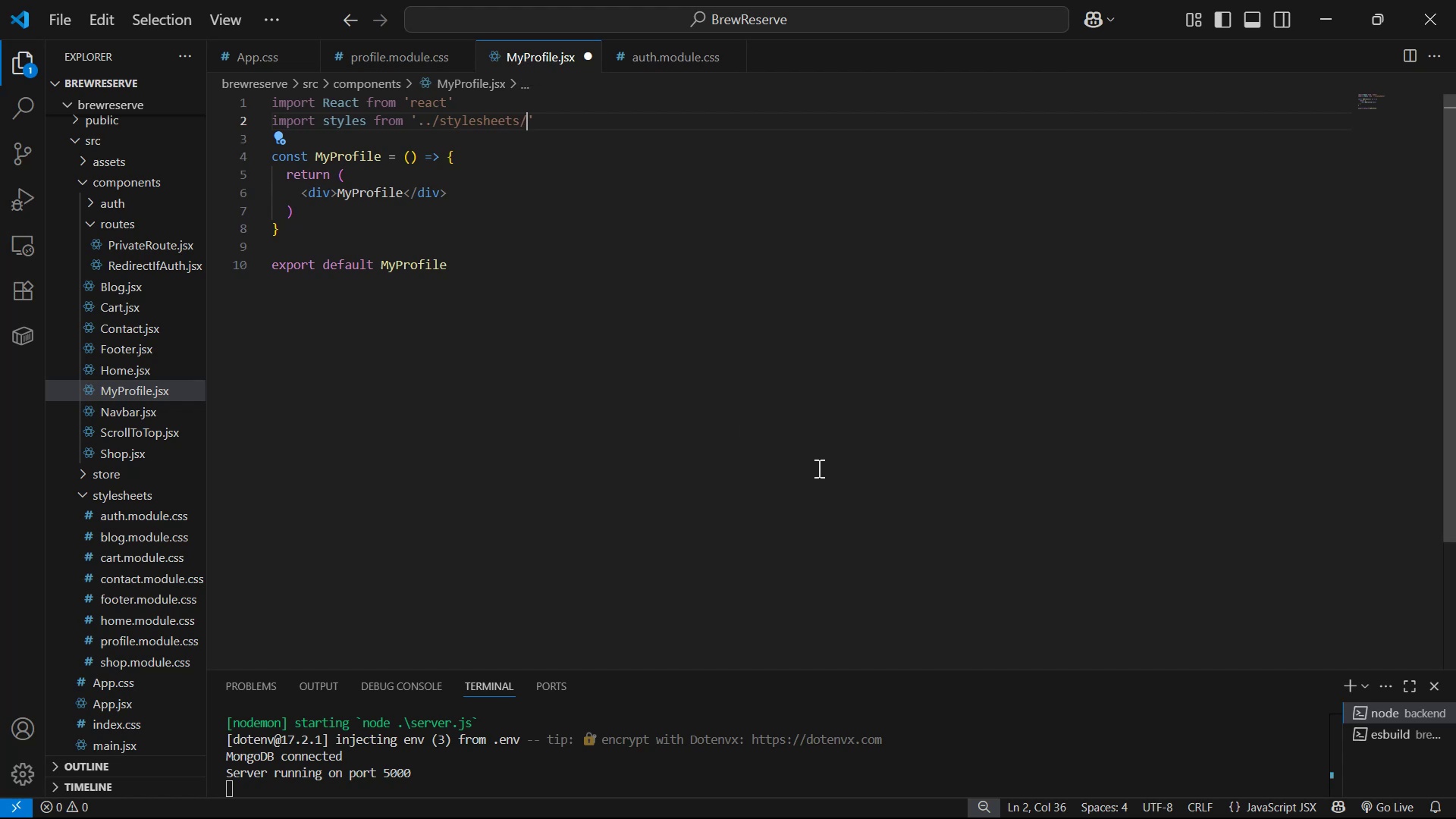 
wait(12.48)
 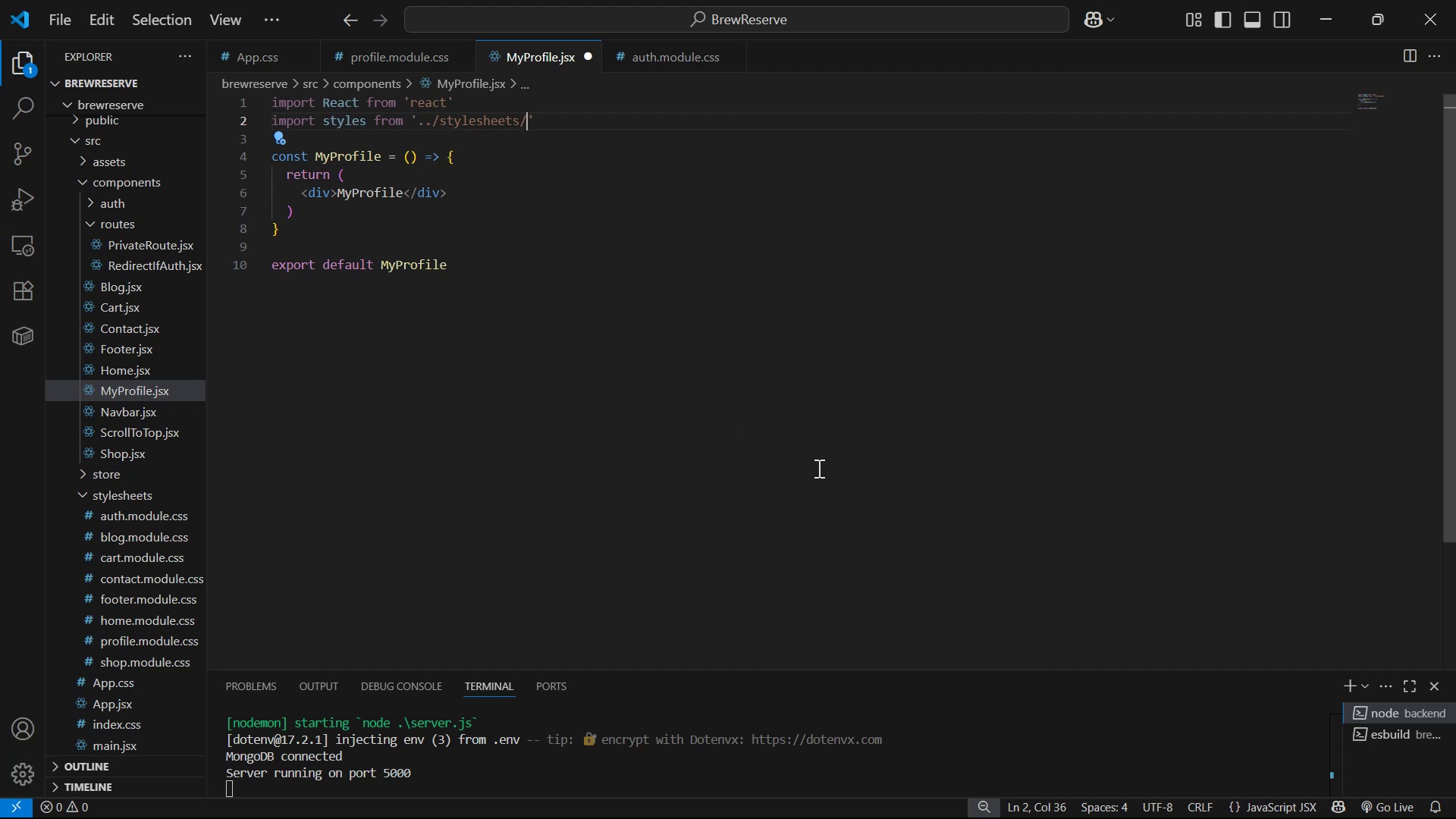 
type(profile.module.css)
 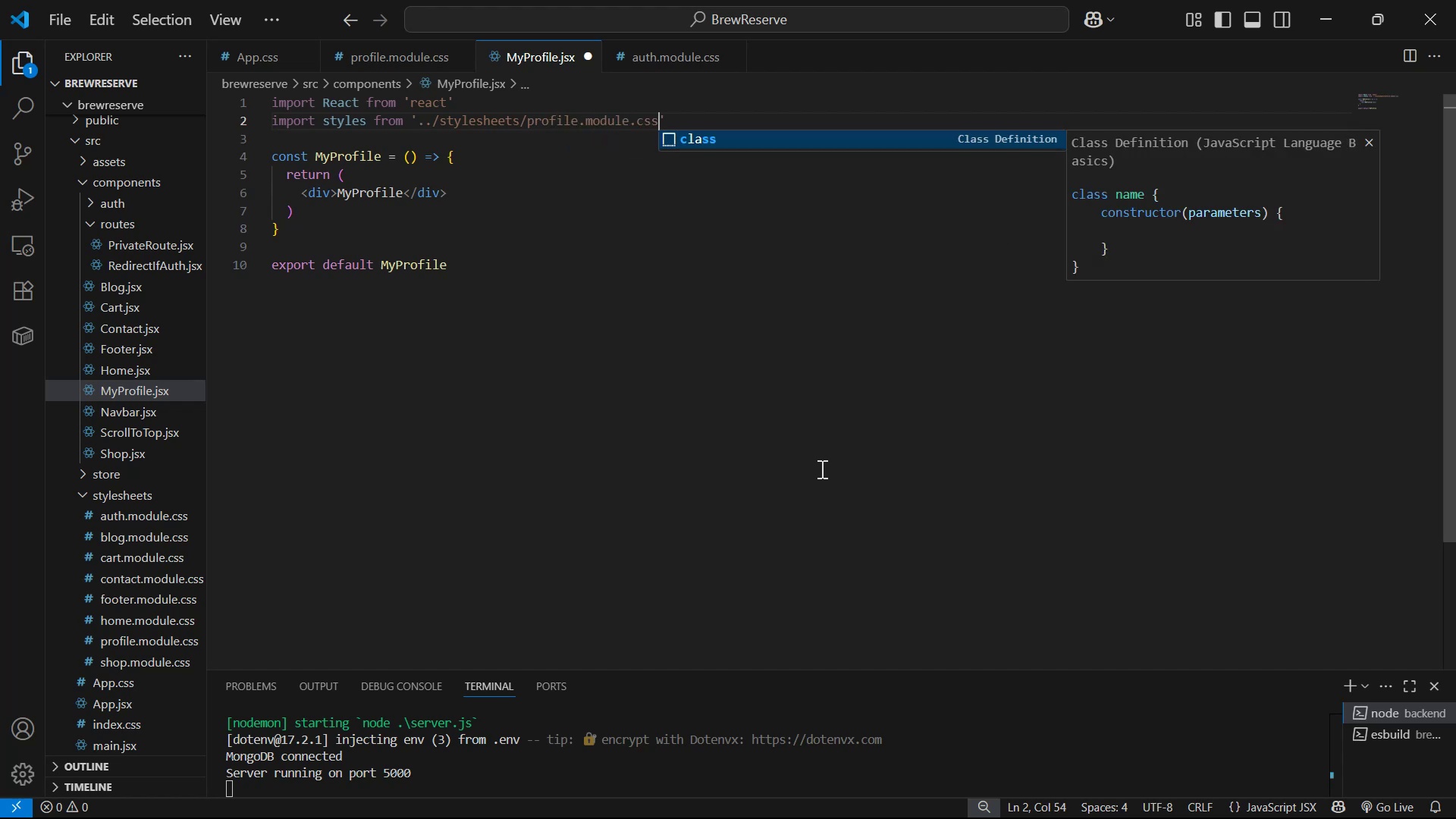 
key(Control+S)
 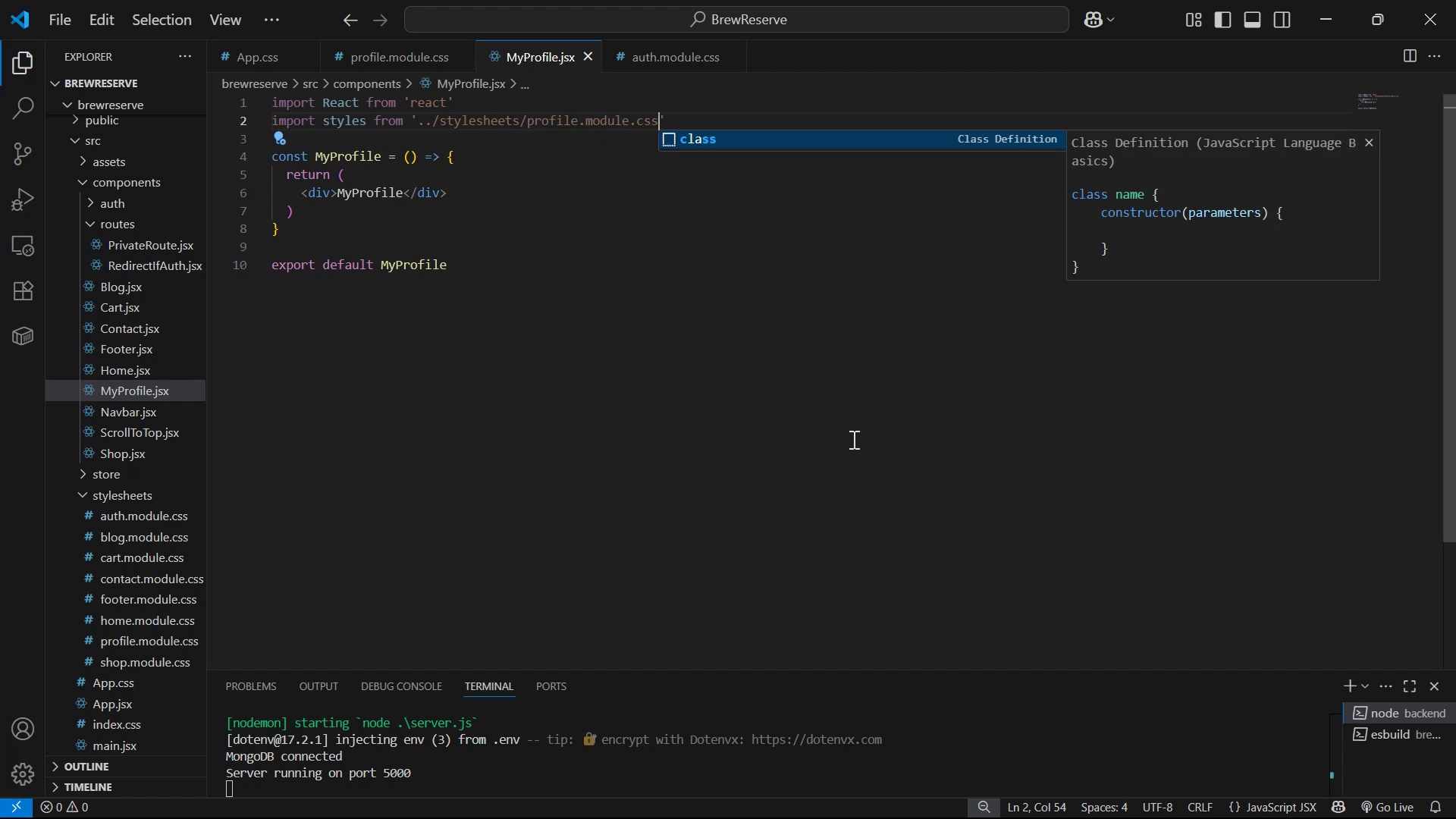 
left_click_drag(start_coordinate=[444, 277], to_coordinate=[441, 276])
 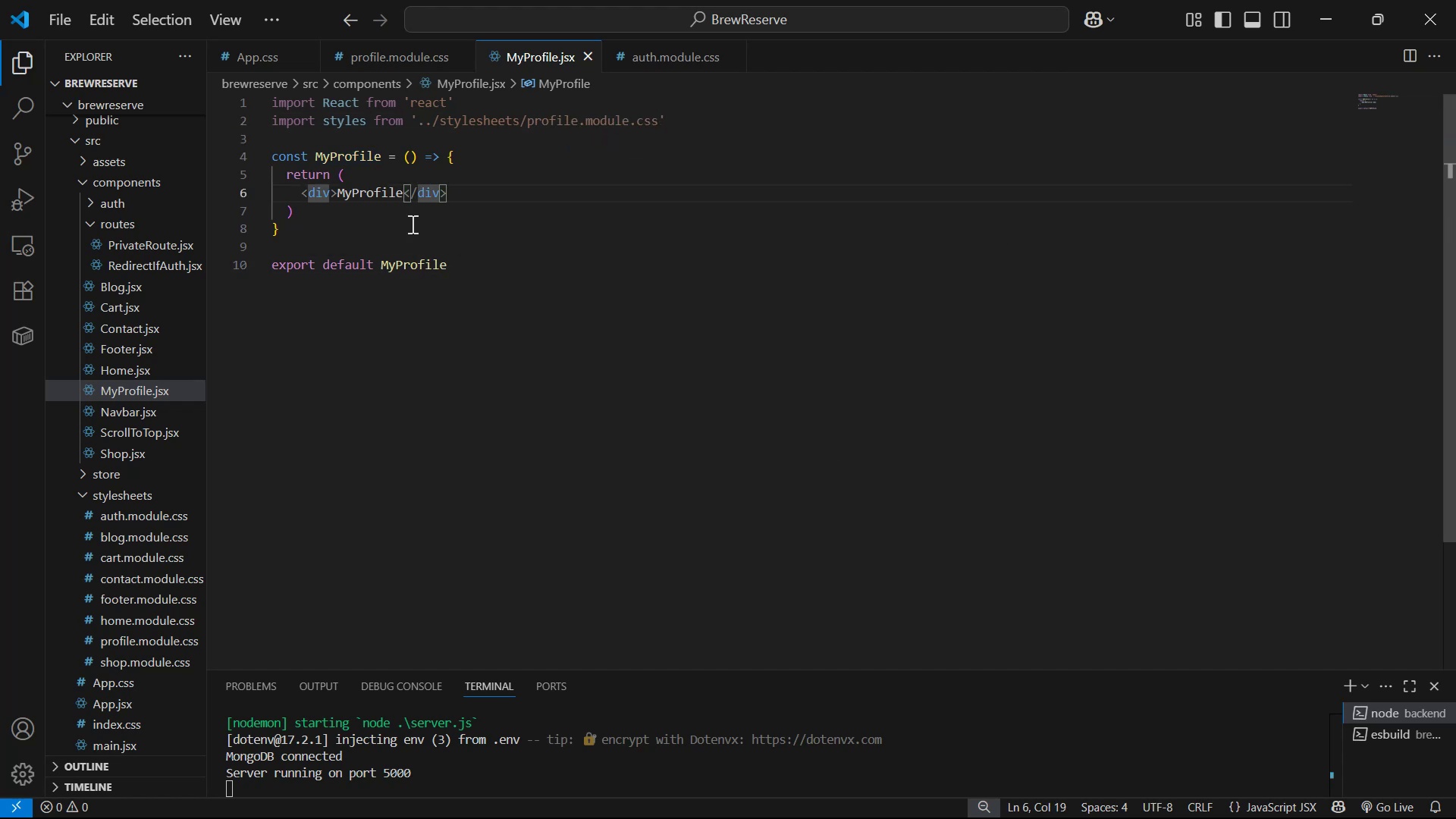 
left_click([334, 192])
 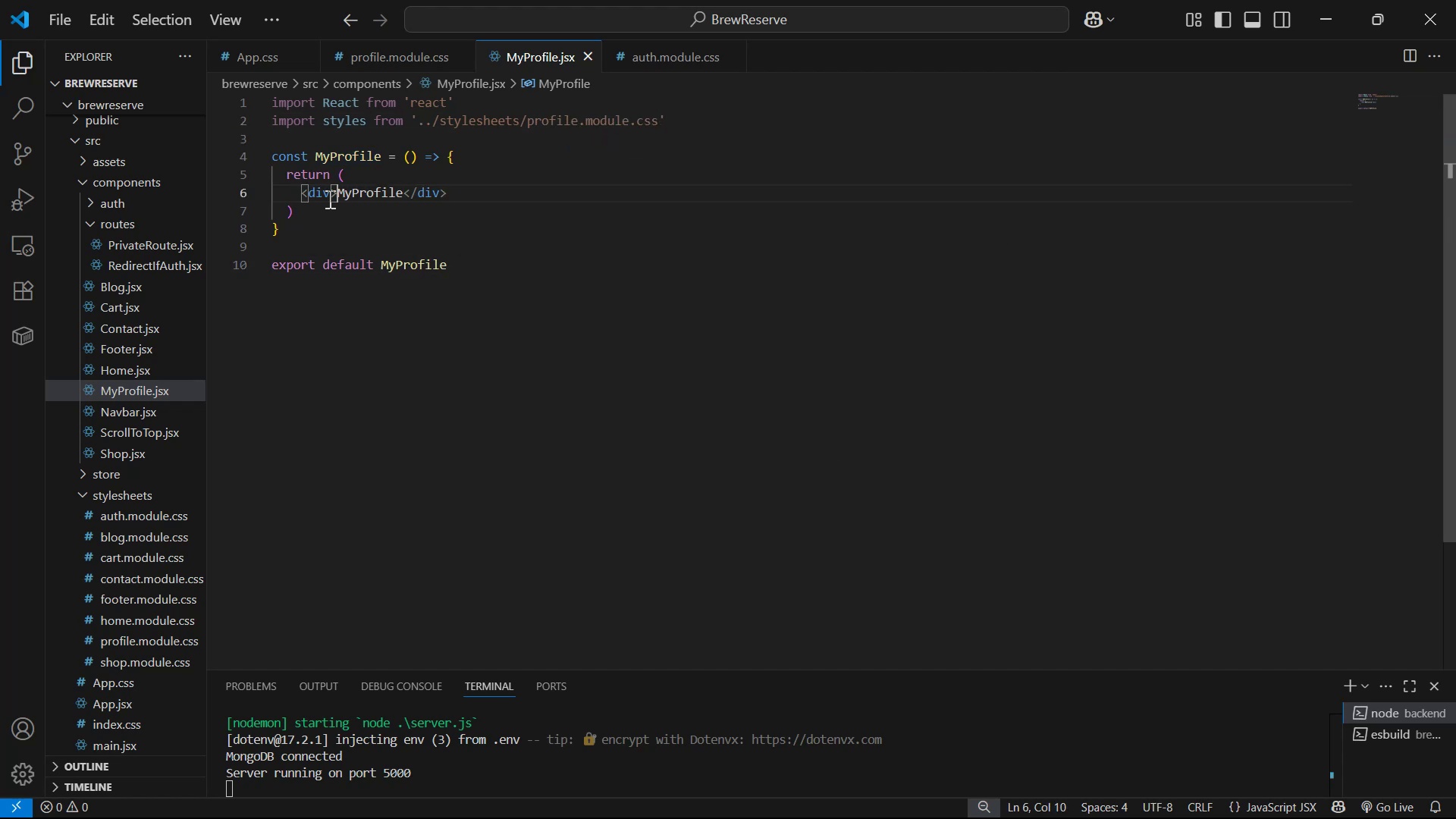 
left_click([328, 194])
 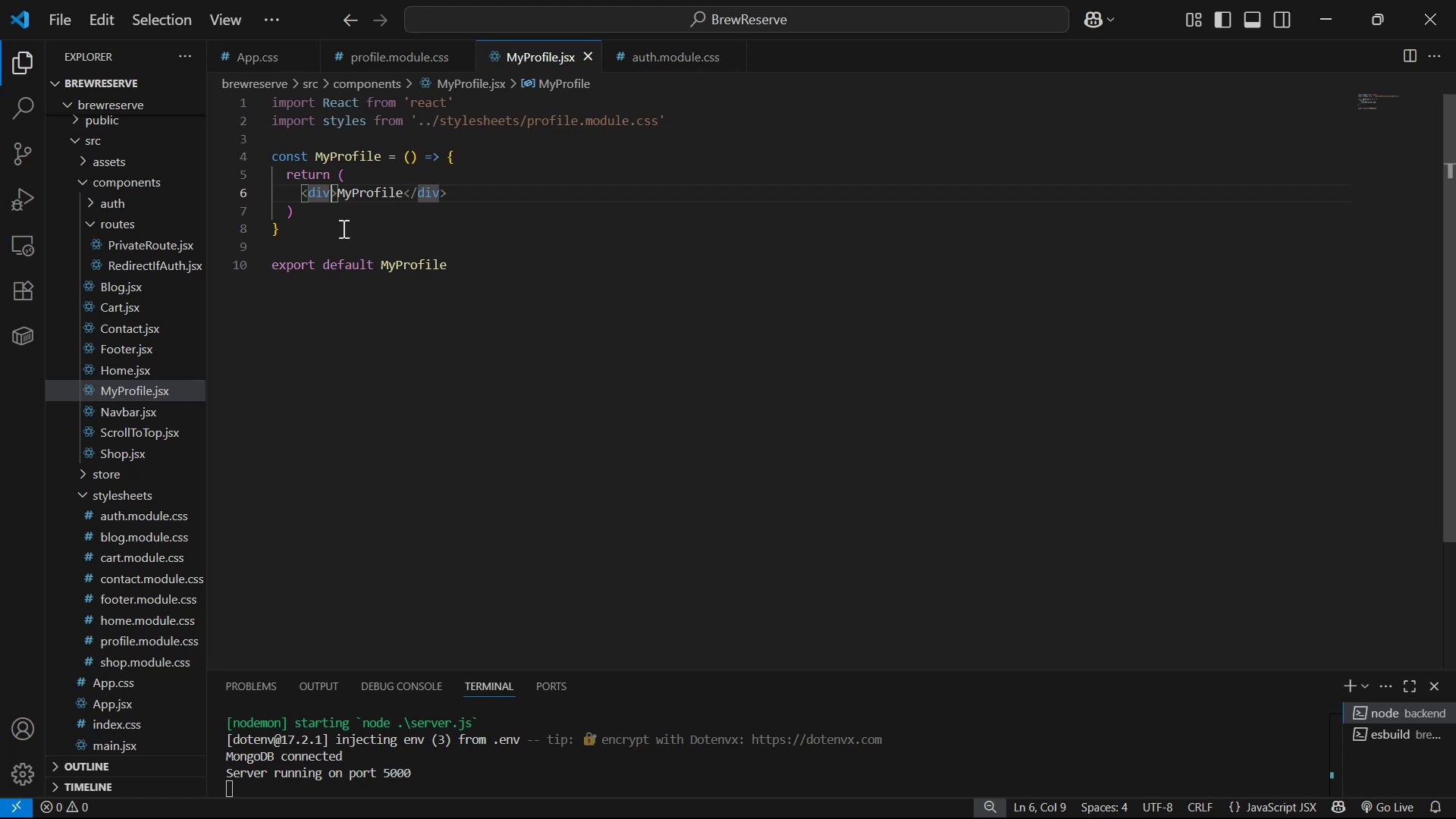 
type( cla)
 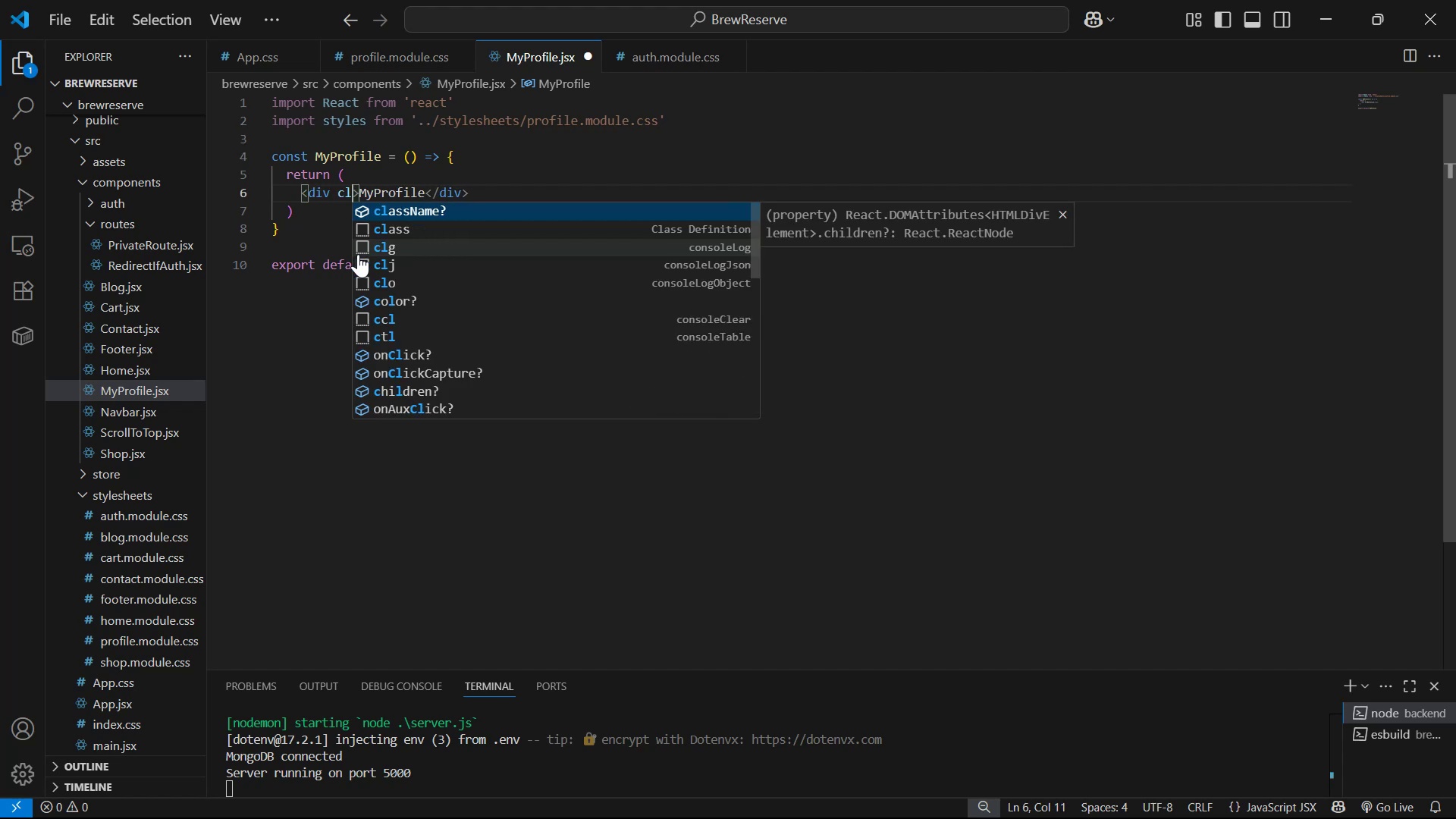 
key(Enter)
 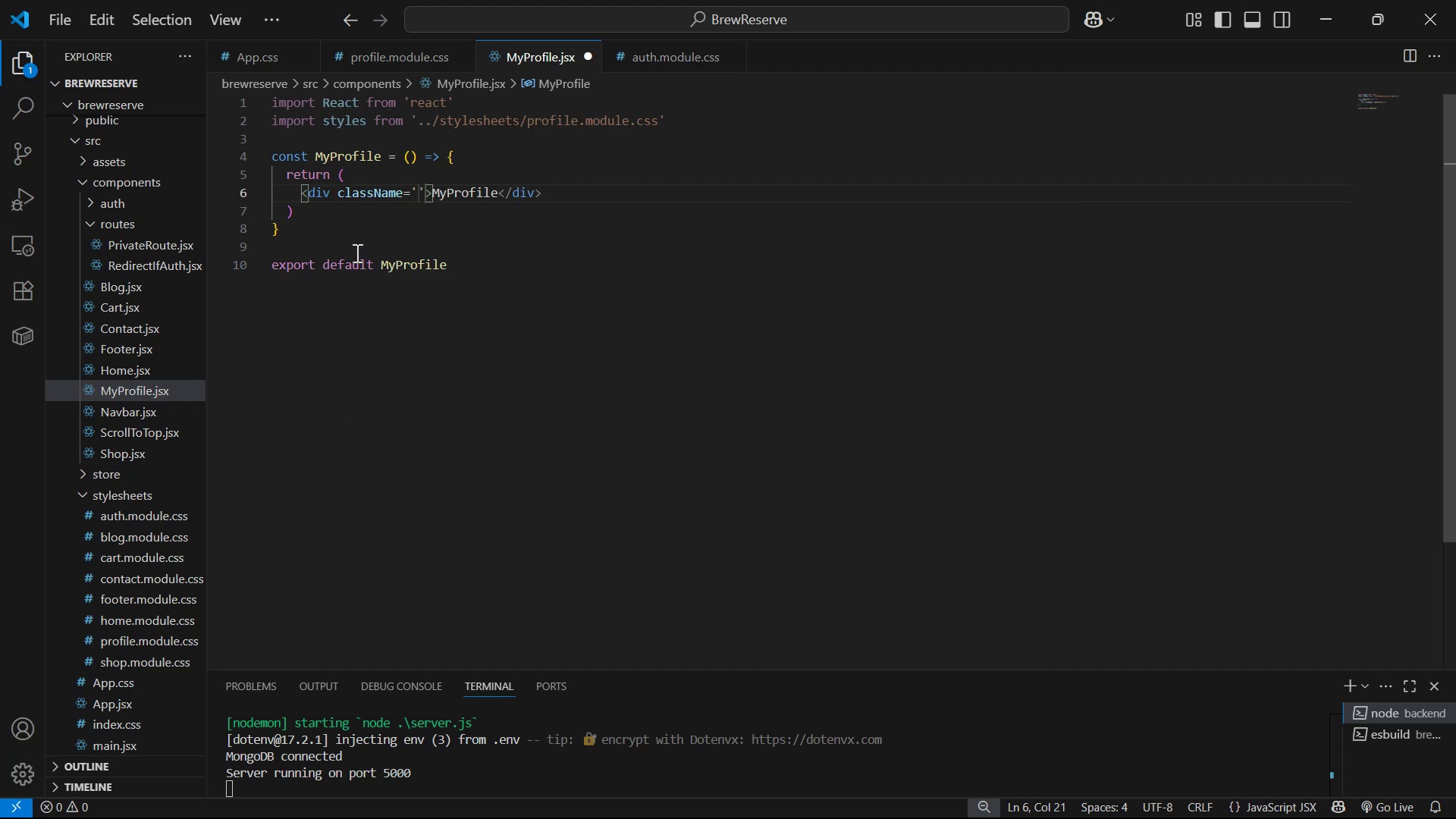 
key(ArrowRight)
 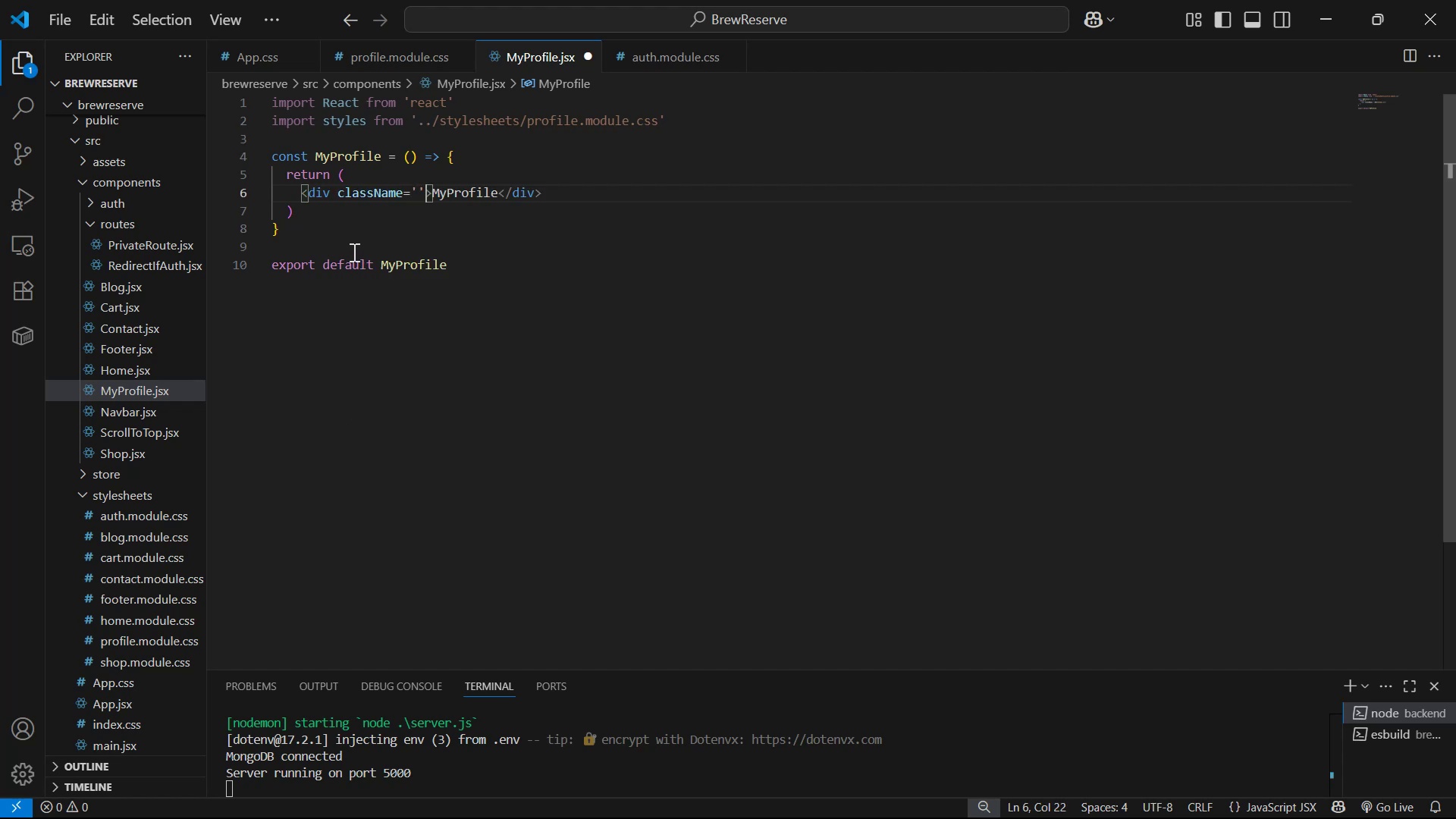 
key(Backspace)
key(Backspace)
type({sty)
 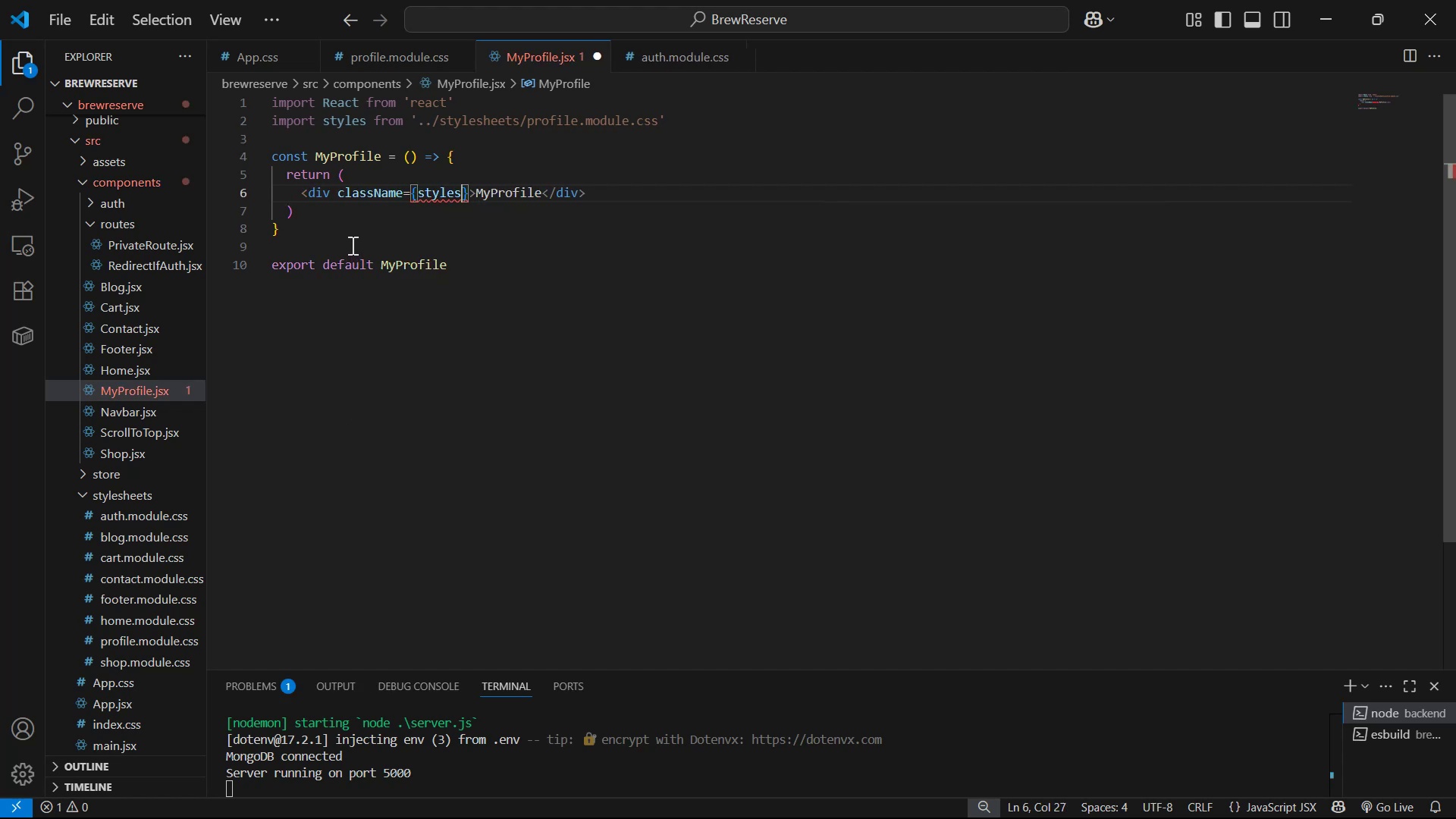 
 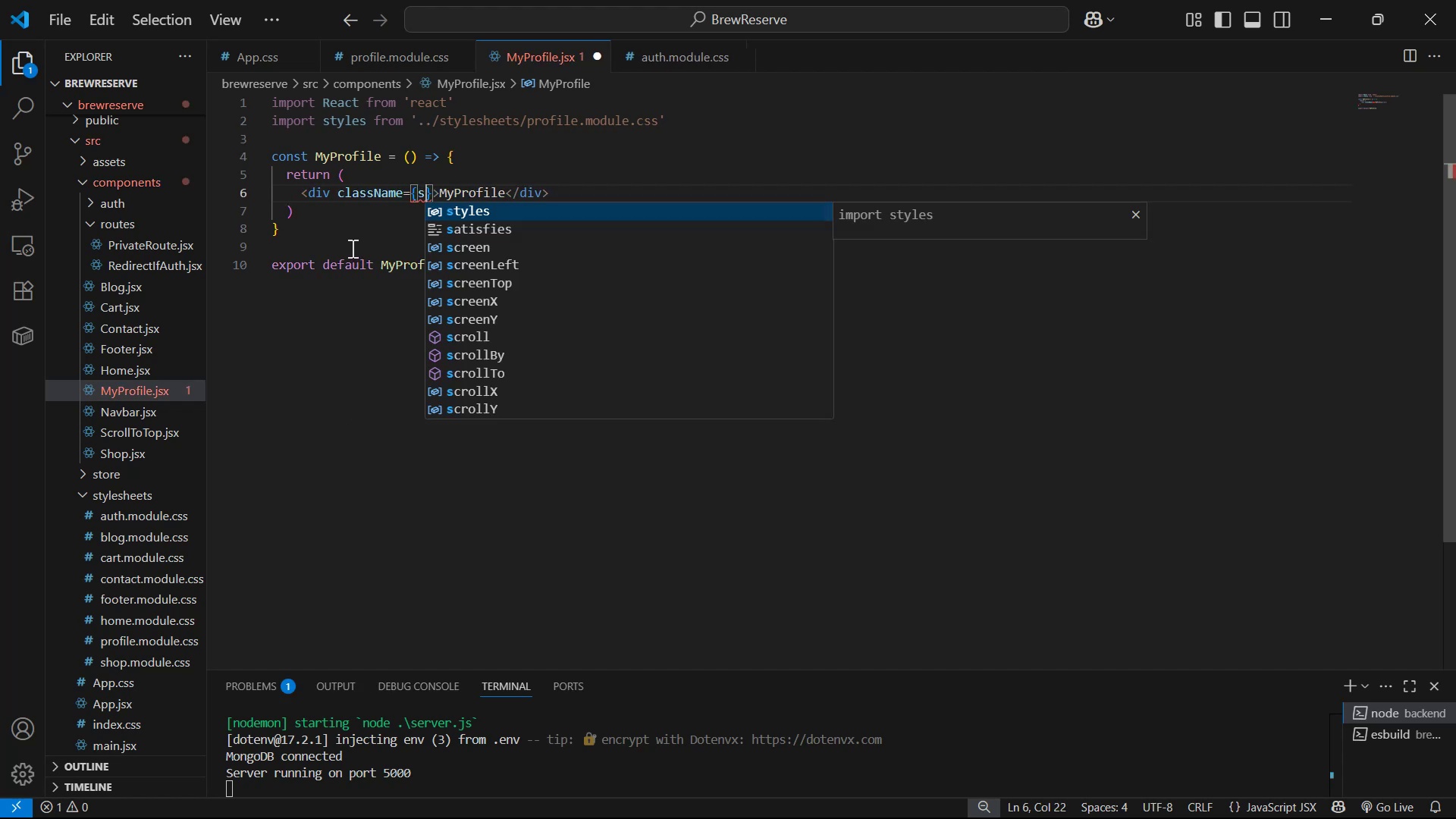 
key(Enter)
 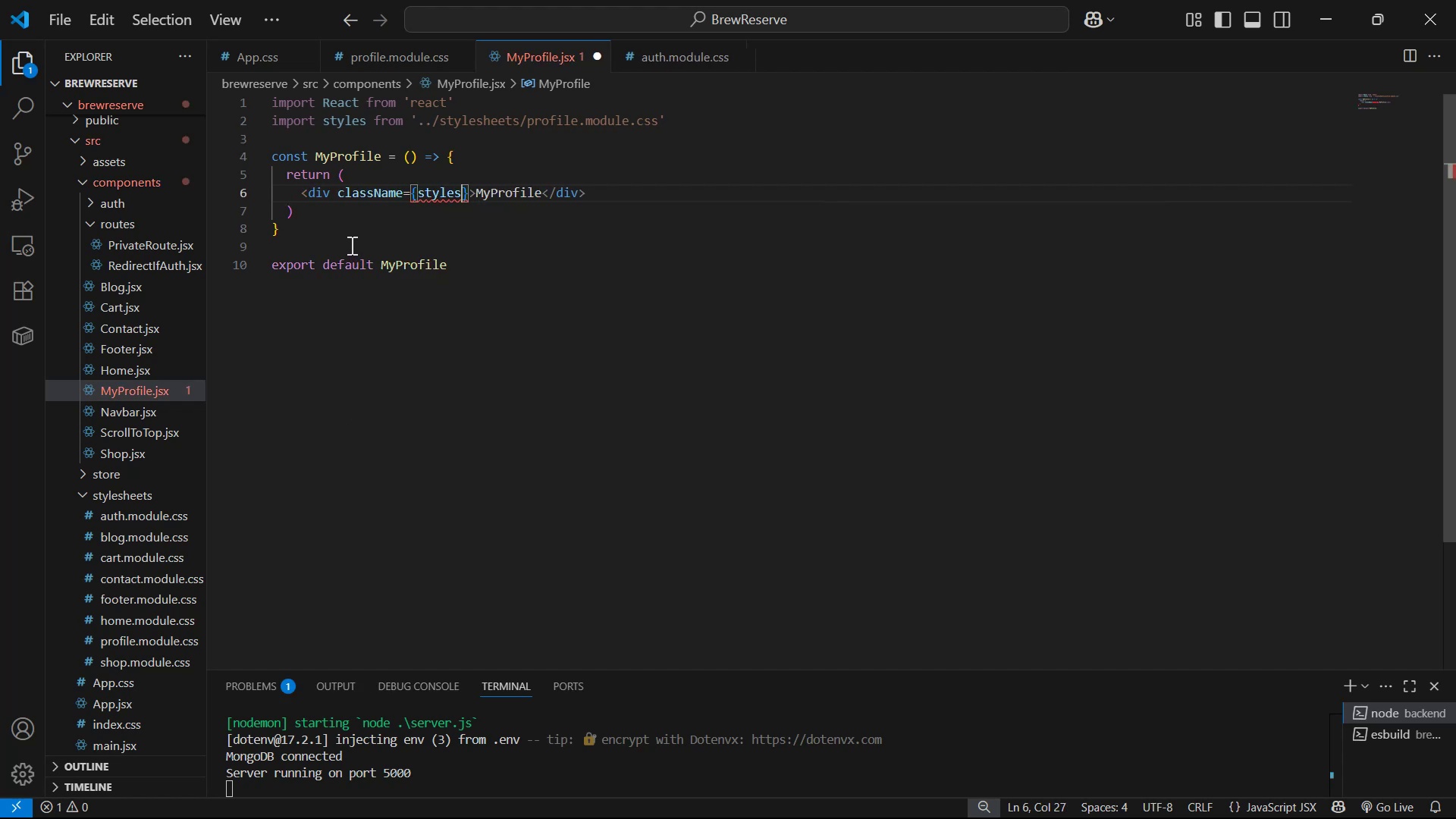 
key(Period)
 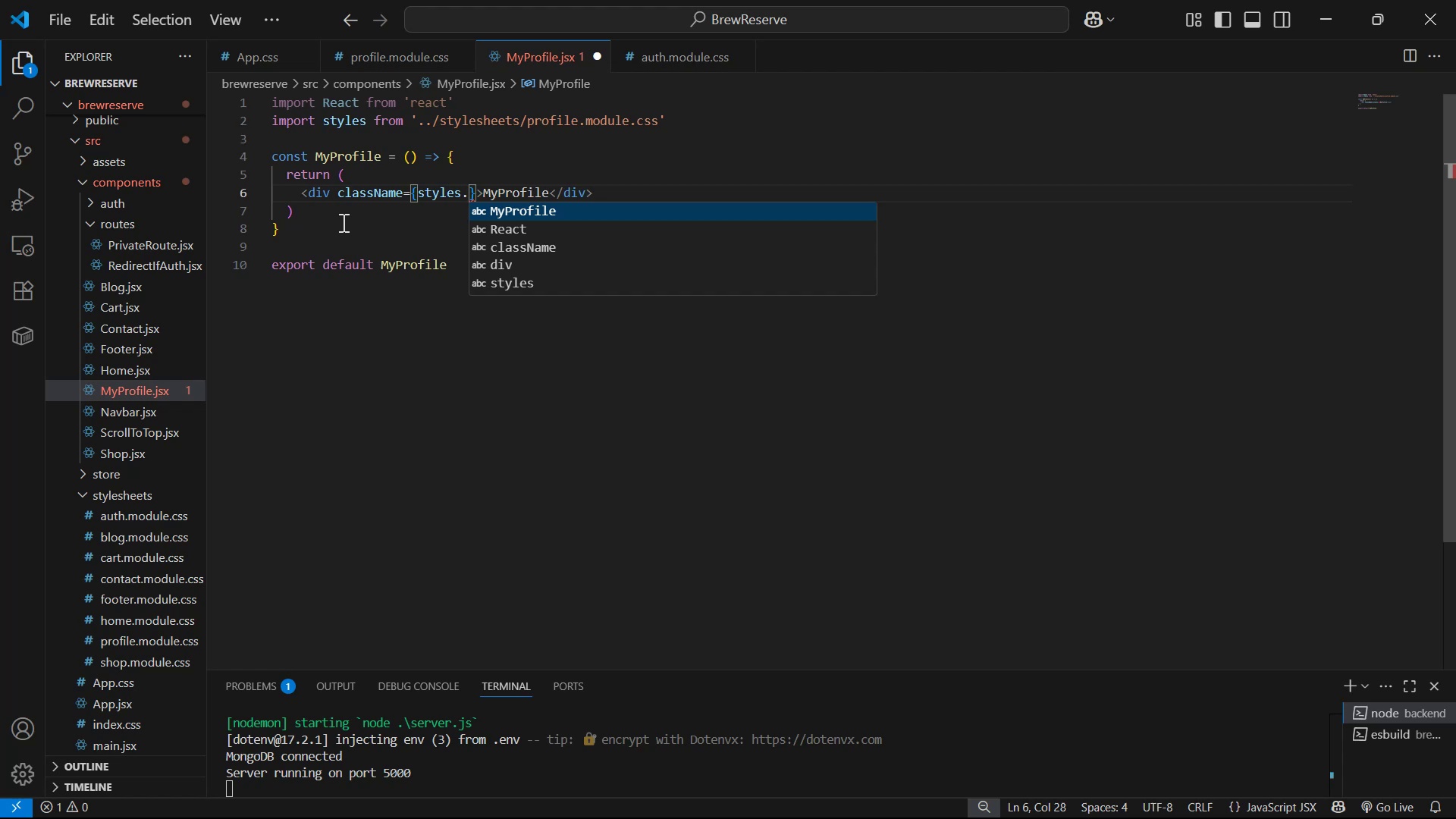 
wait(6.19)
 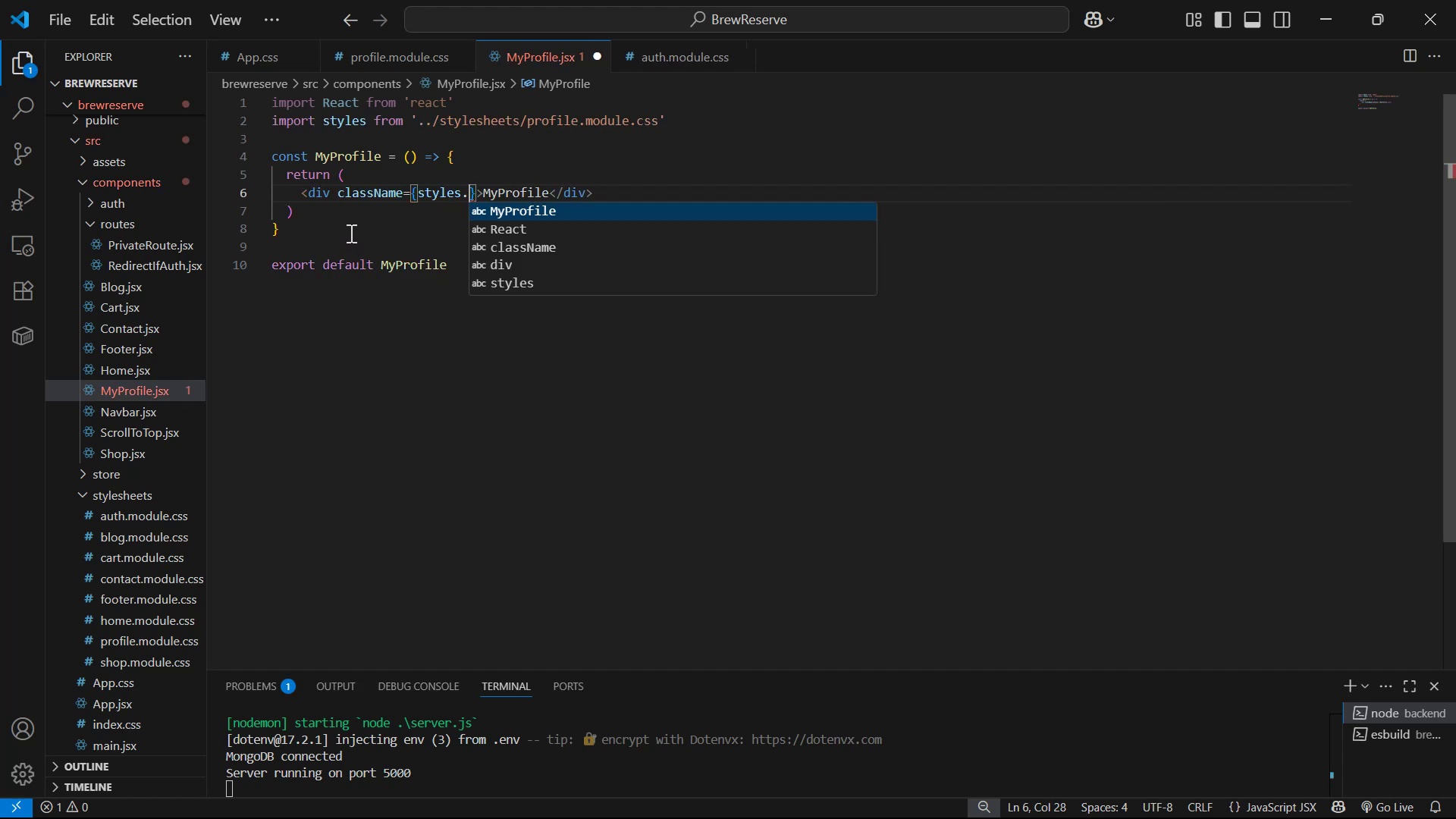 
type(profile )
key(Backspace)
type(Bg)
 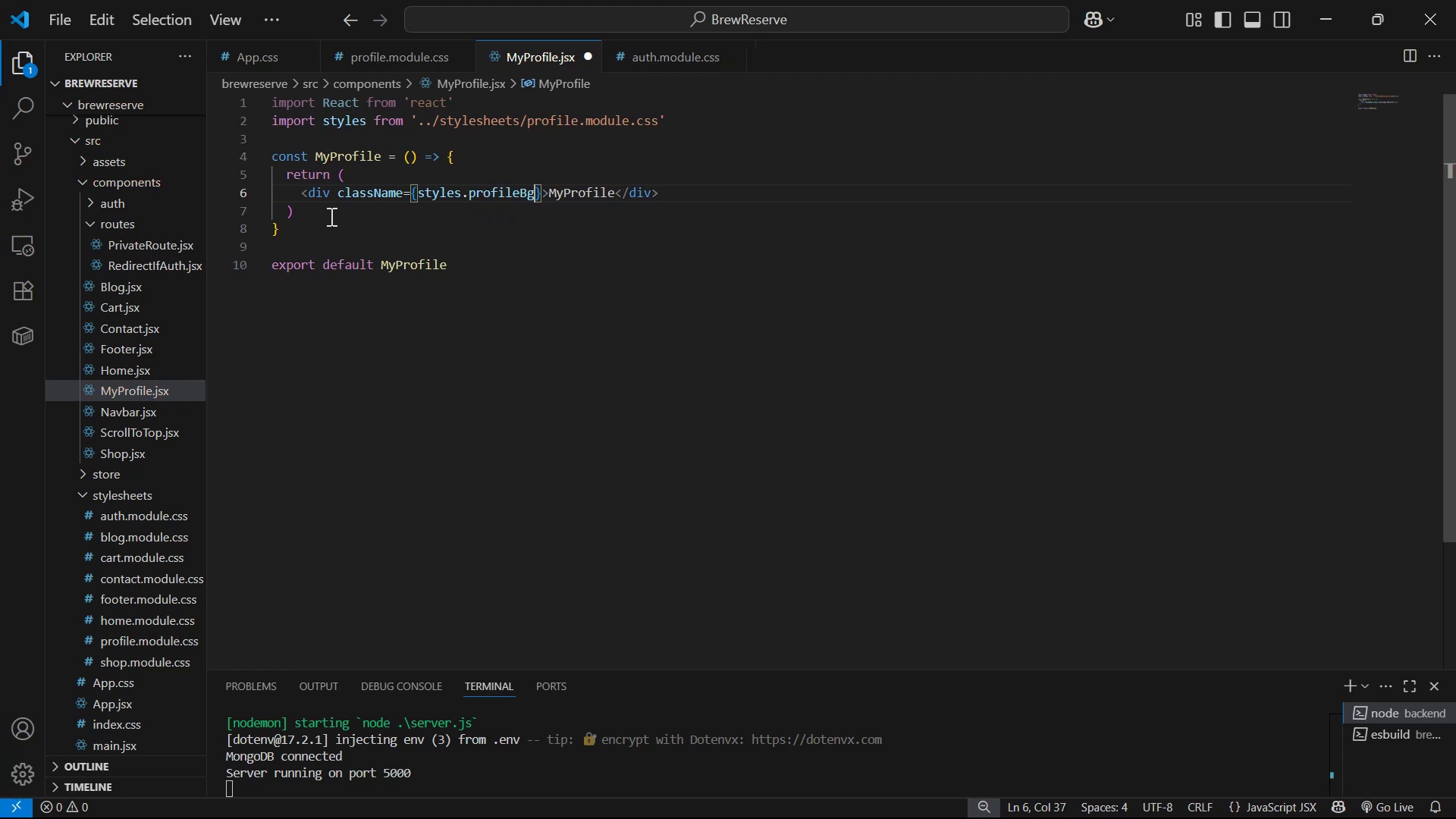 
key(ArrowRight)
 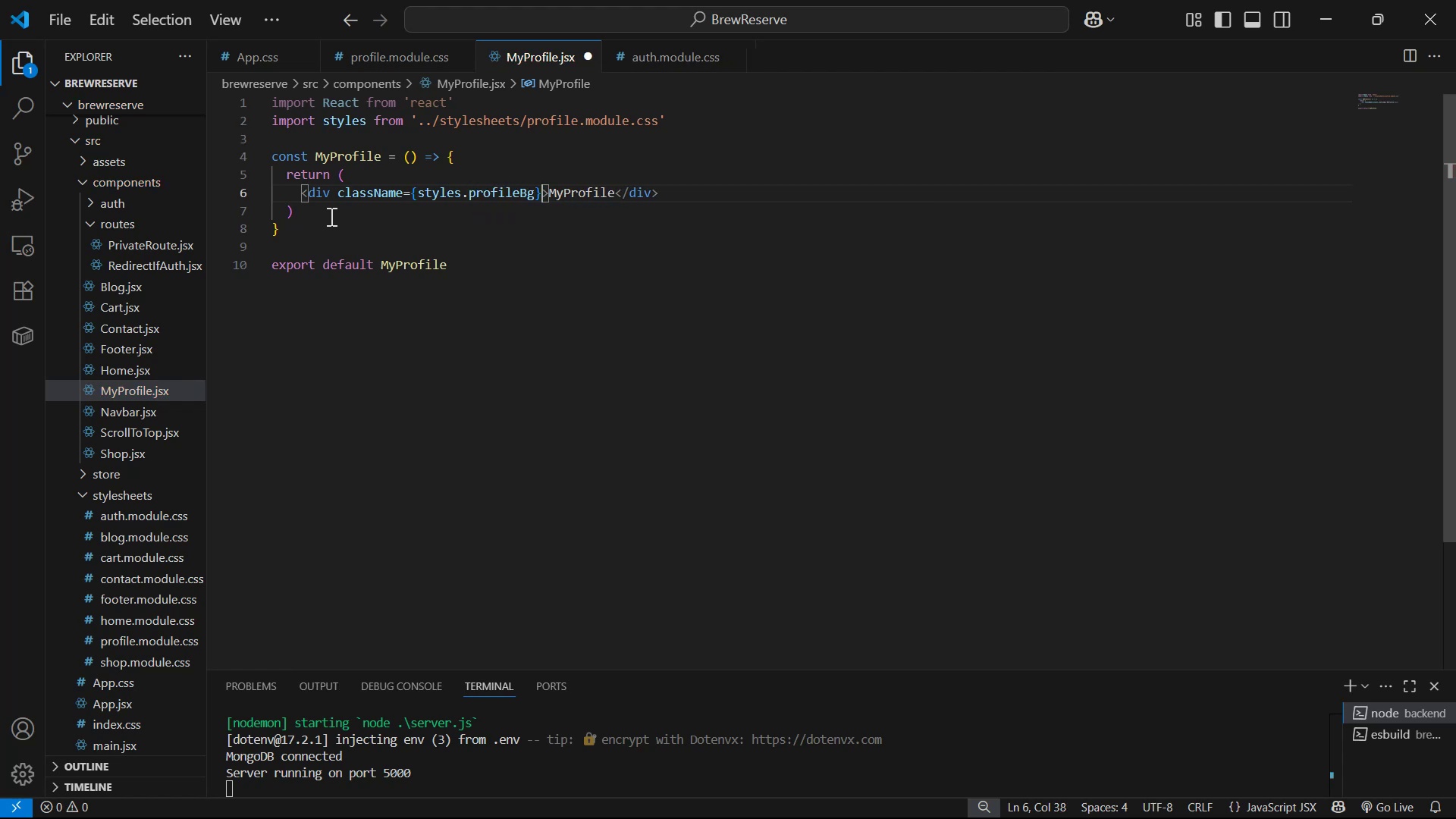 
key(ArrowRight)
 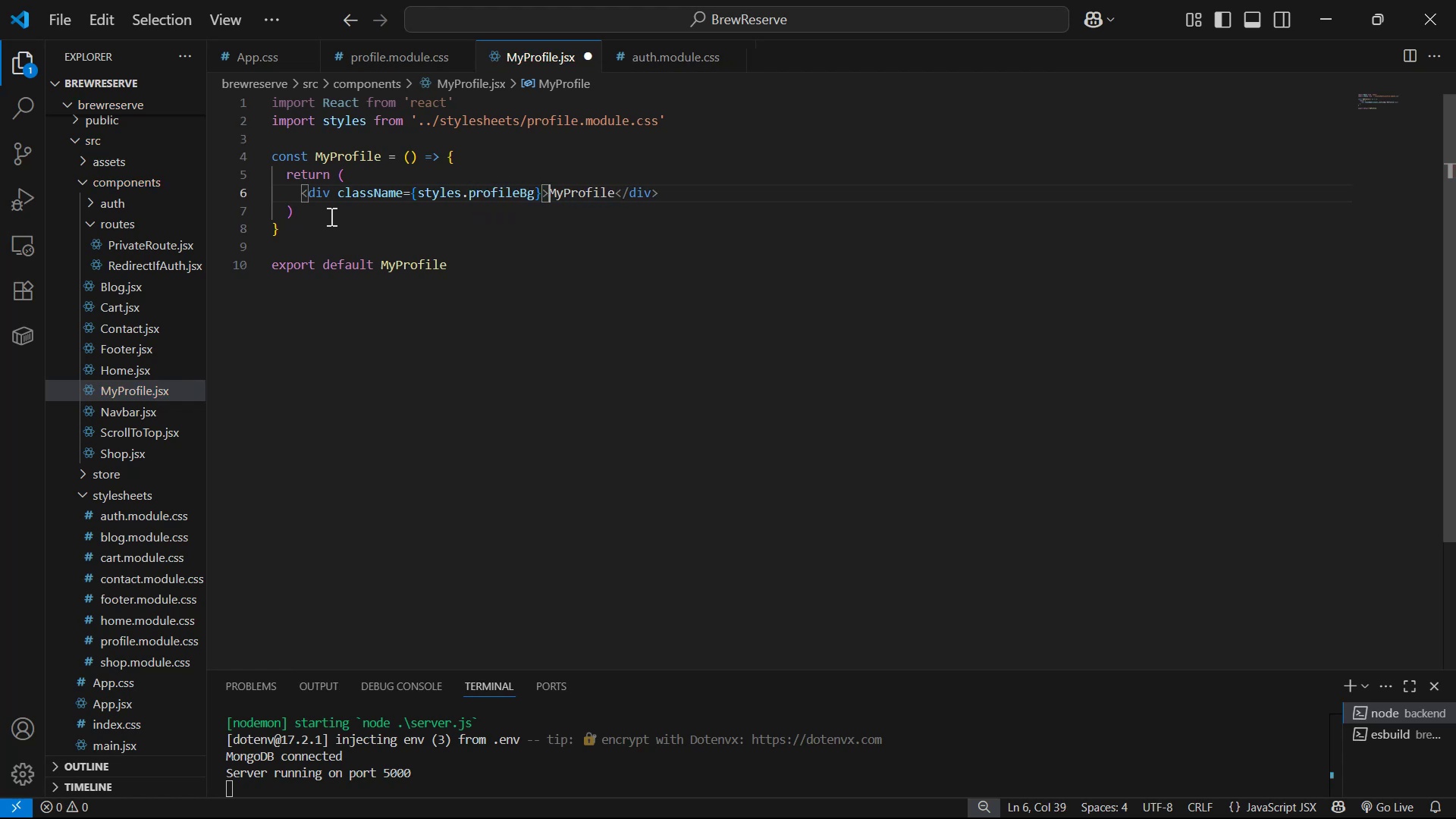 
key(Enter)
 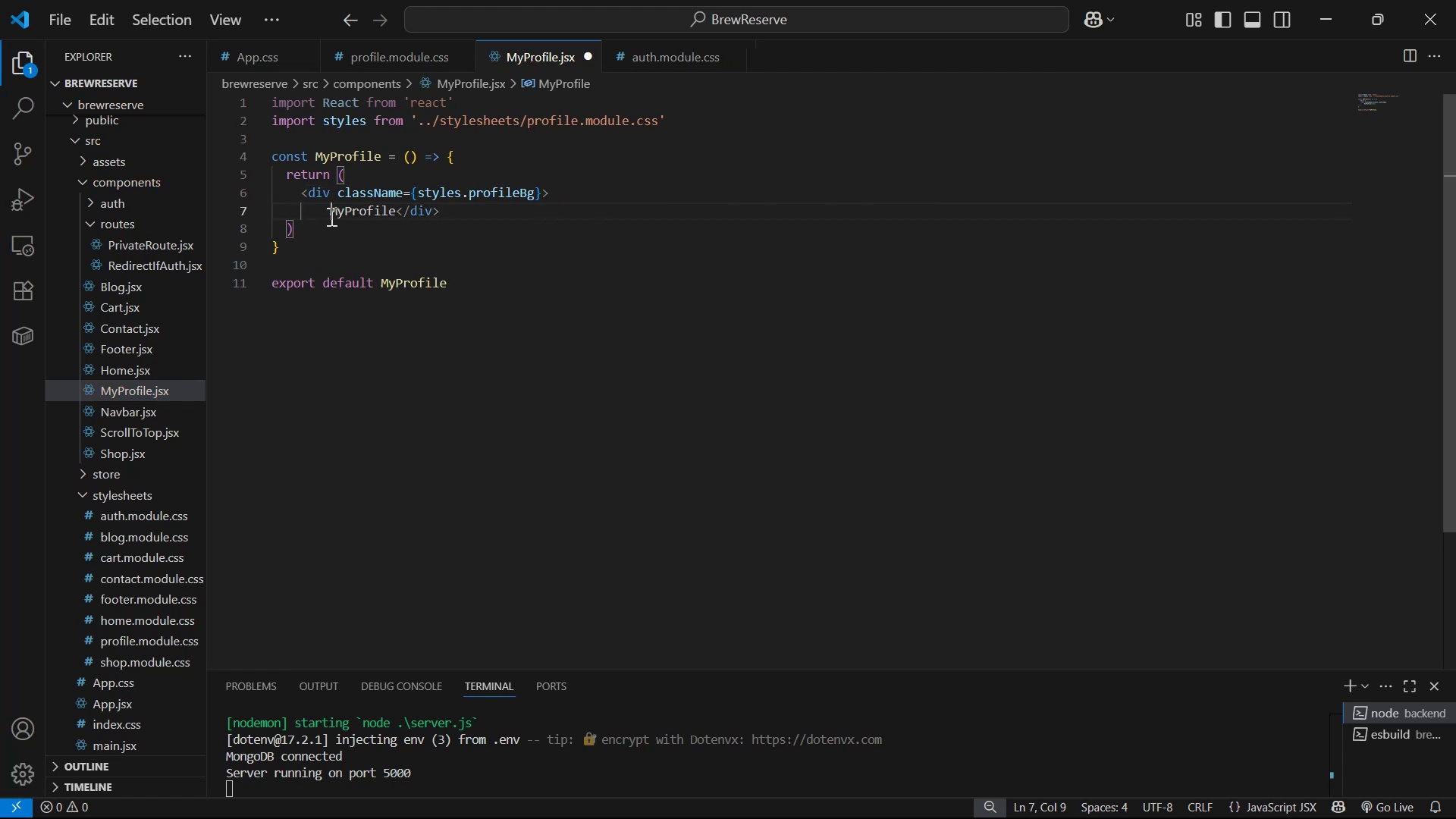 
hold_key(key=ArrowRight, duration=0.68)
 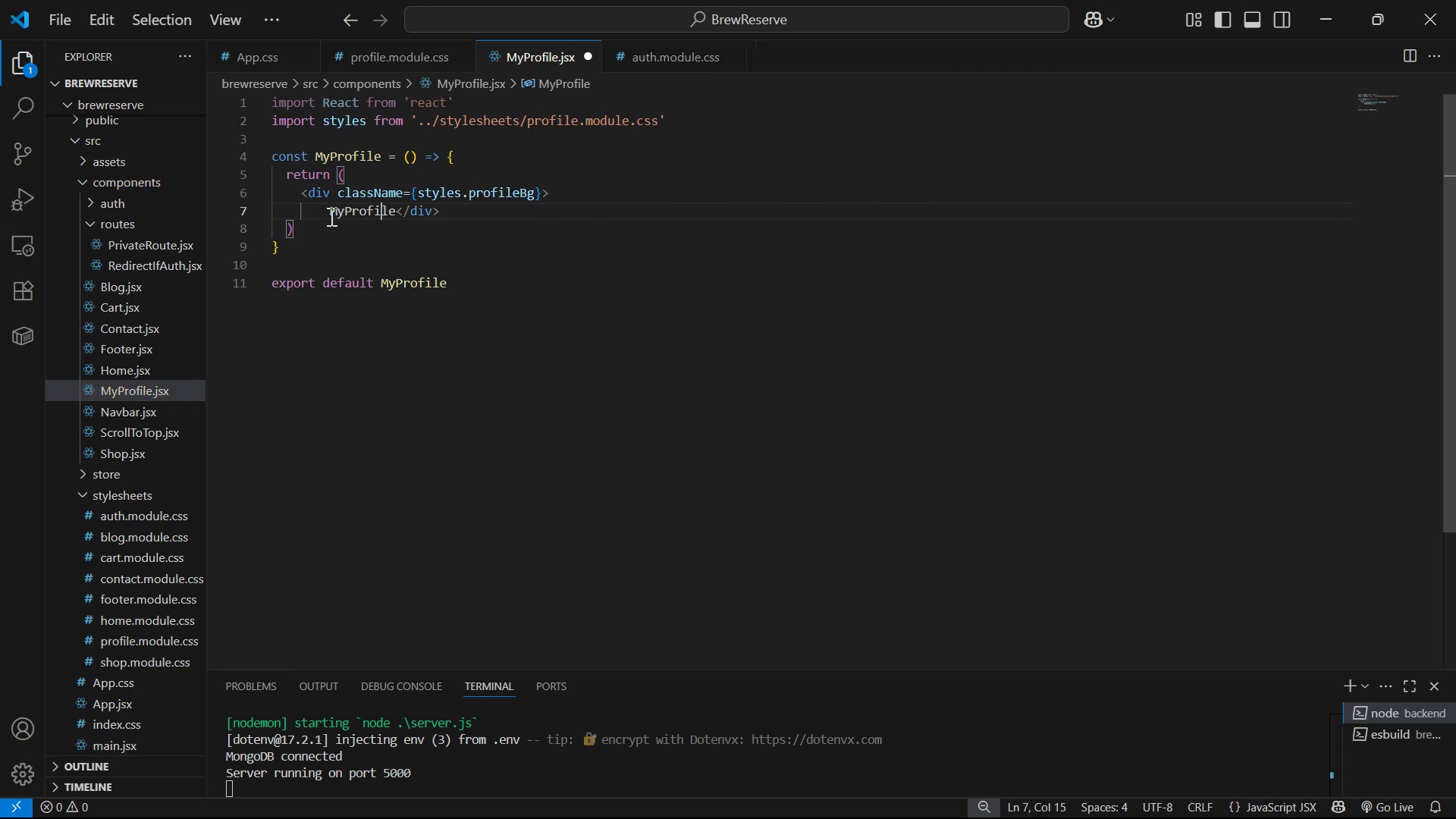 
key(ArrowRight)
 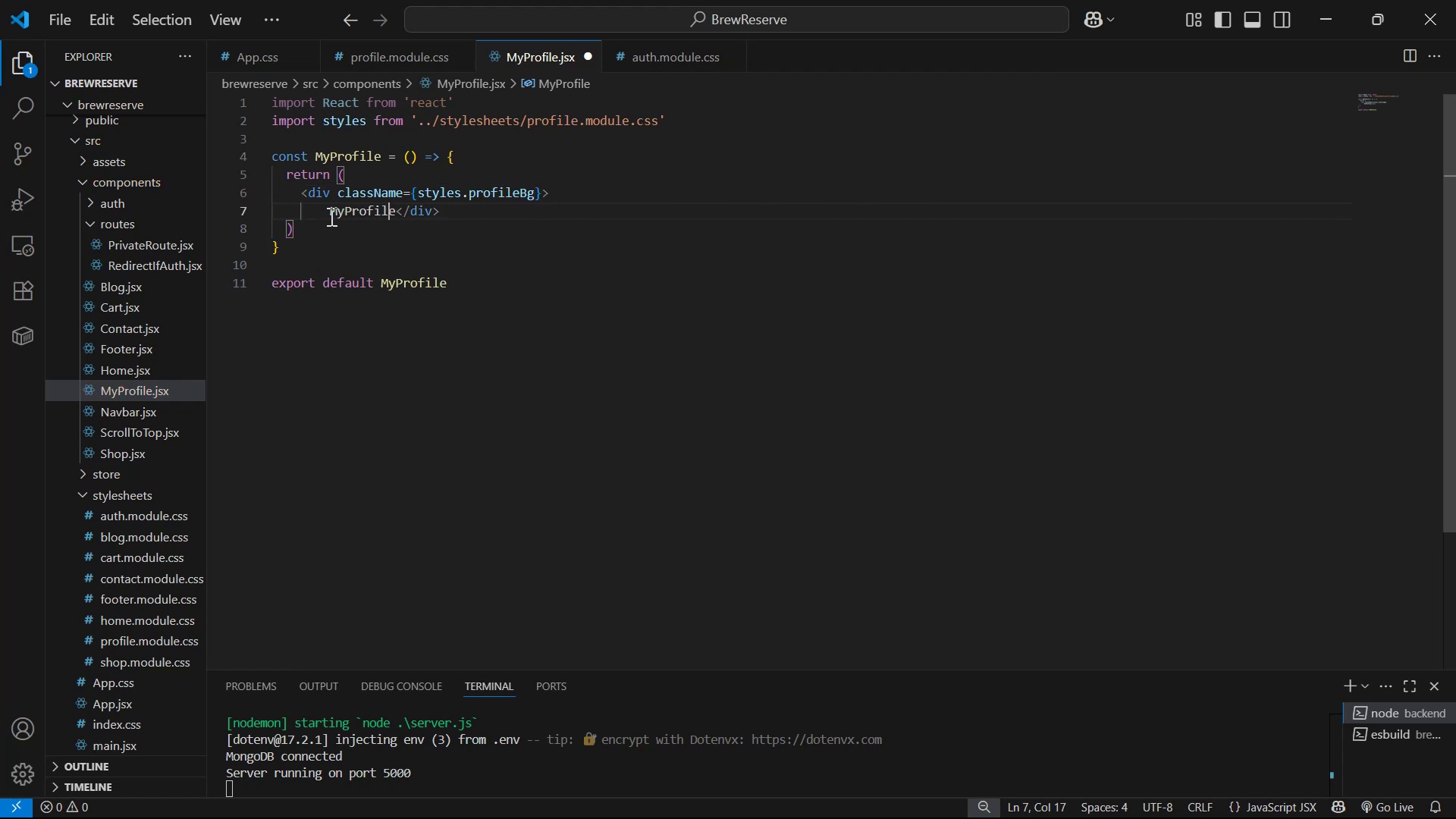 
key(ArrowRight)
 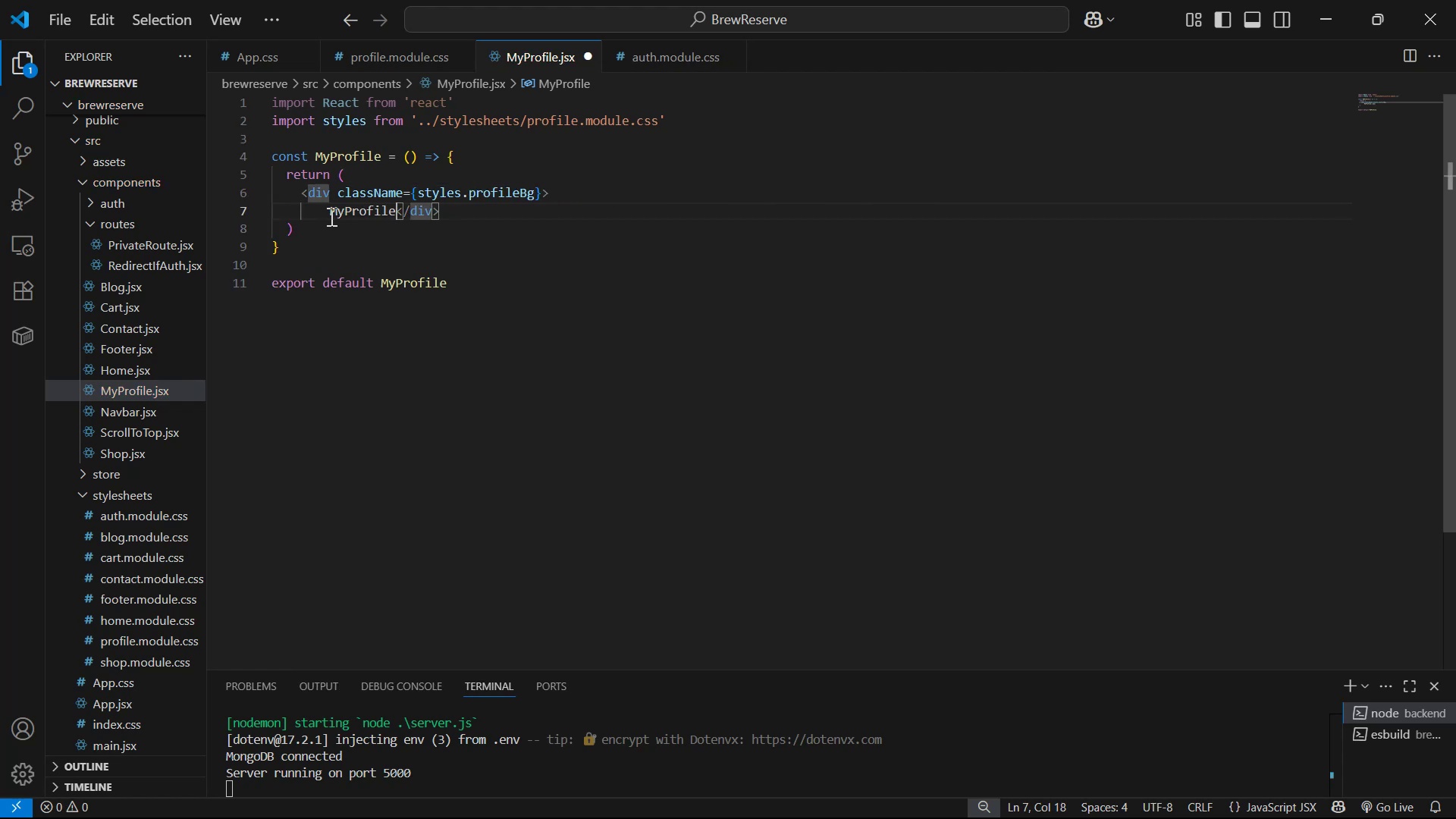 
key(Enter)
 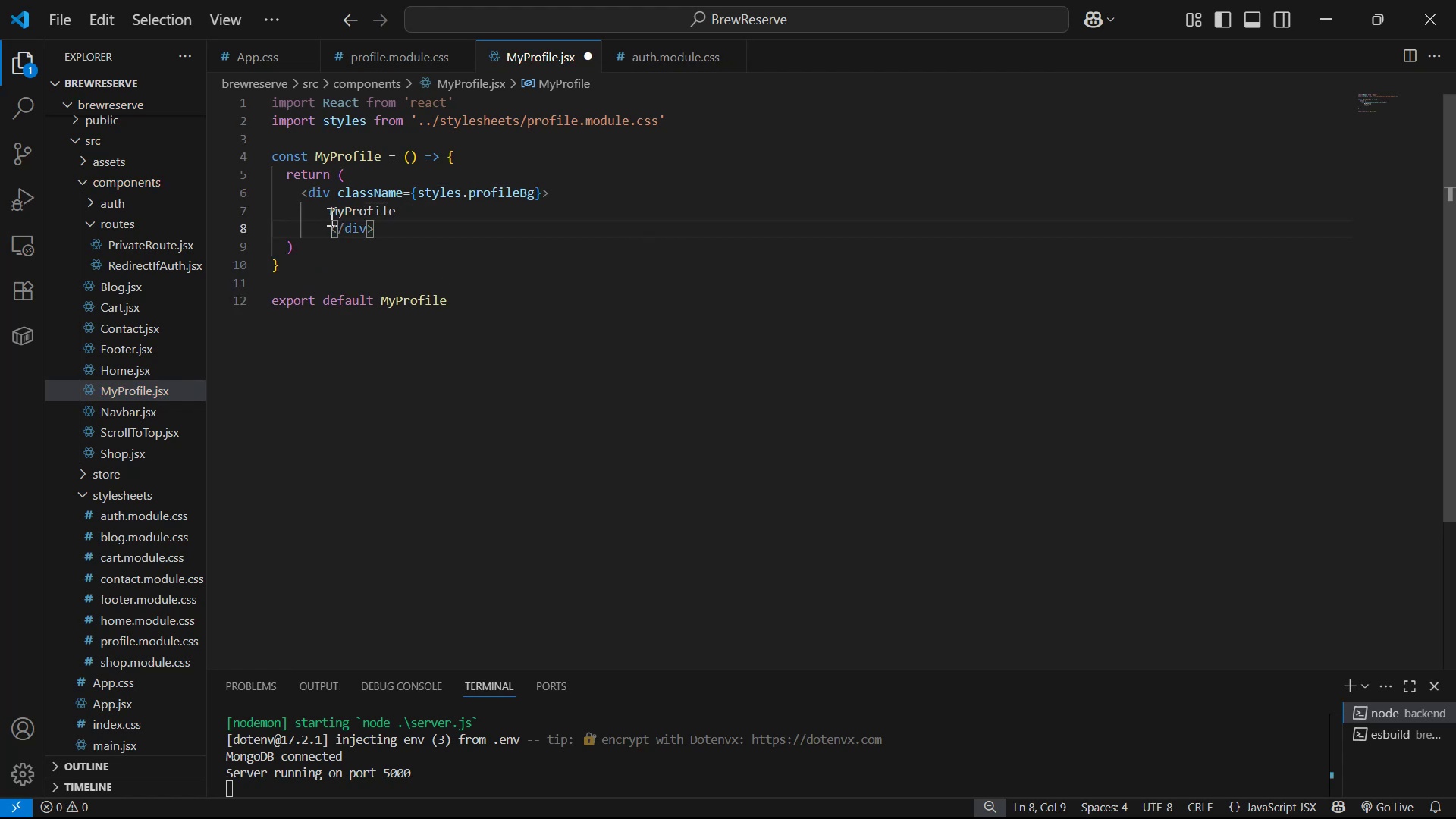 
key(Backspace)
 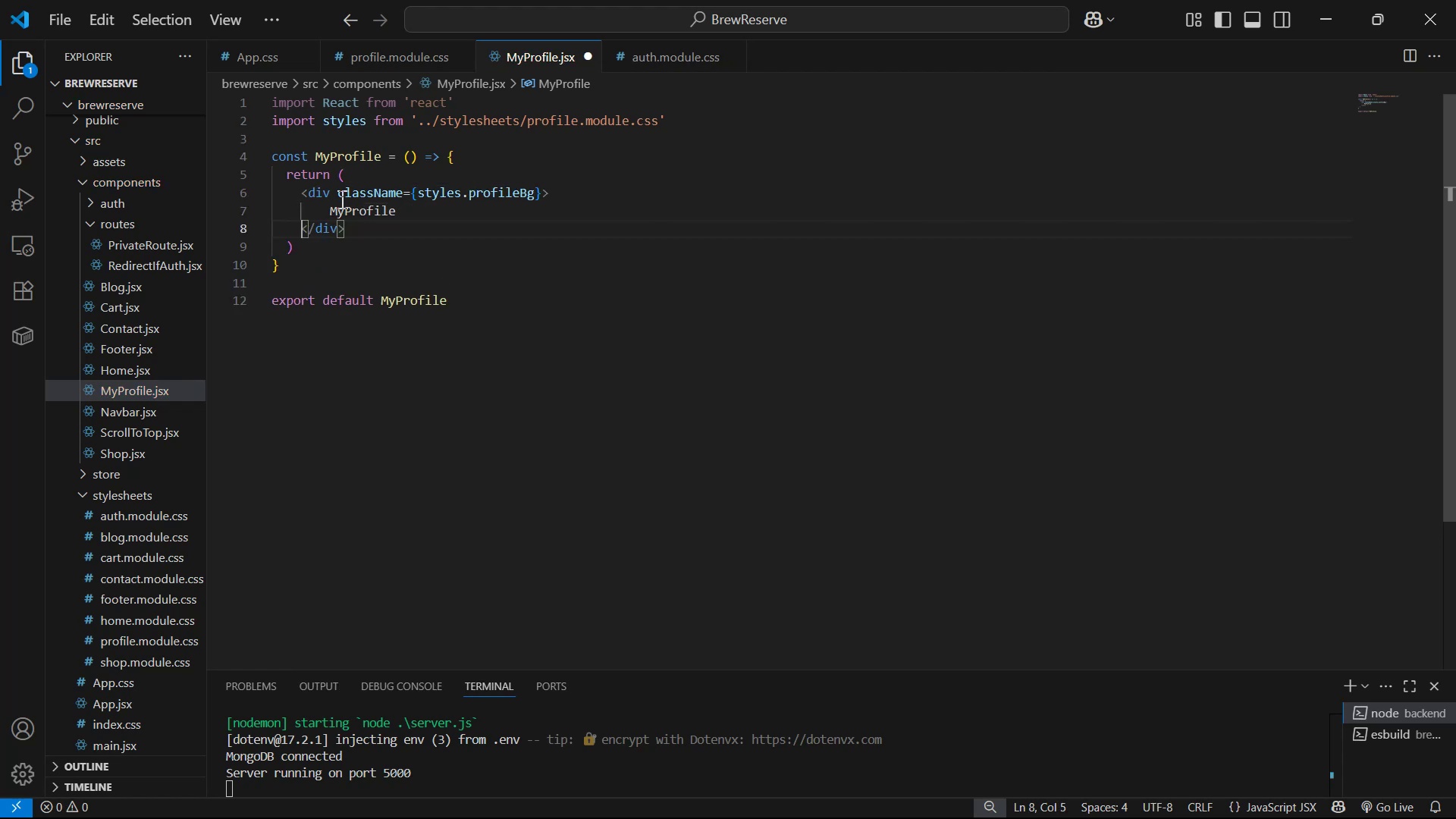 
left_click([639, 190])
 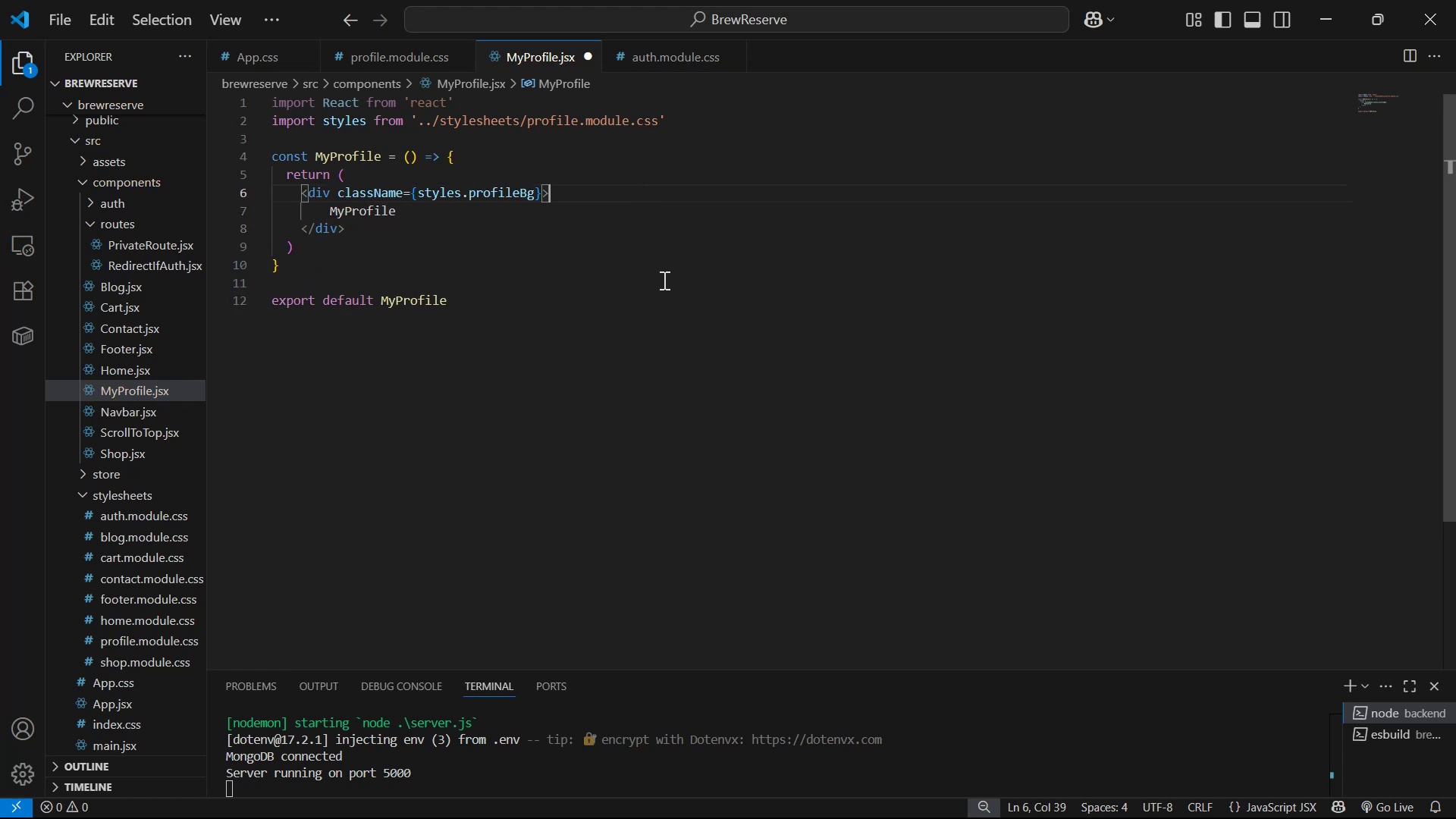 
key(Control+S)
 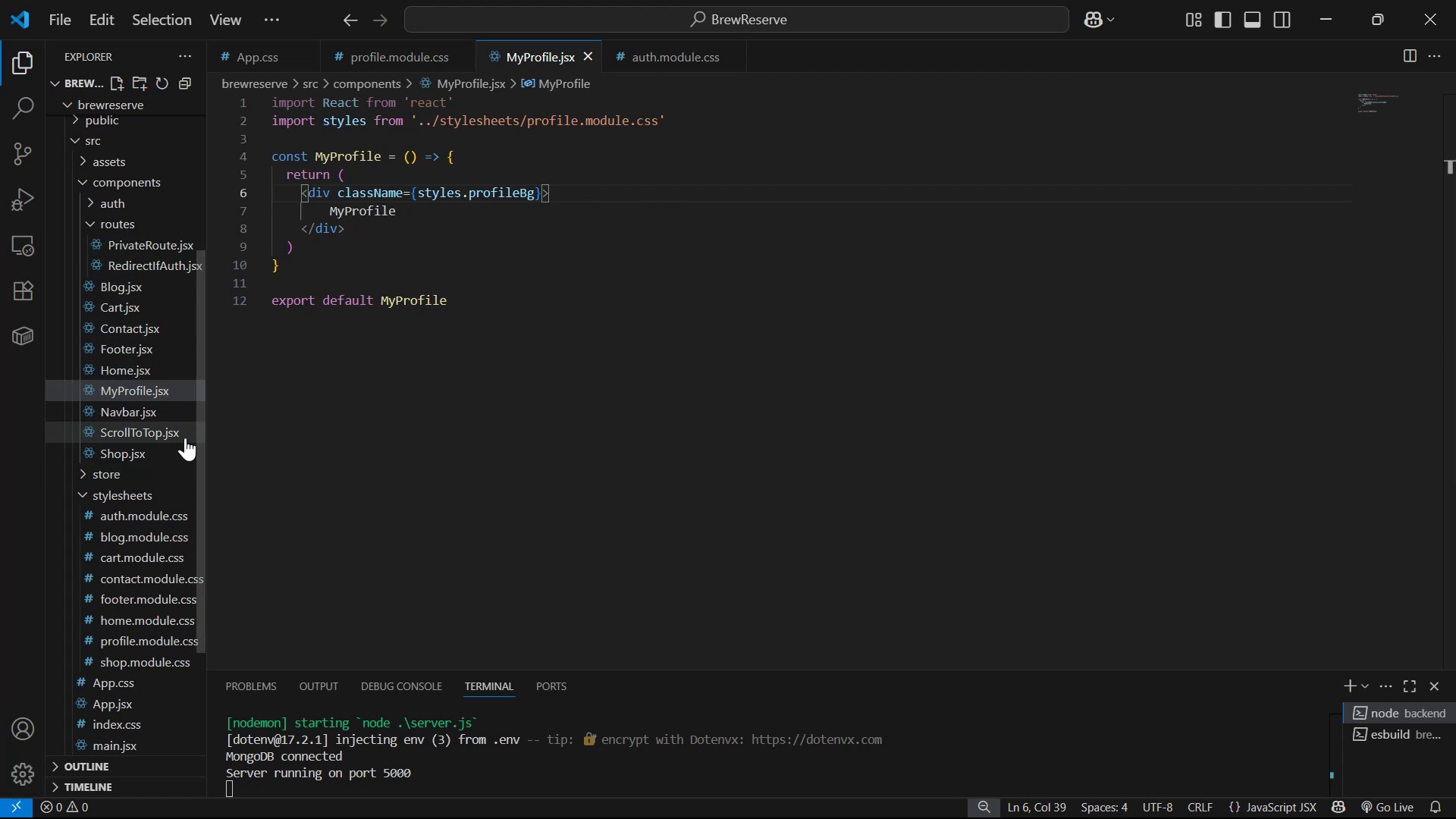 
scroll: coordinate [159, 294], scroll_direction: up, amount: 2.0
 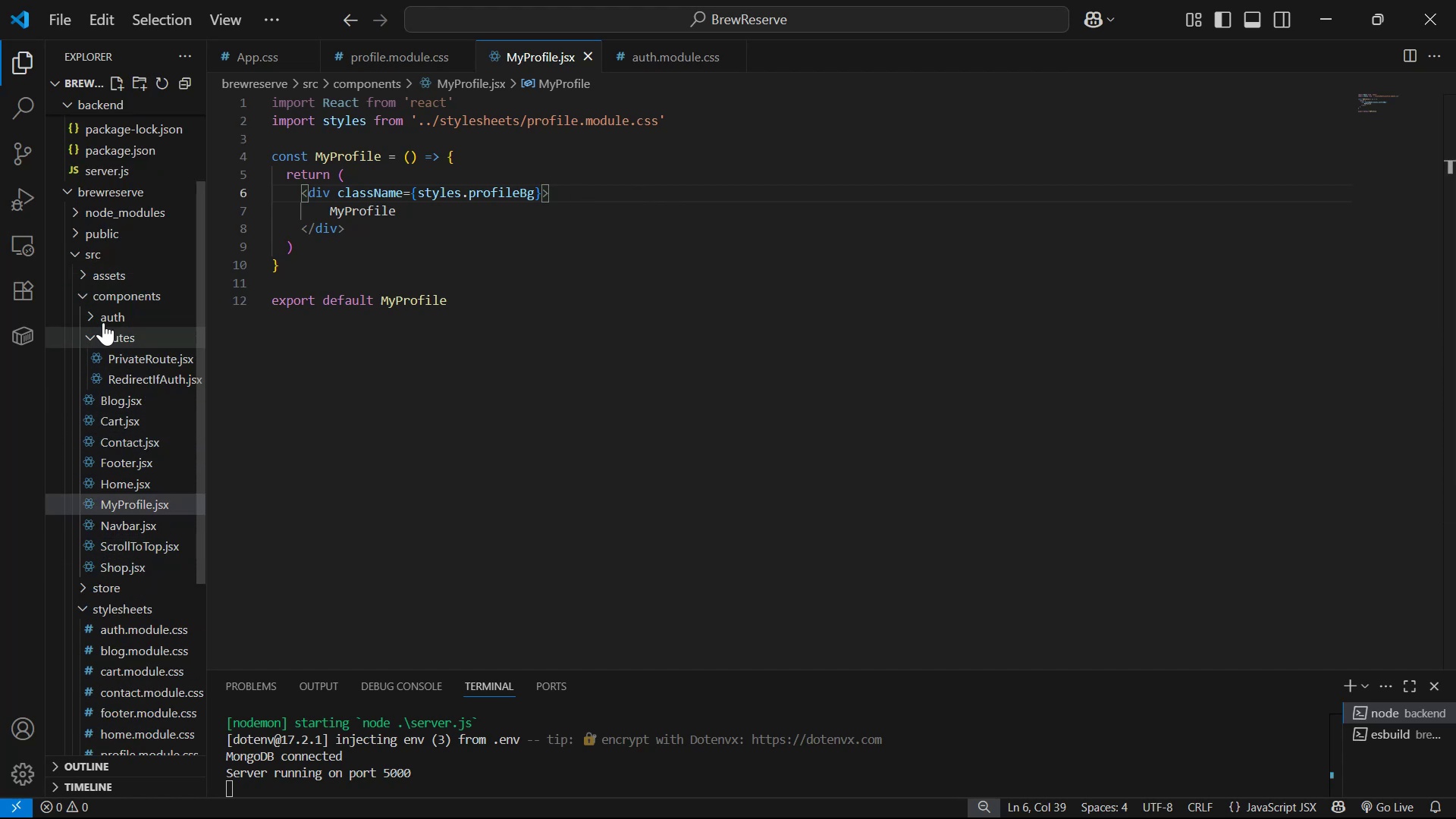 
left_click([163, 343])
 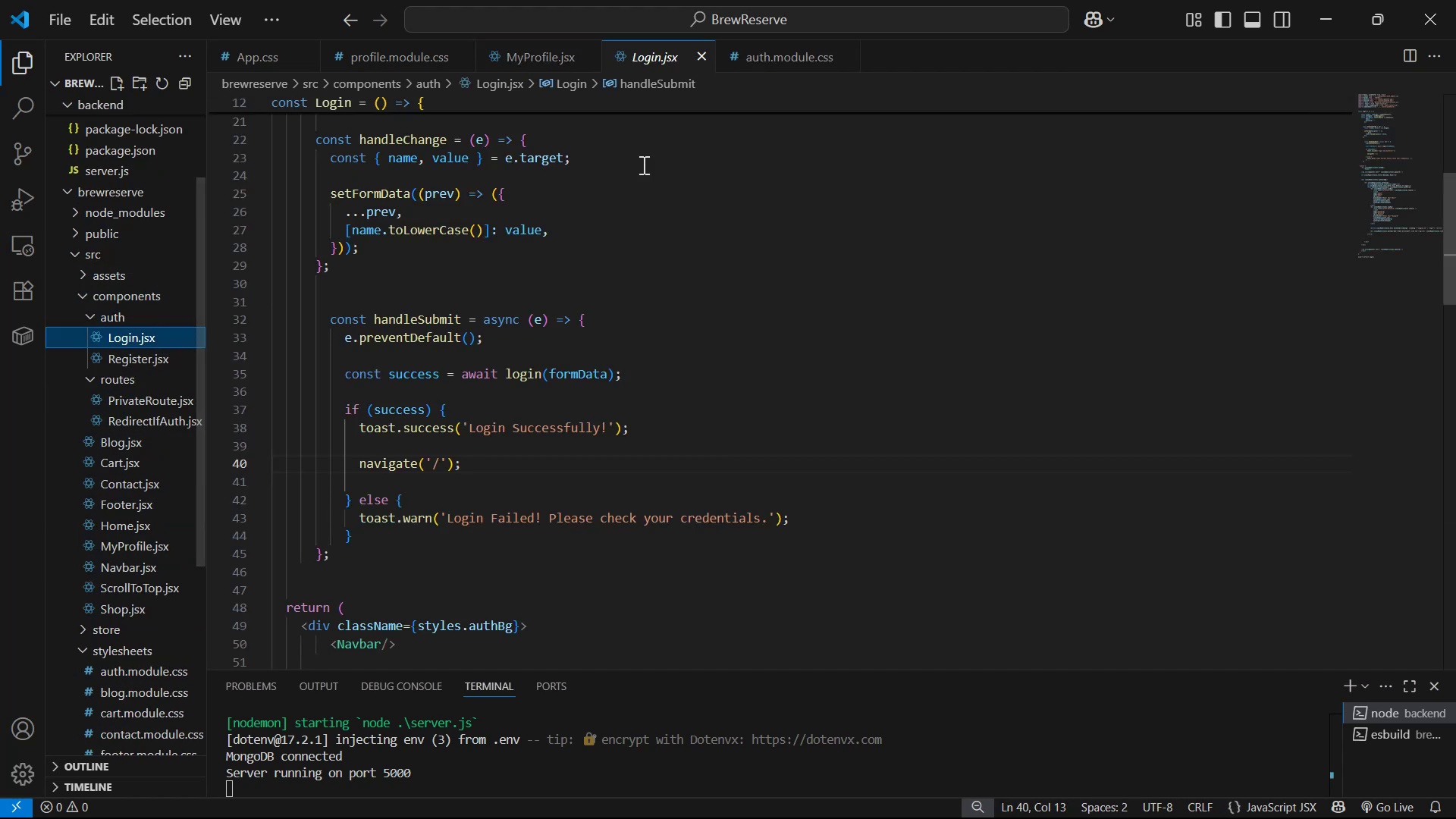 
scroll: coordinate [764, 206], scroll_direction: up, amount: 4.0
 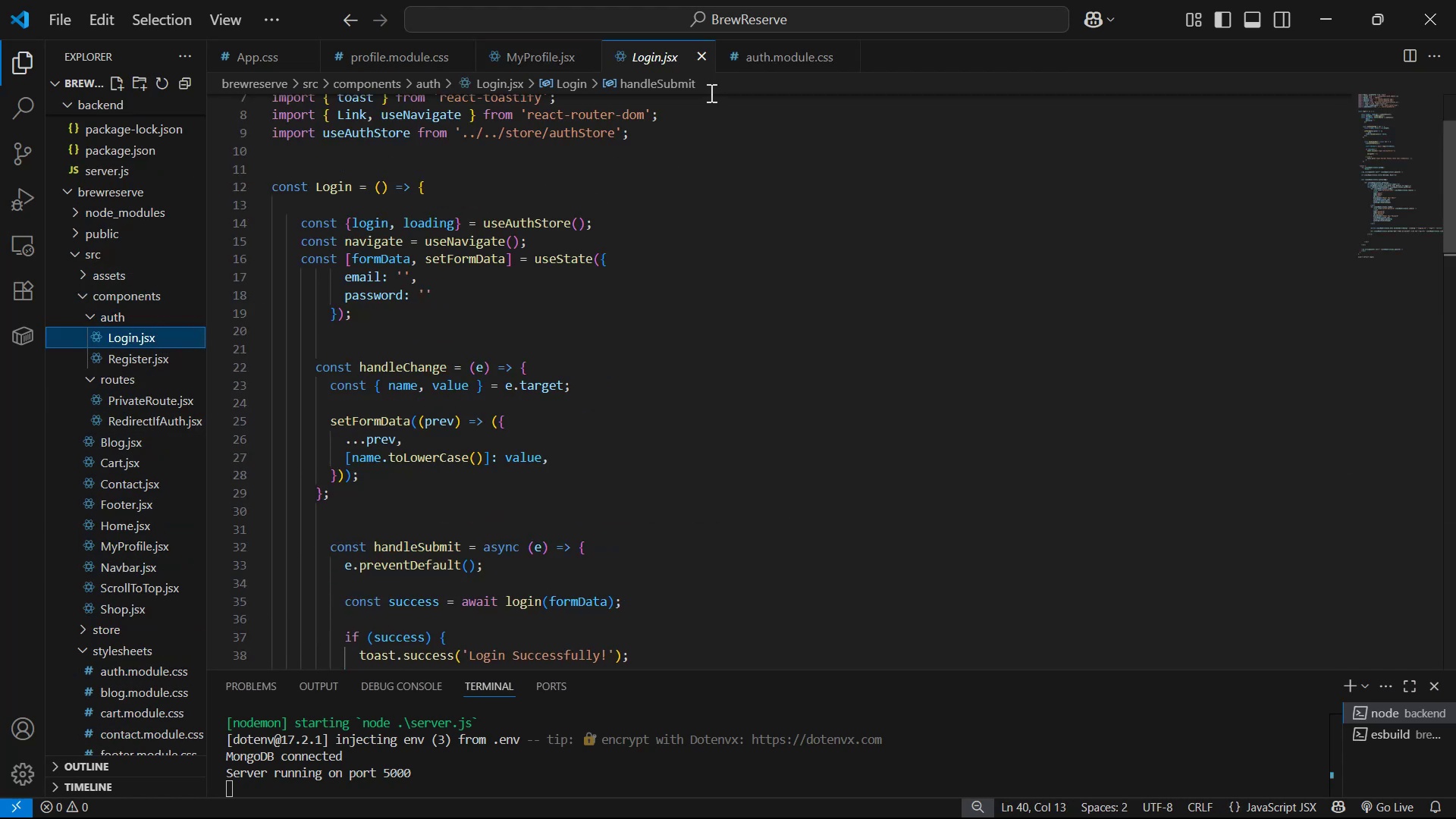 
left_click([701, 54])
 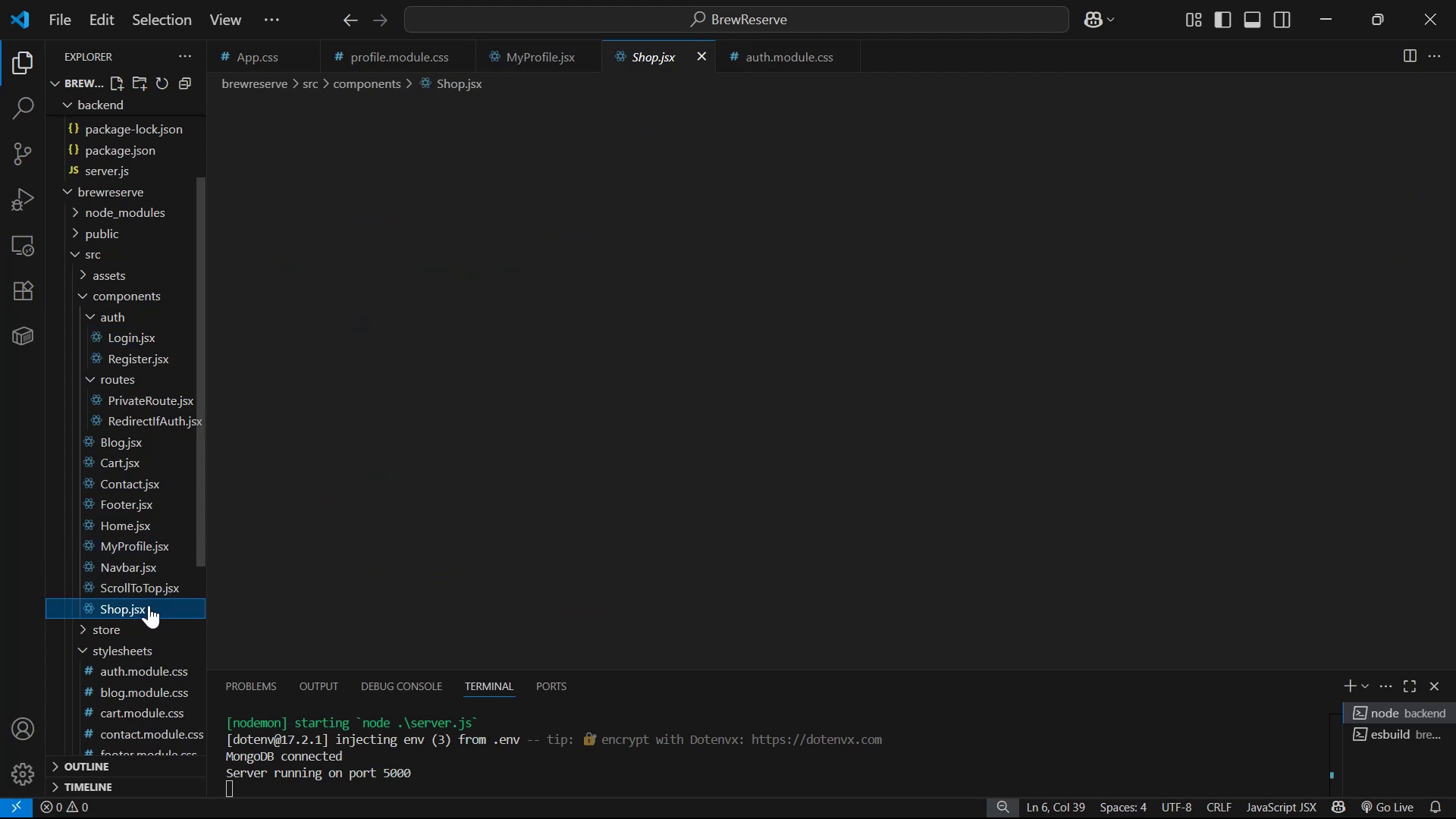 
scroll: coordinate [661, 341], scroll_direction: up, amount: 1.0
 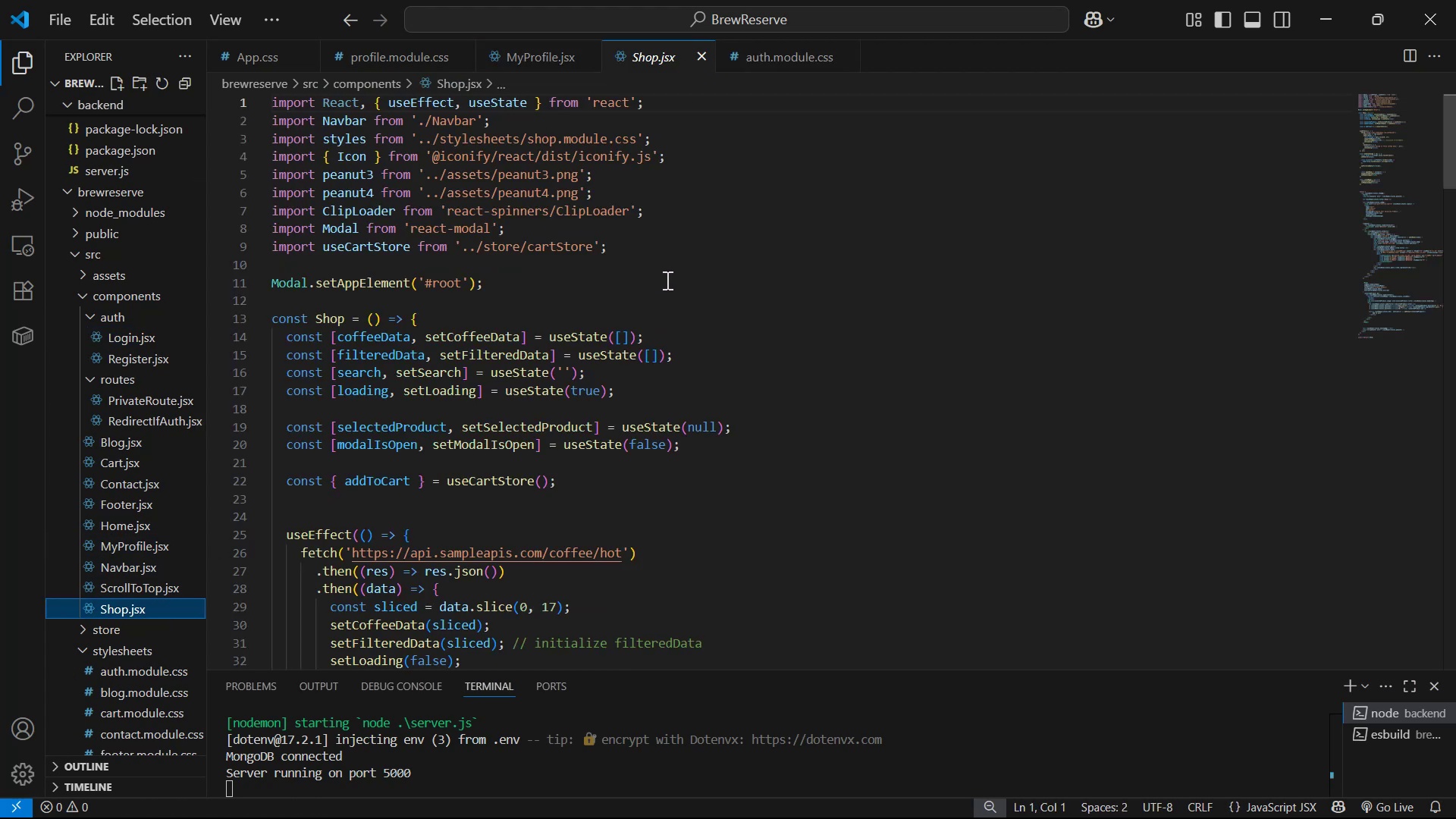 
scroll: coordinate [698, 248], scroll_direction: down, amount: 19.0
 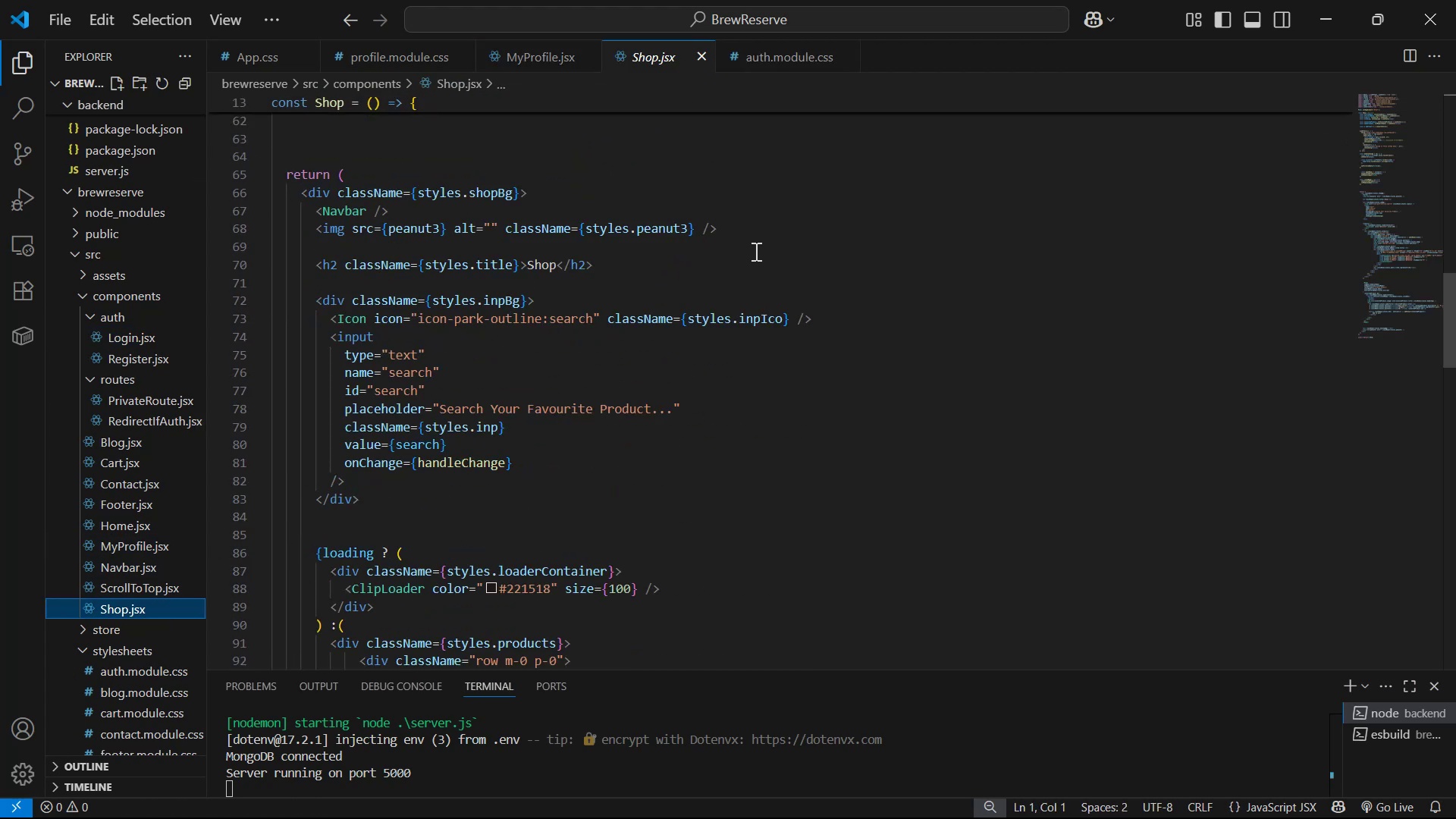 
left_click_drag(start_coordinate=[688, 268], to_coordinate=[316, 214])
 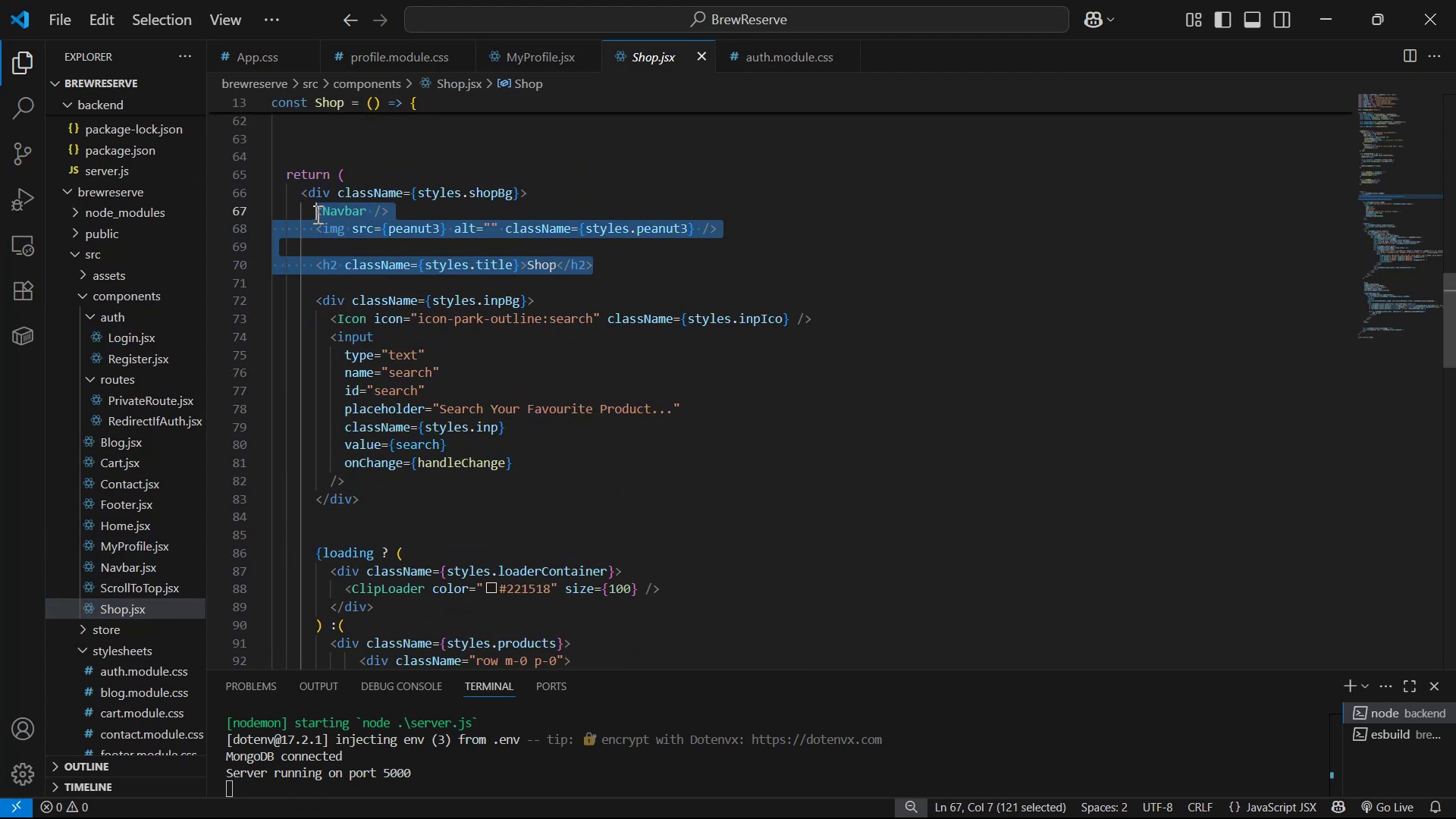 
key(Control+C)
 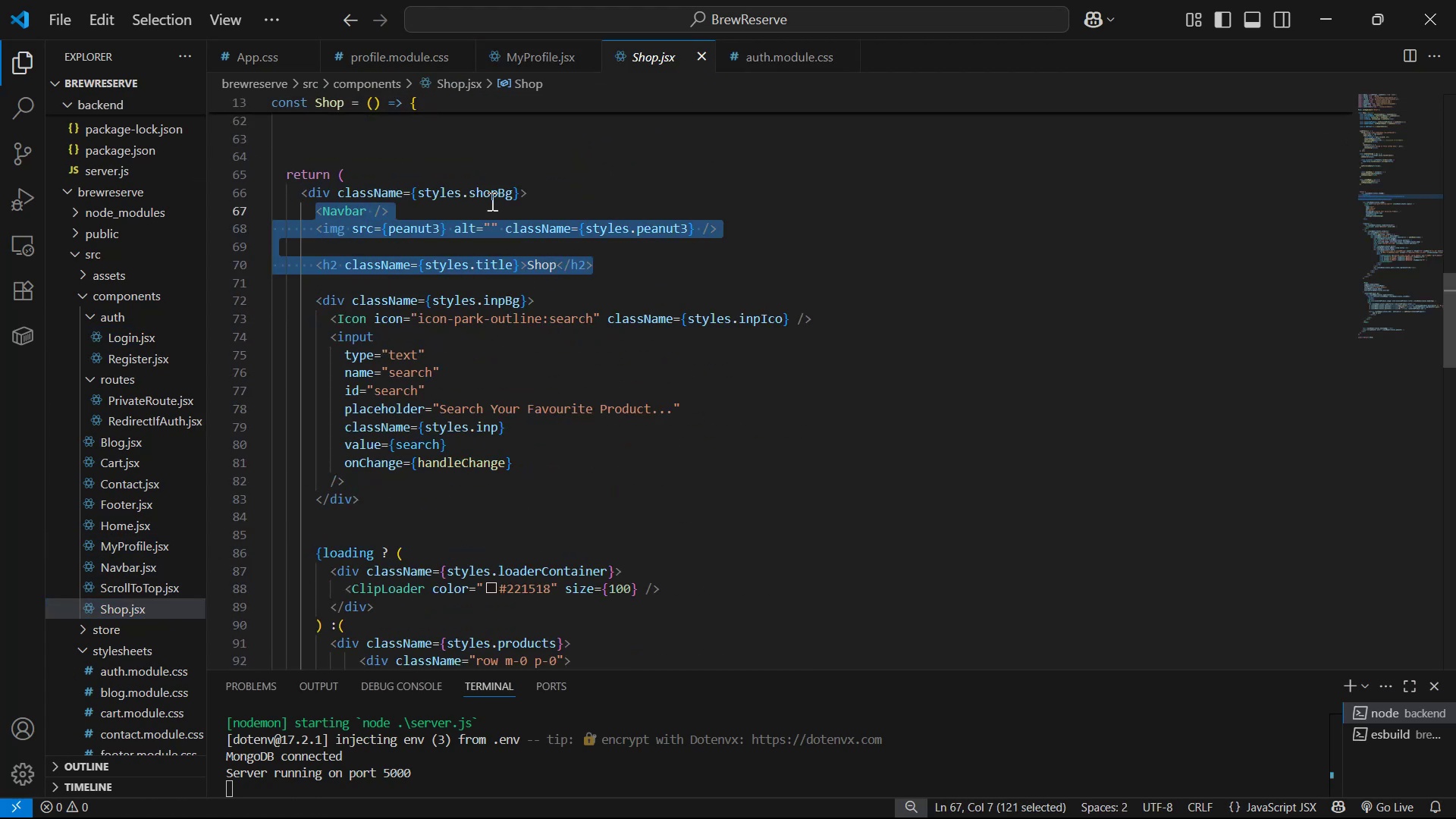 
key(Control+C)
 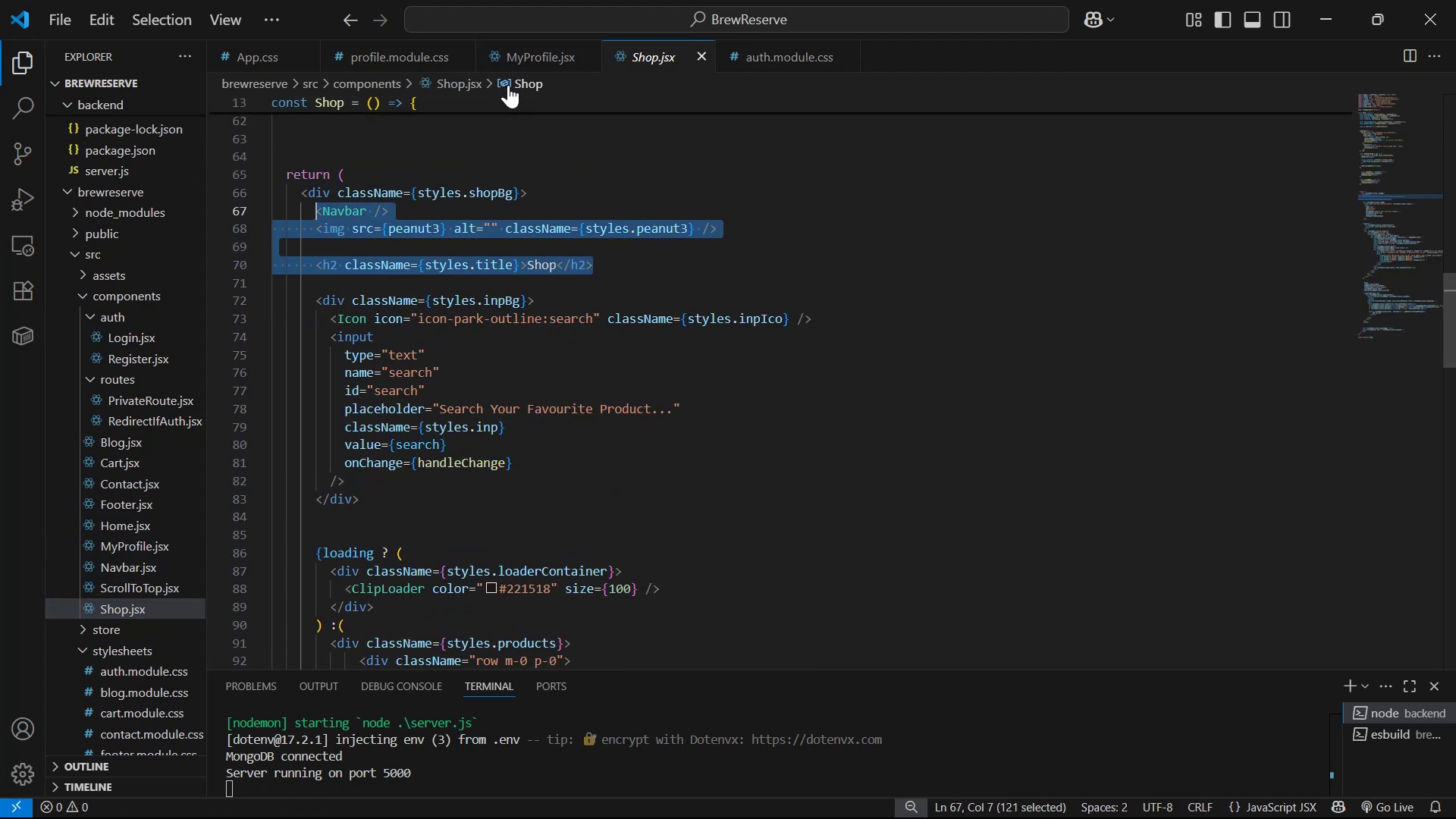 
left_click([516, 55])
 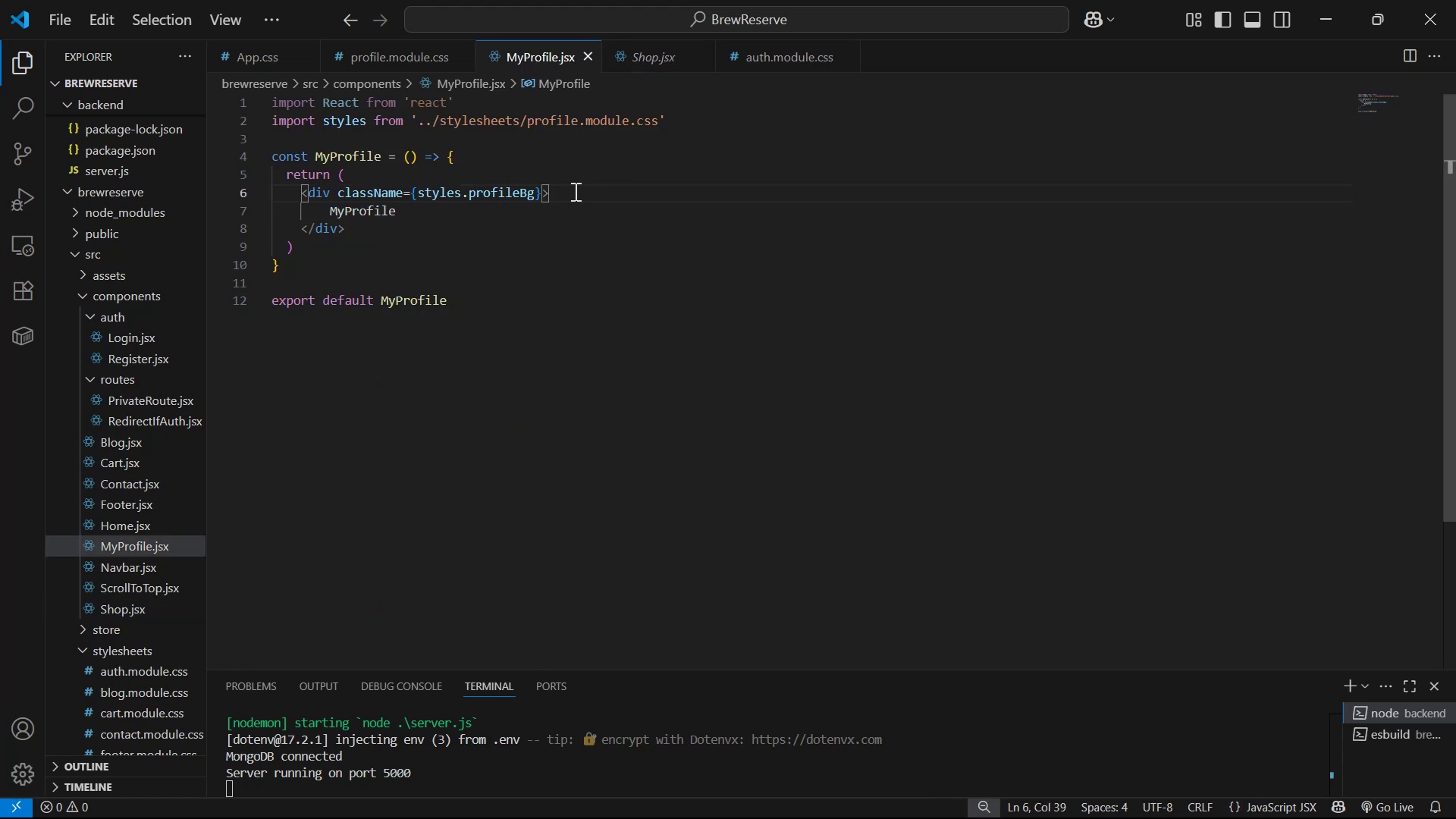 
key(Enter)
 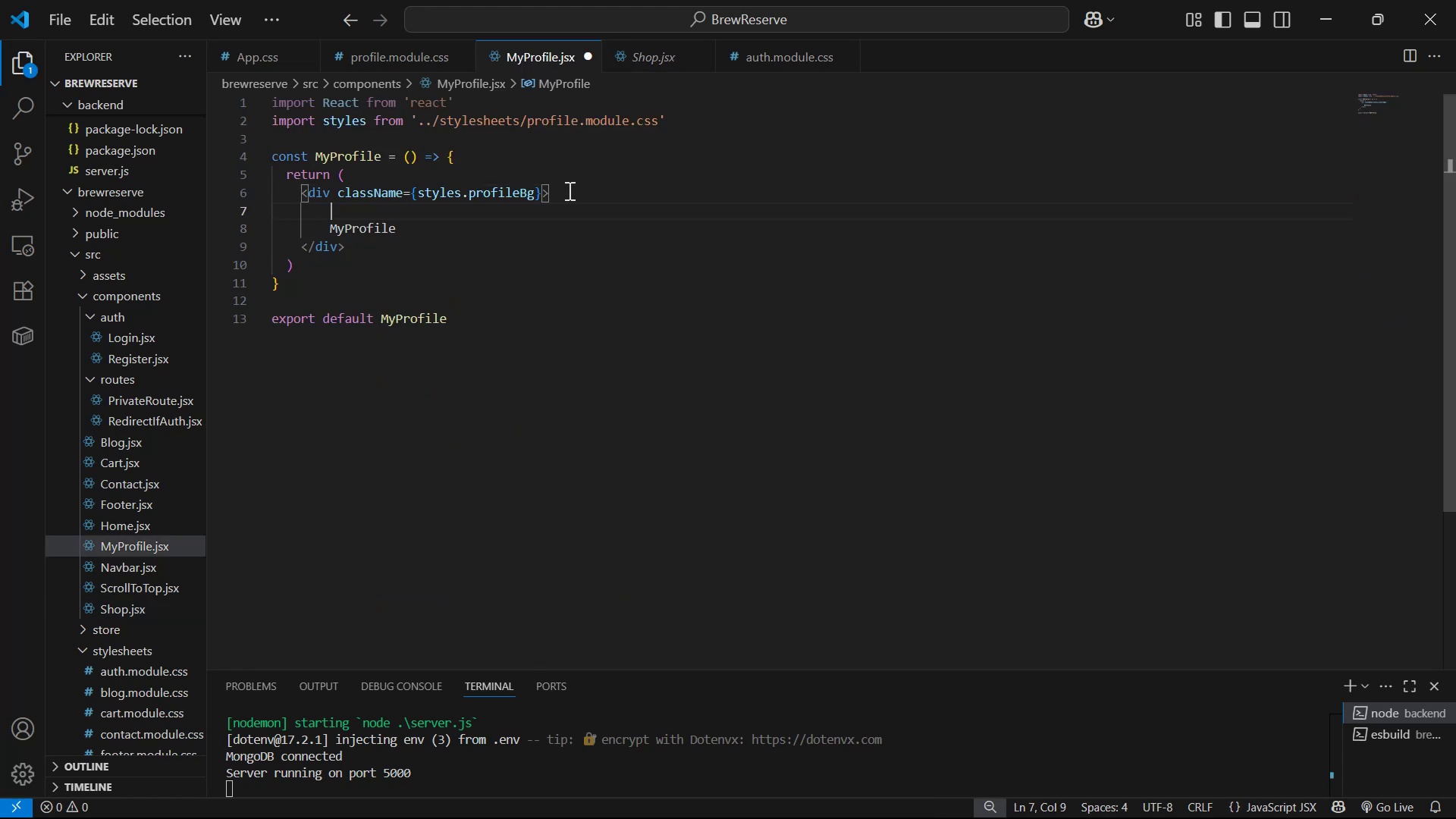 
key(Enter)
 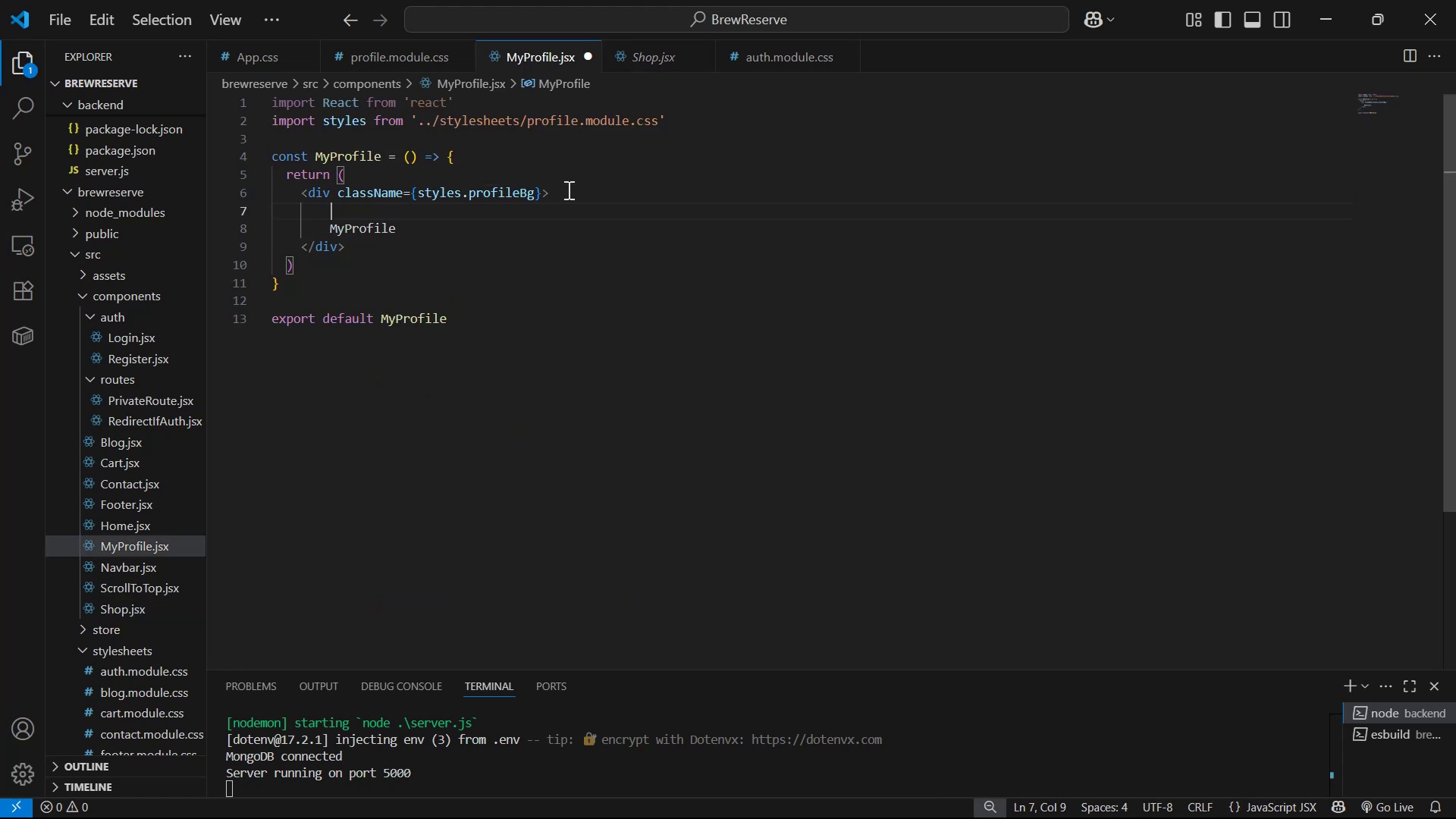 
key(Control+ControlLeft)
 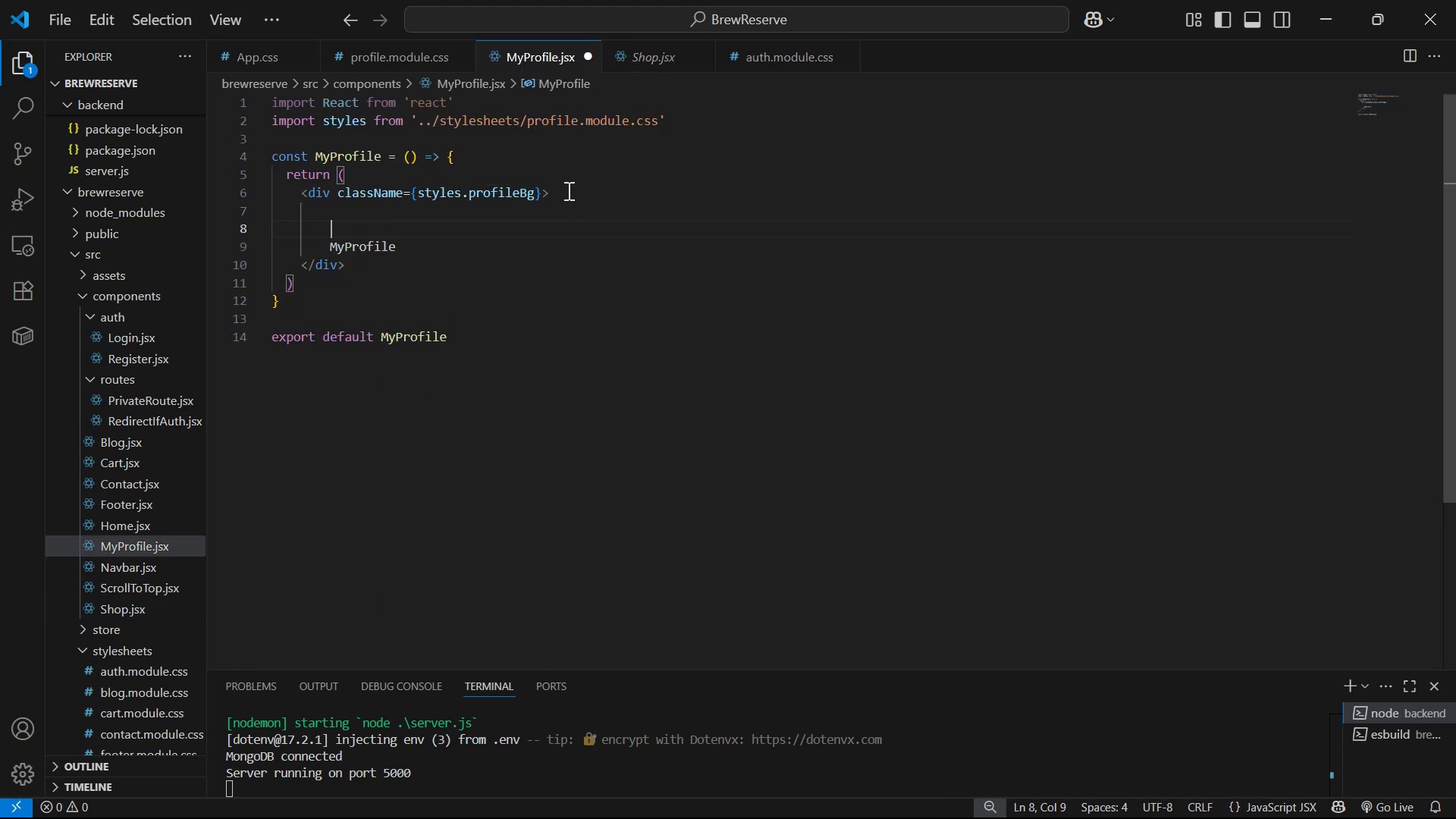 
key(Control+V)
 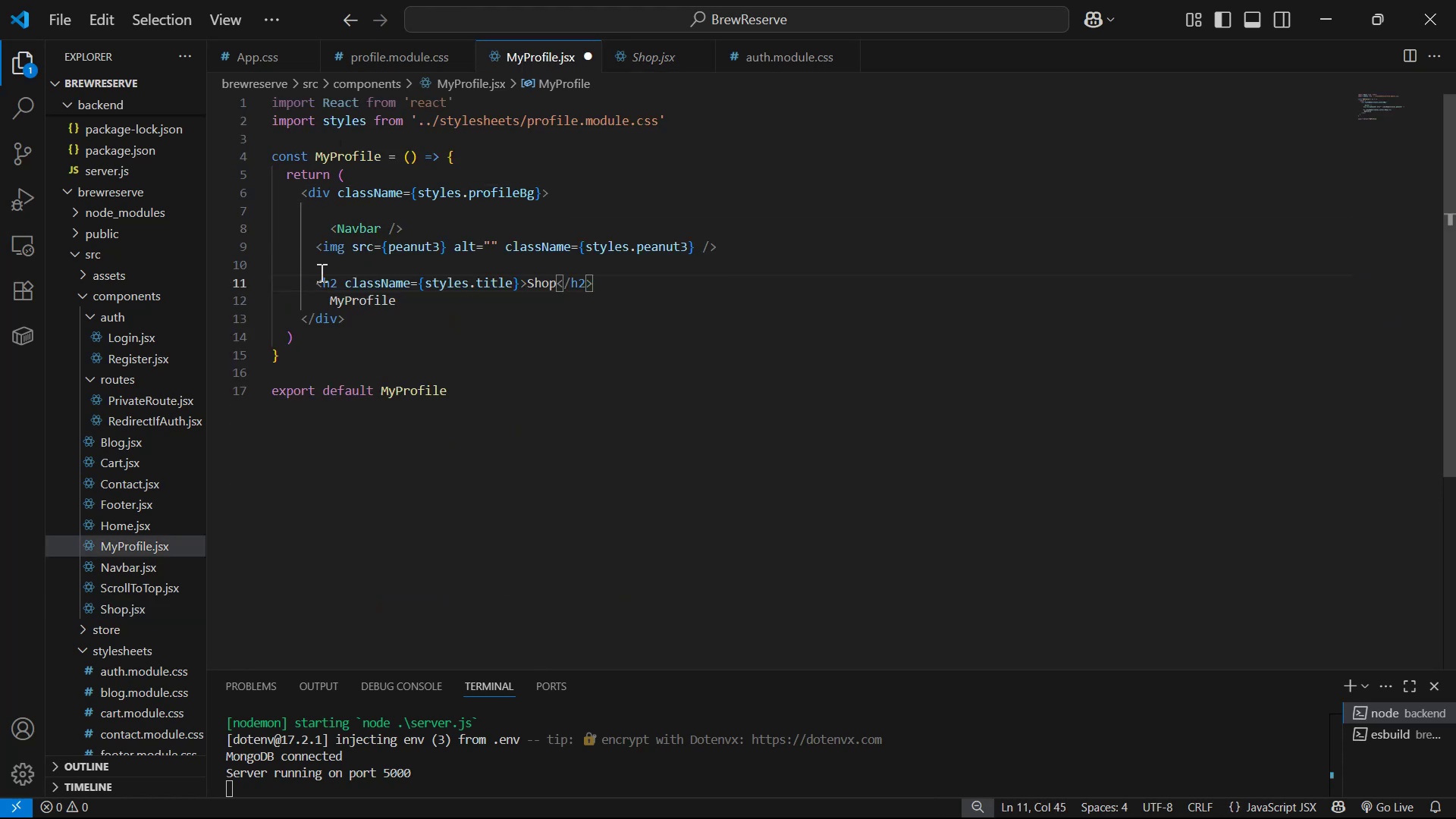 
left_click_drag(start_coordinate=[438, 308], to_coordinate=[328, 304])
 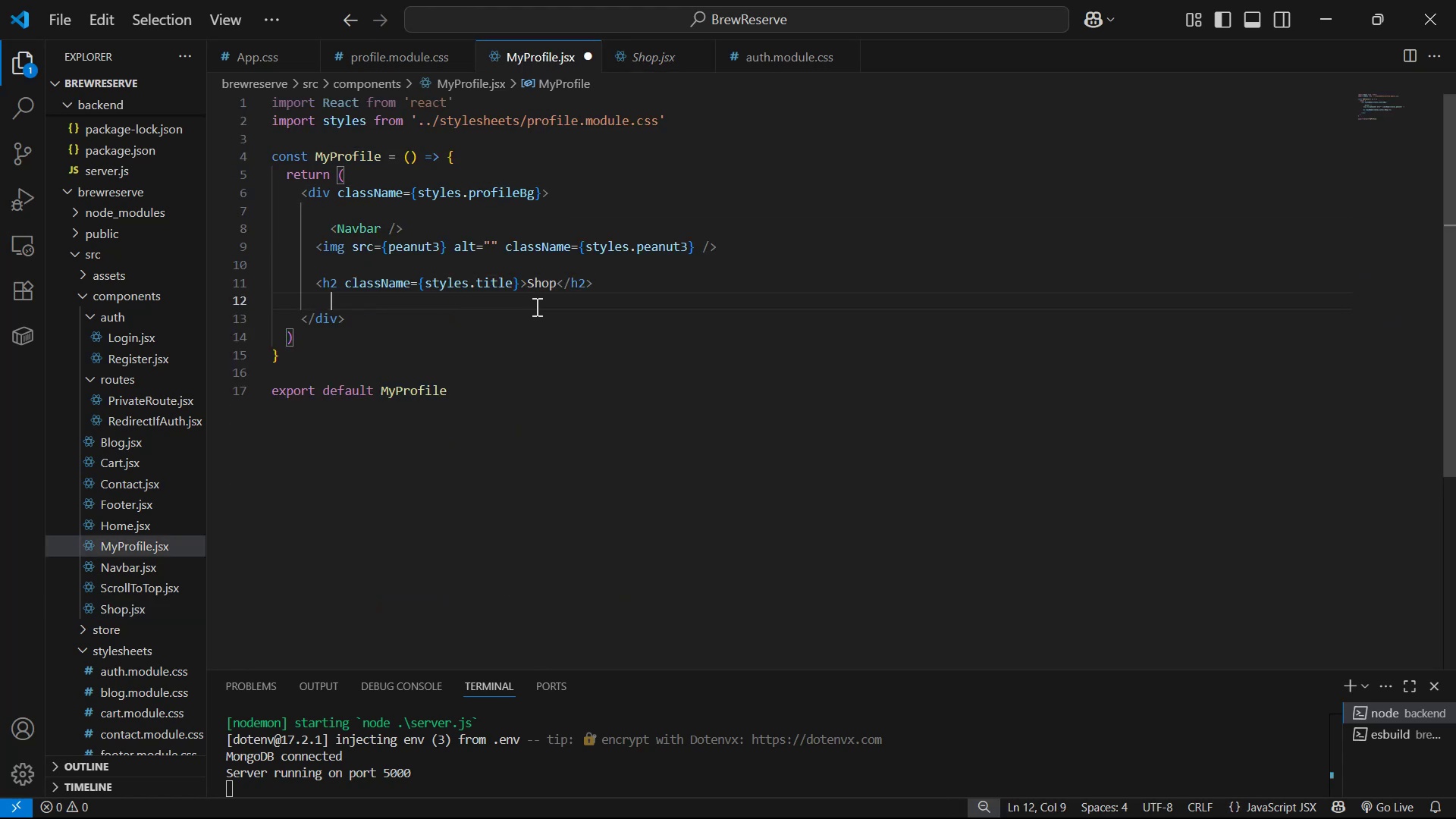 
key(Control+X)
 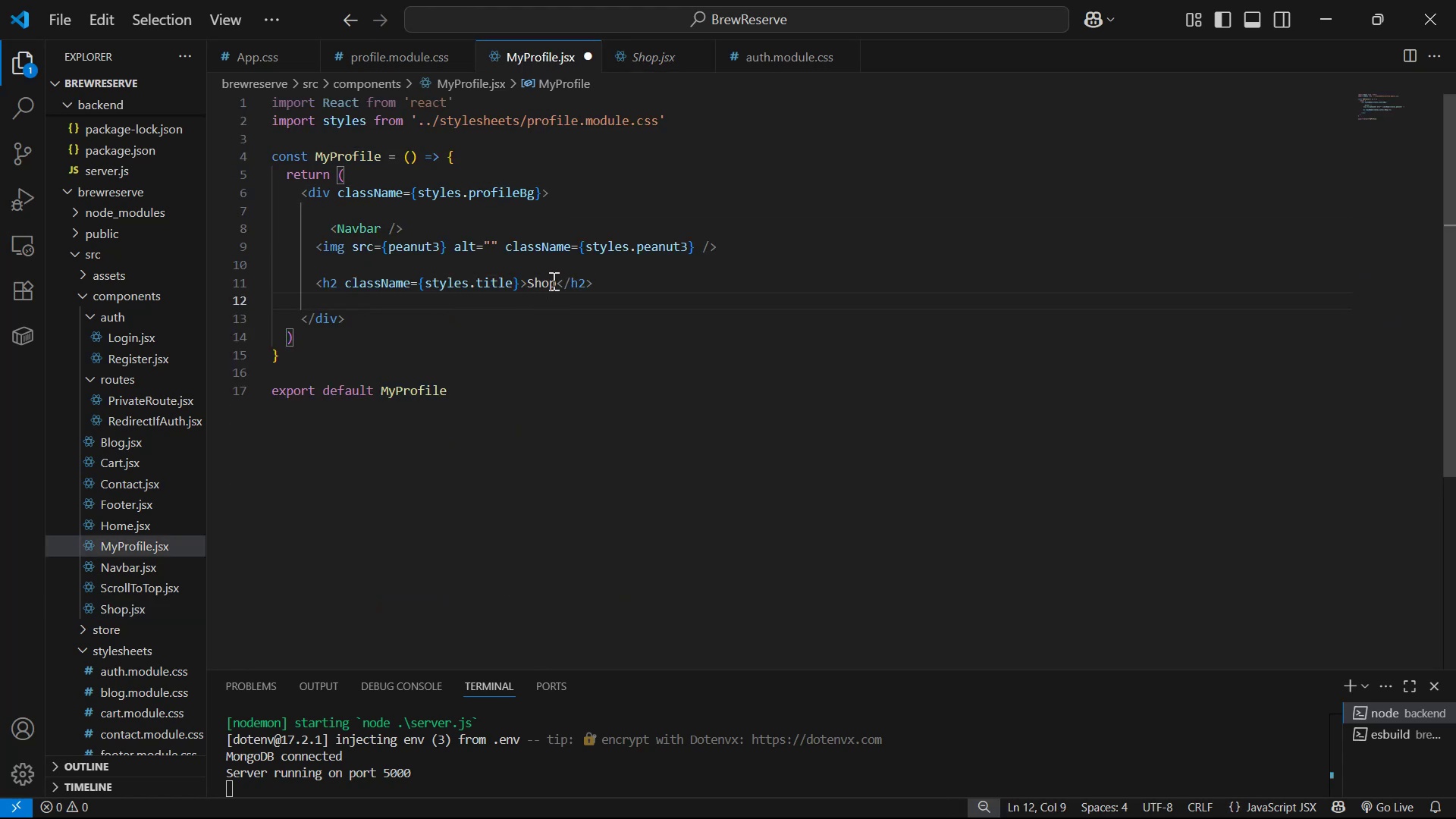 
left_click_drag(start_coordinate=[552, 282], to_coordinate=[525, 282])
 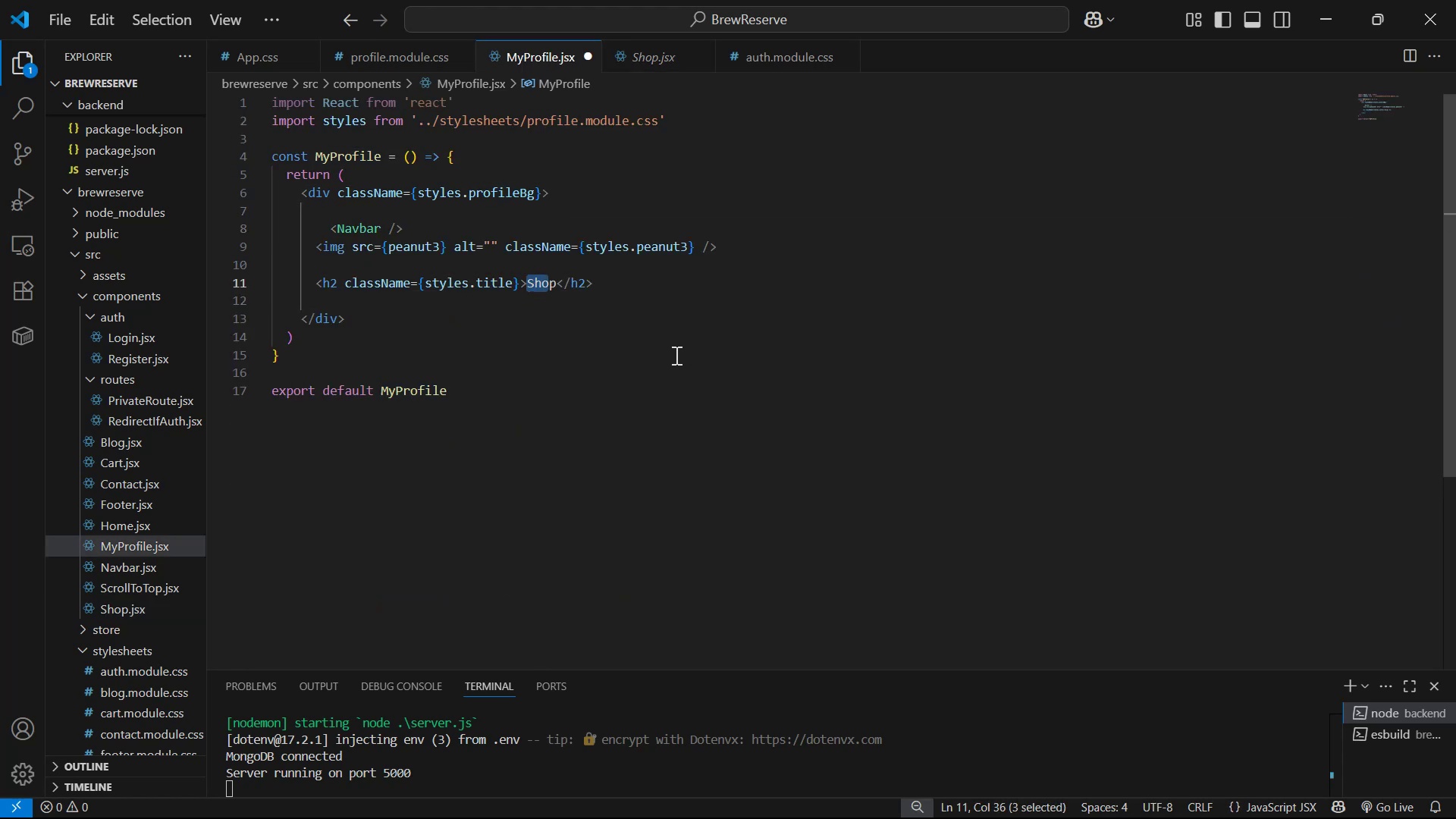 
key(Backspace)
 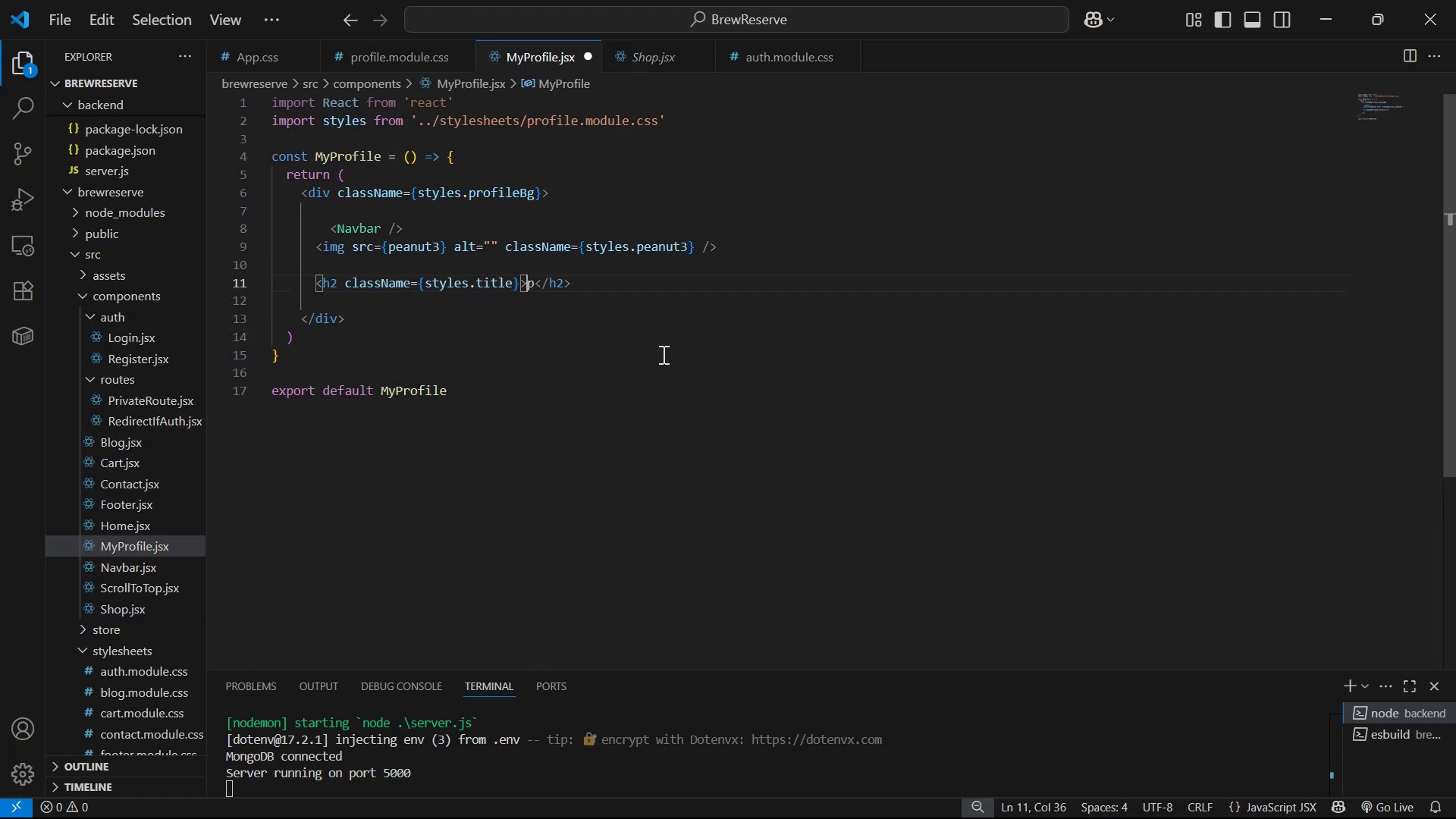 
key(ArrowRight)
 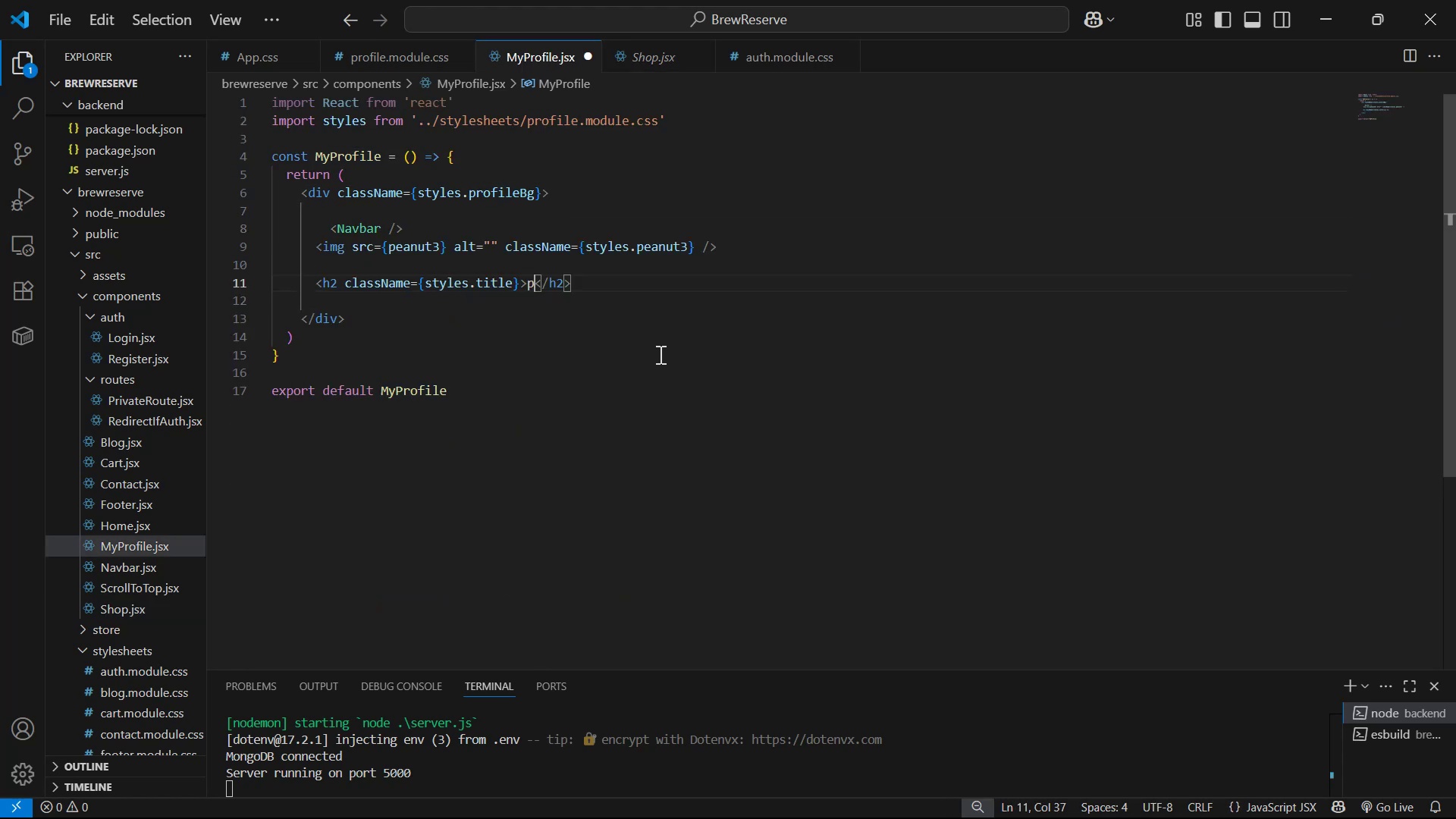 
key(Backspace)
 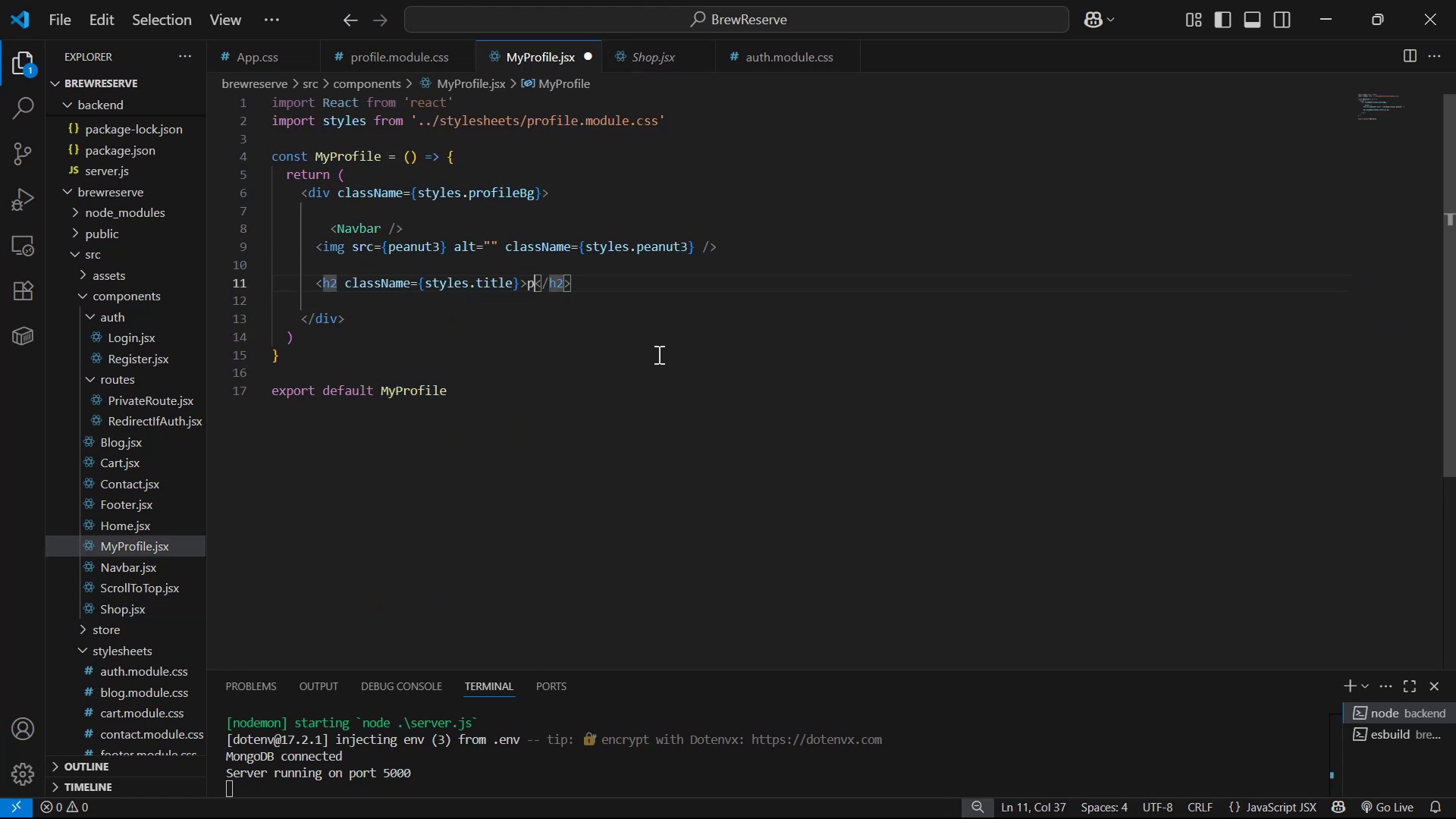 
key(Control+V)
 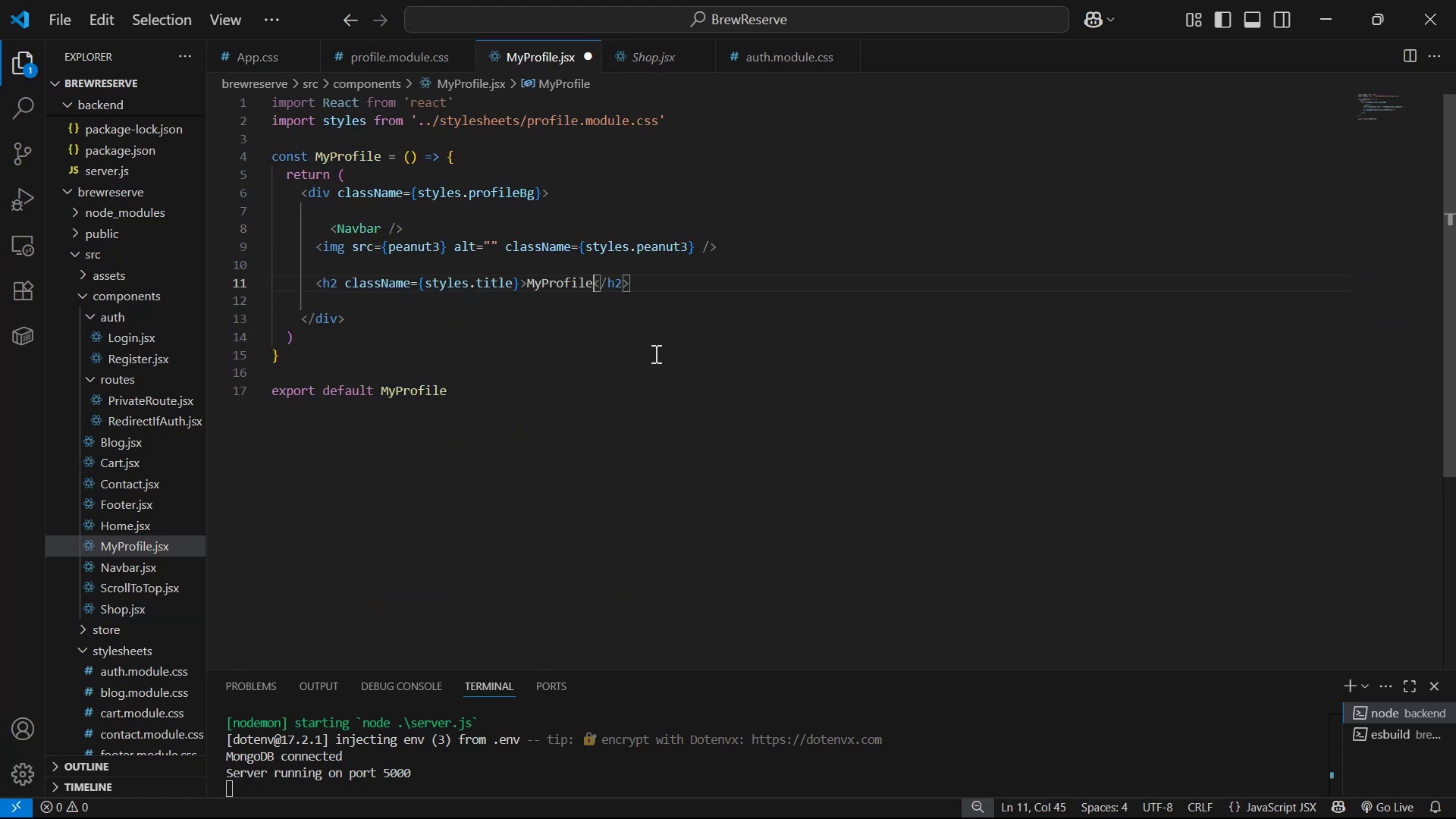 
hold_key(key=ArrowLeft, duration=0.69)
 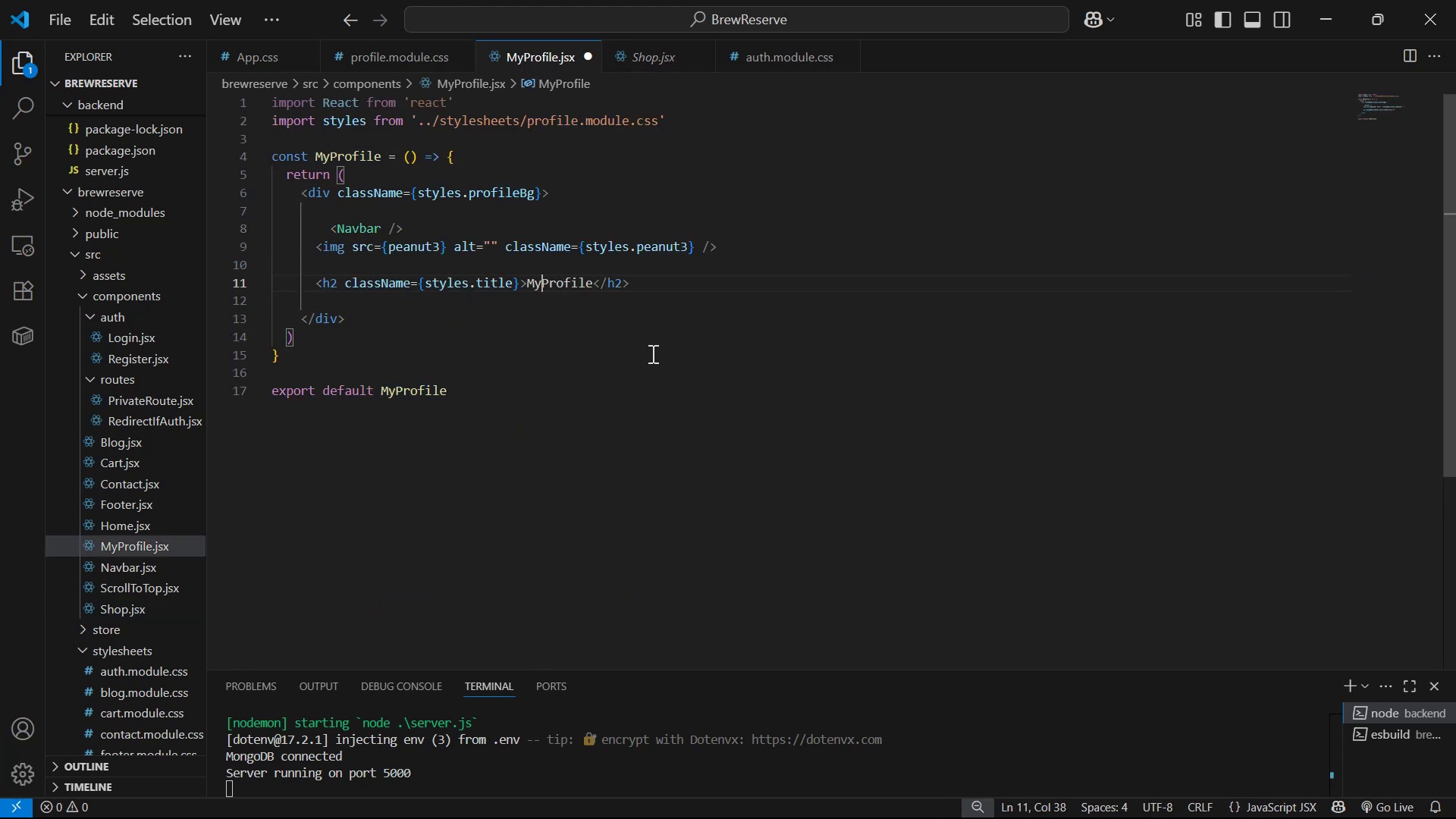 
key(Space)
 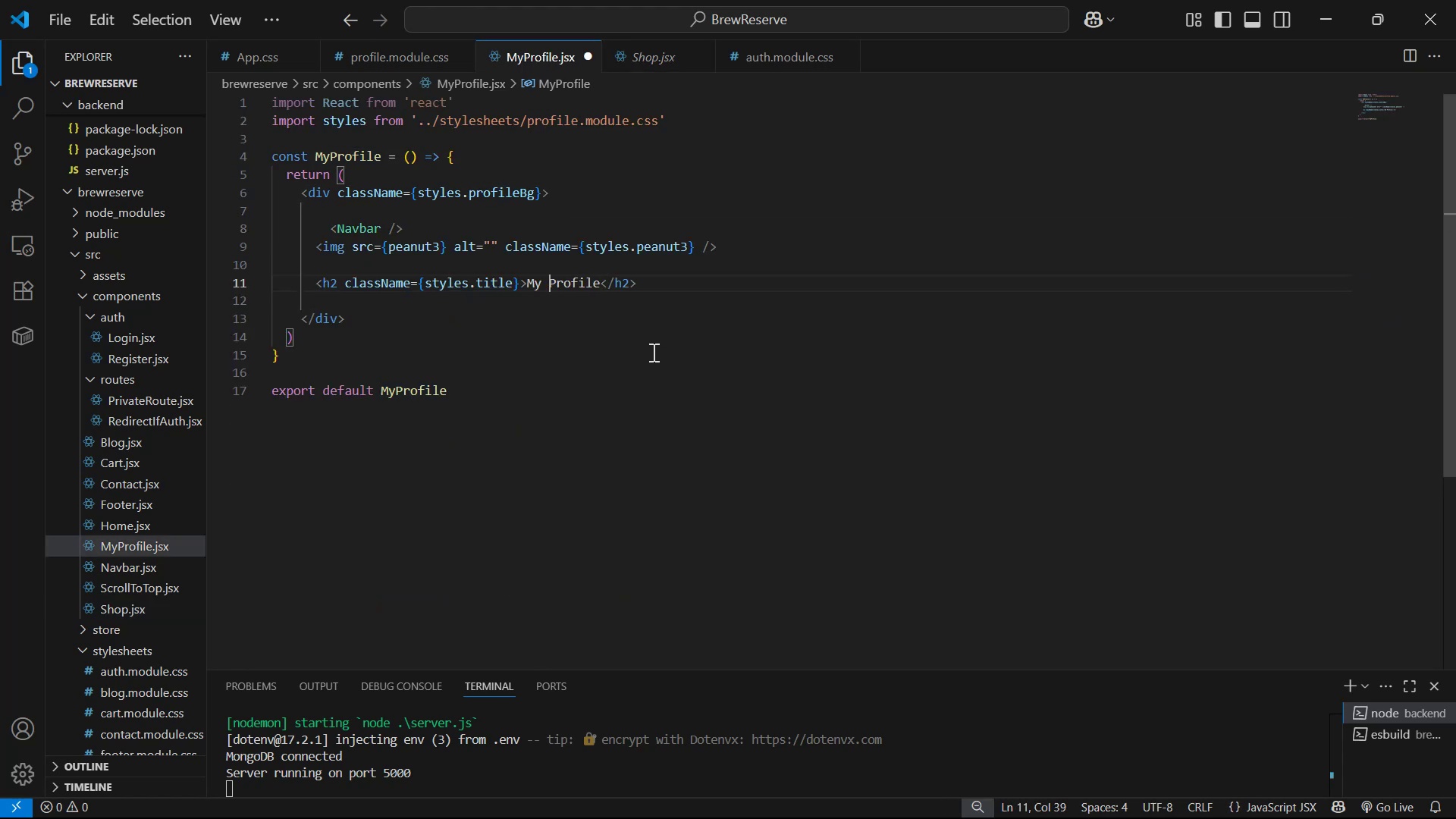 
key(Control+S)
 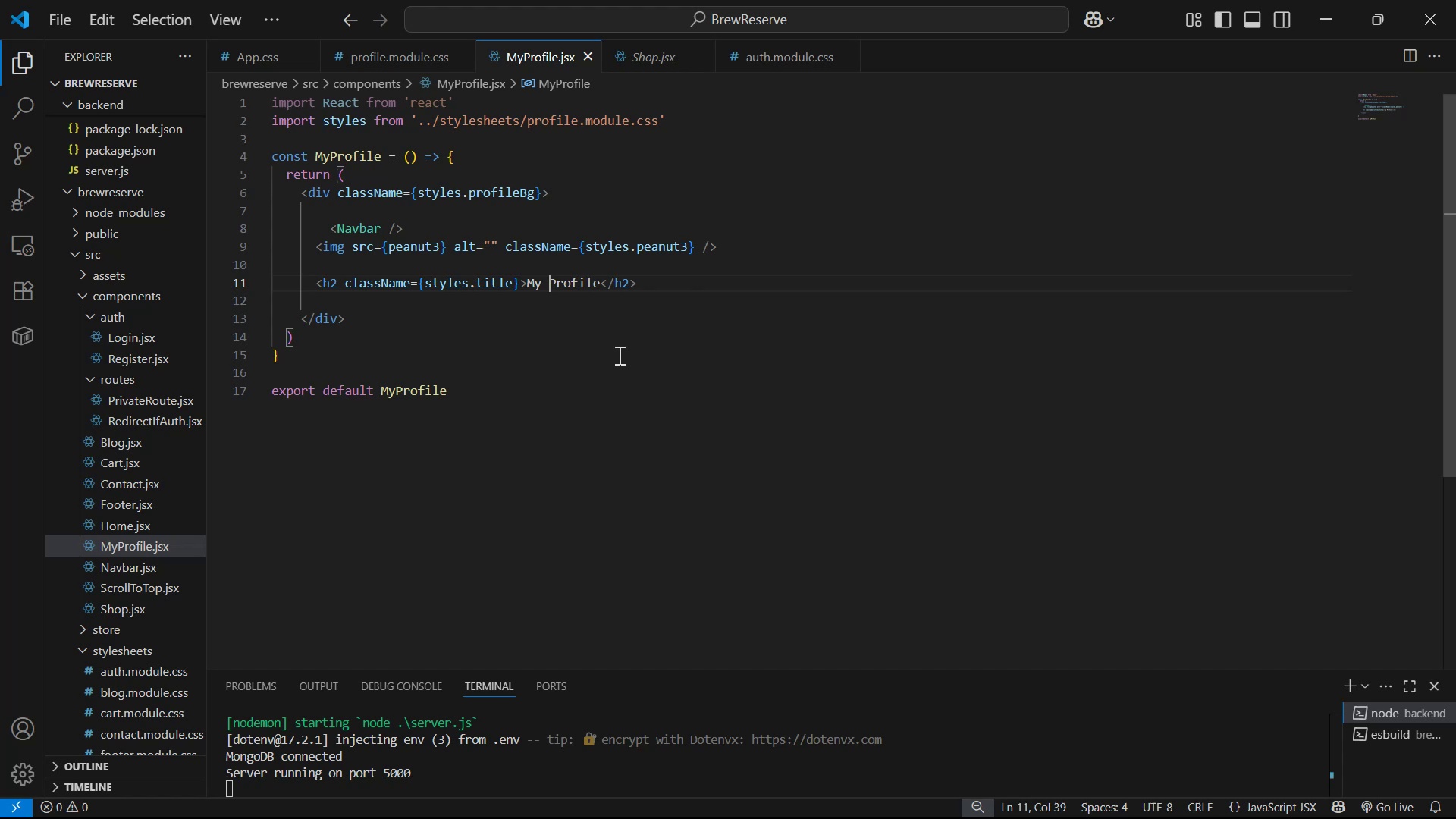 
left_click_drag(start_coordinate=[533, 412], to_coordinate=[532, 408])
 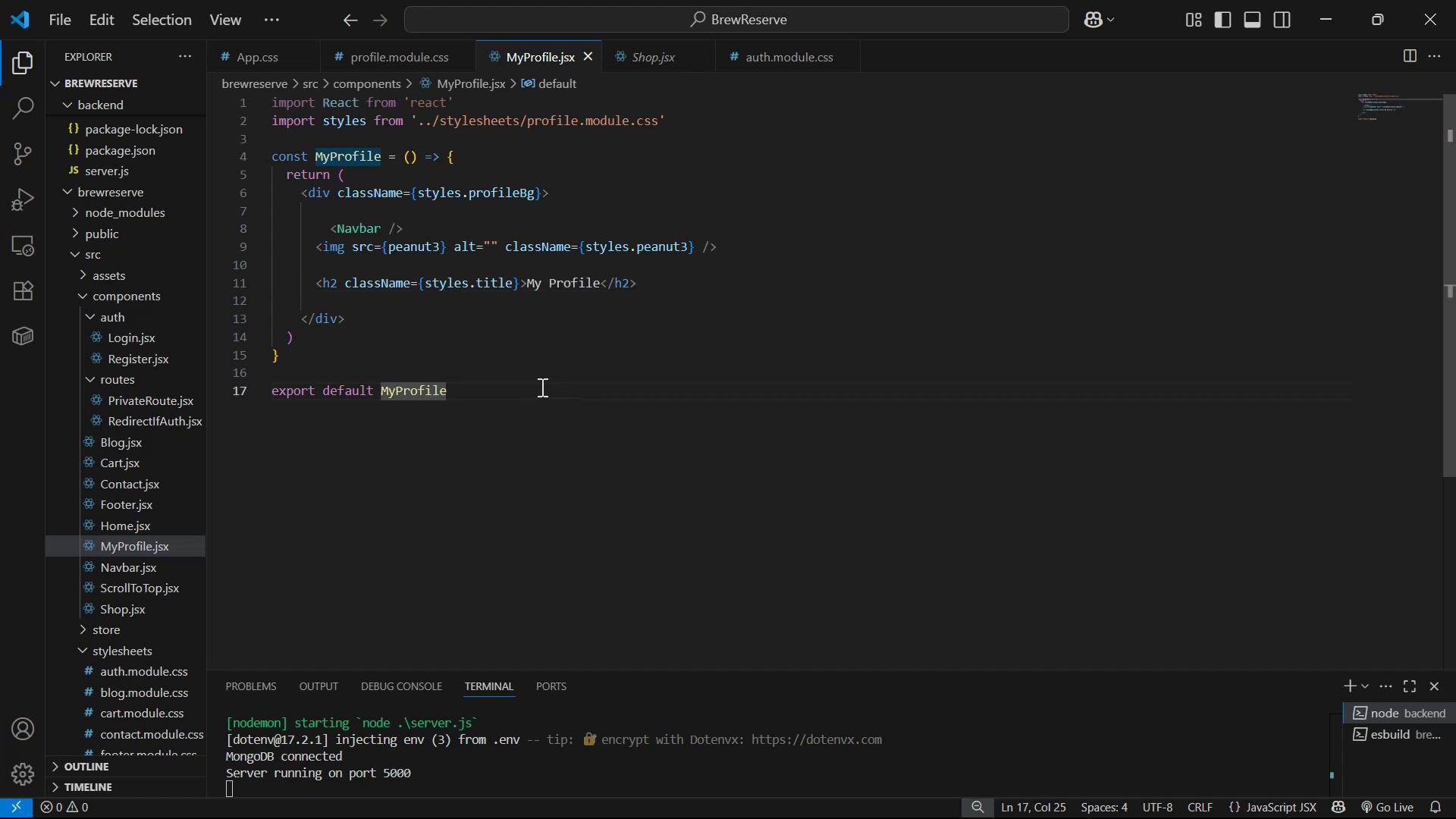 
key(Semicolon)
 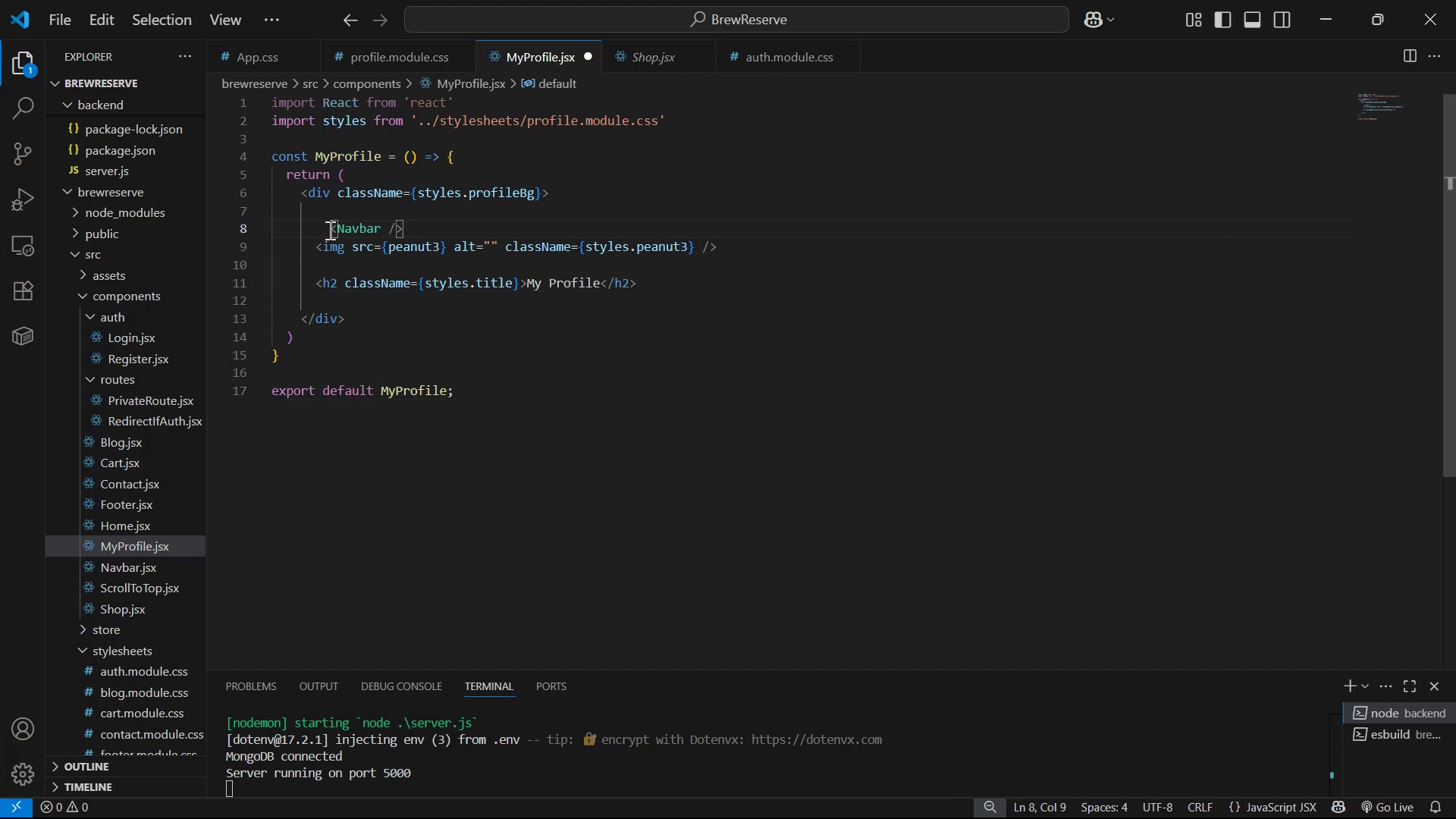 
key(Backspace)
 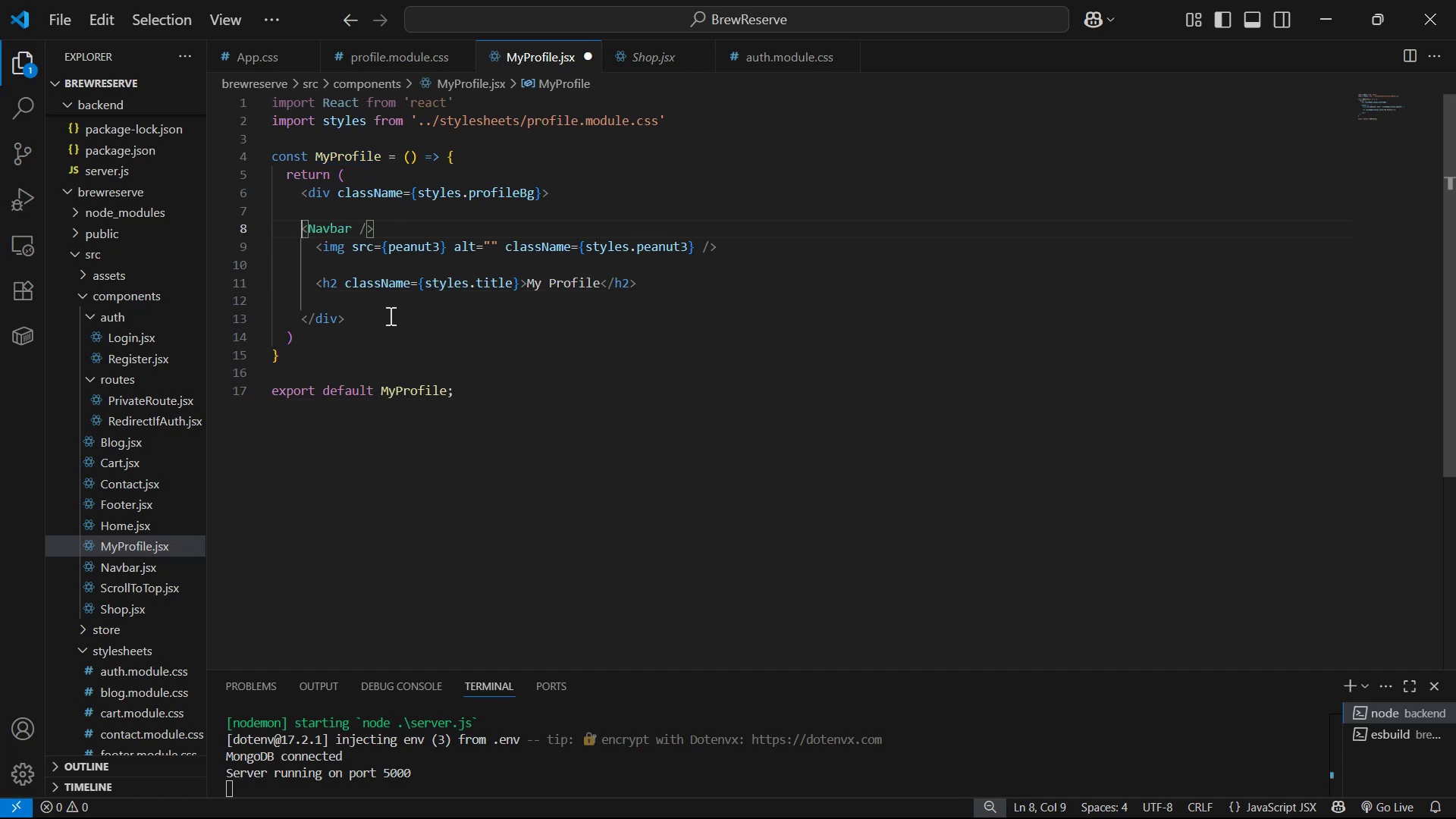 
key(Control+S)
 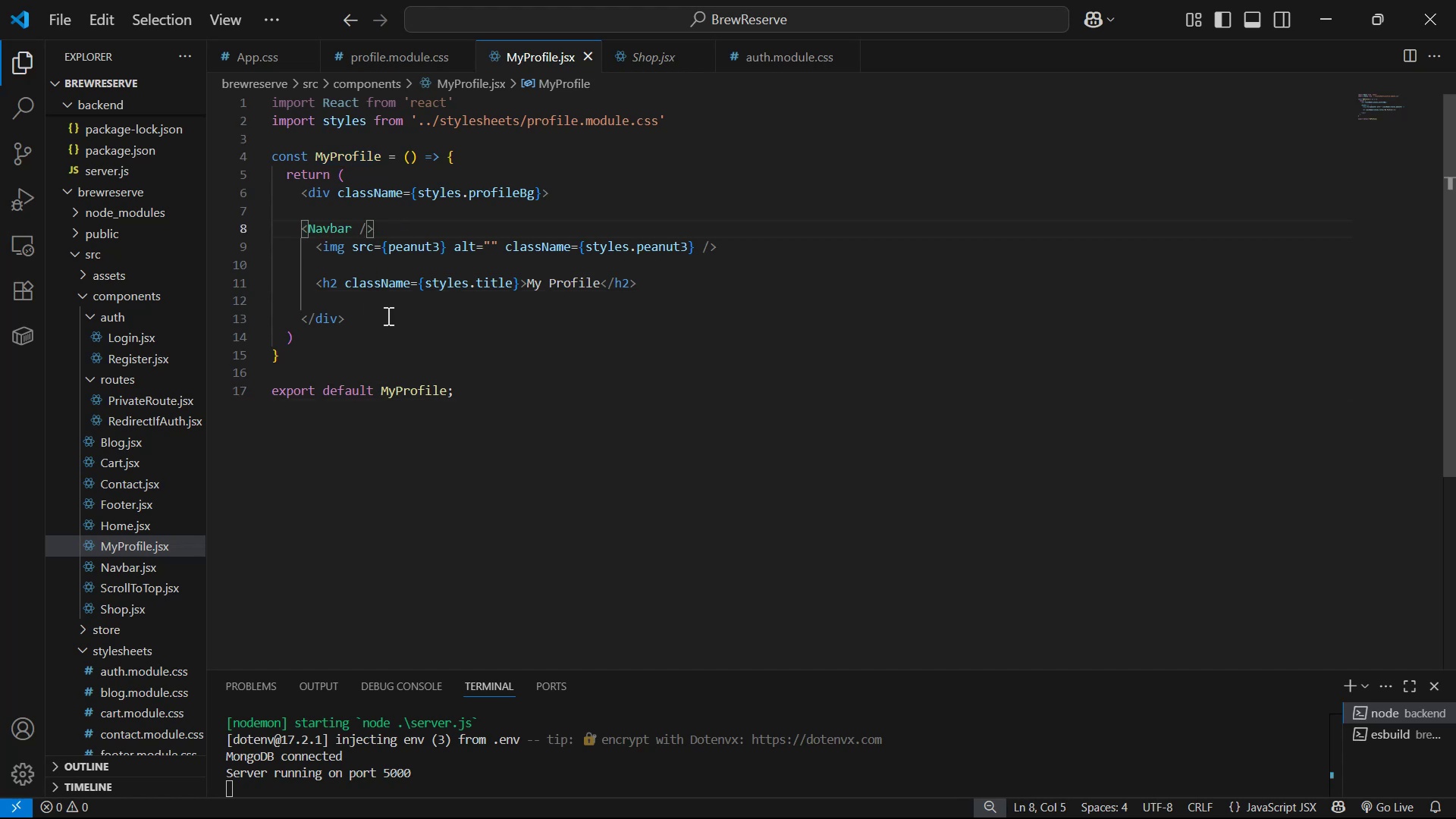 
key(Tab)
 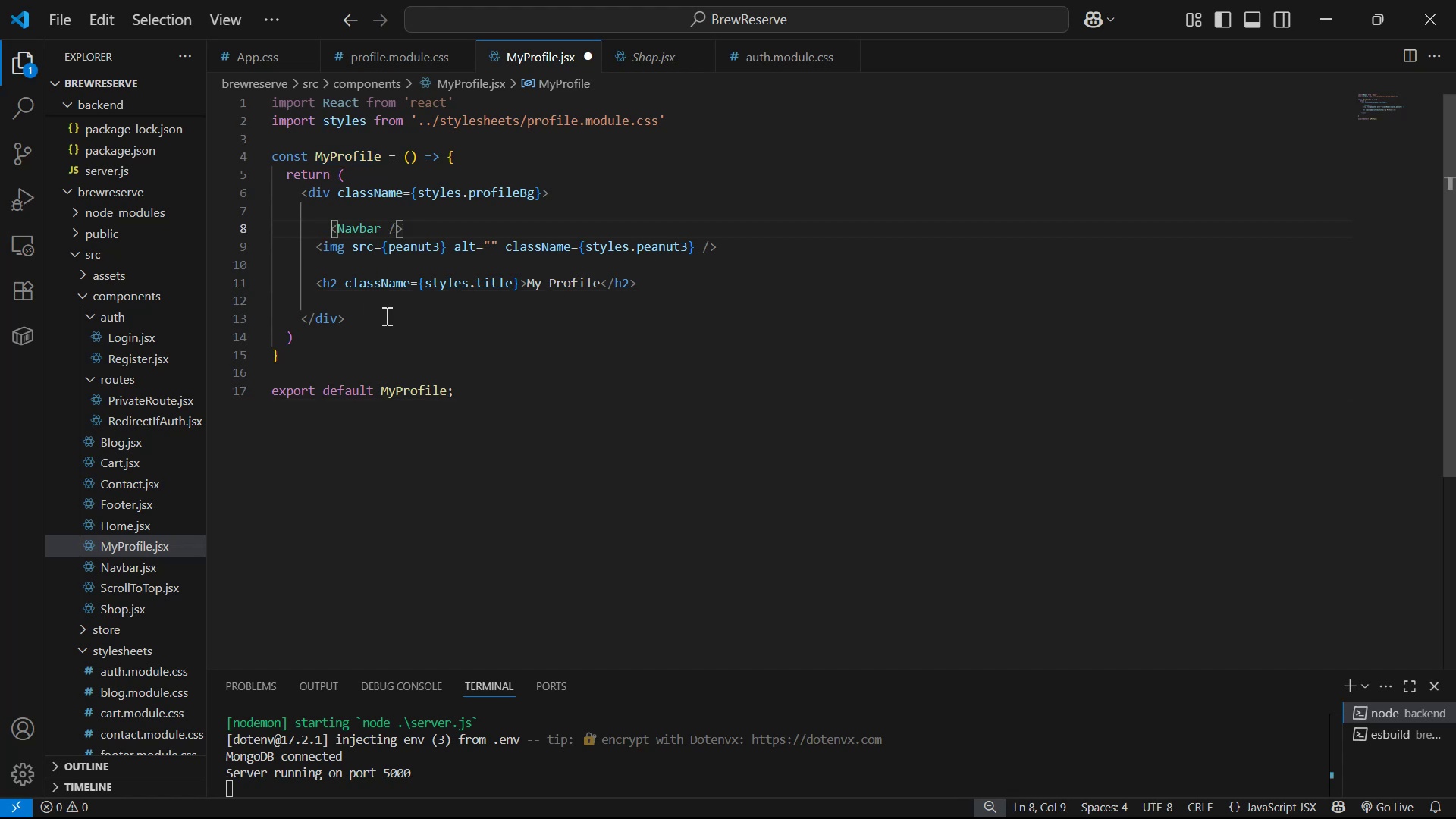 
key(Control+S)
 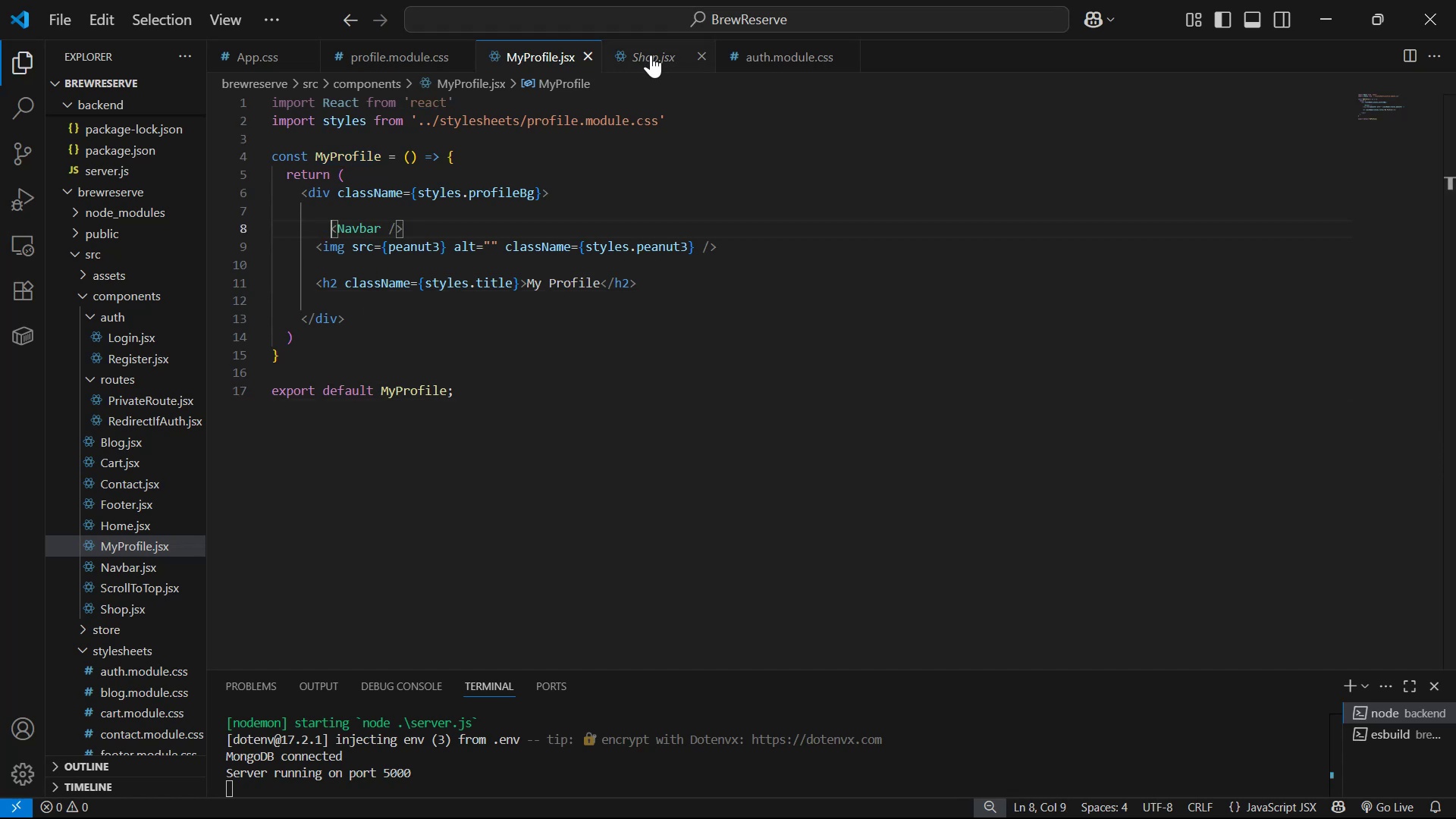 
scroll: coordinate [834, 200], scroll_direction: up, amount: 21.0
 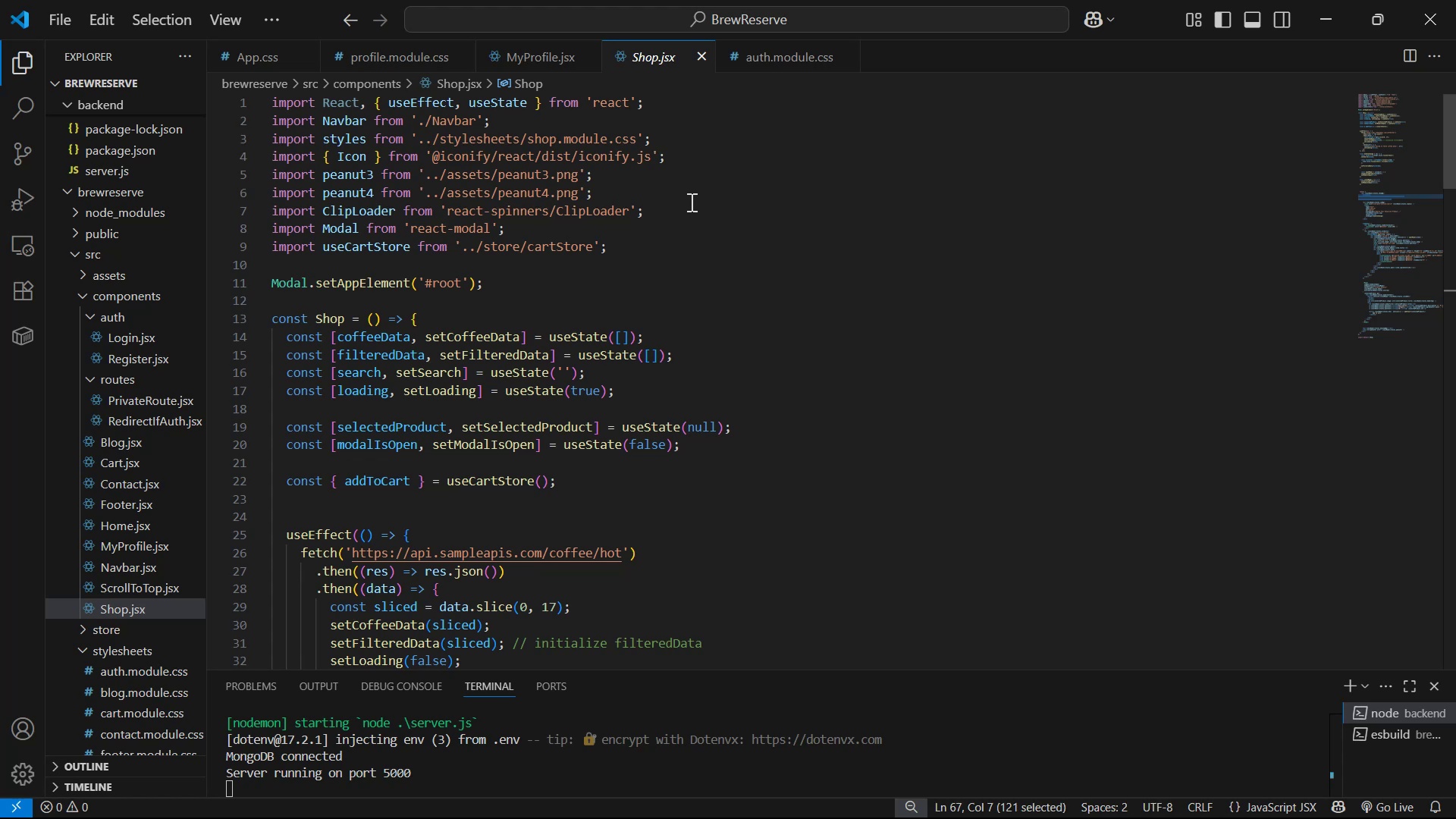 
wait(5.21)
 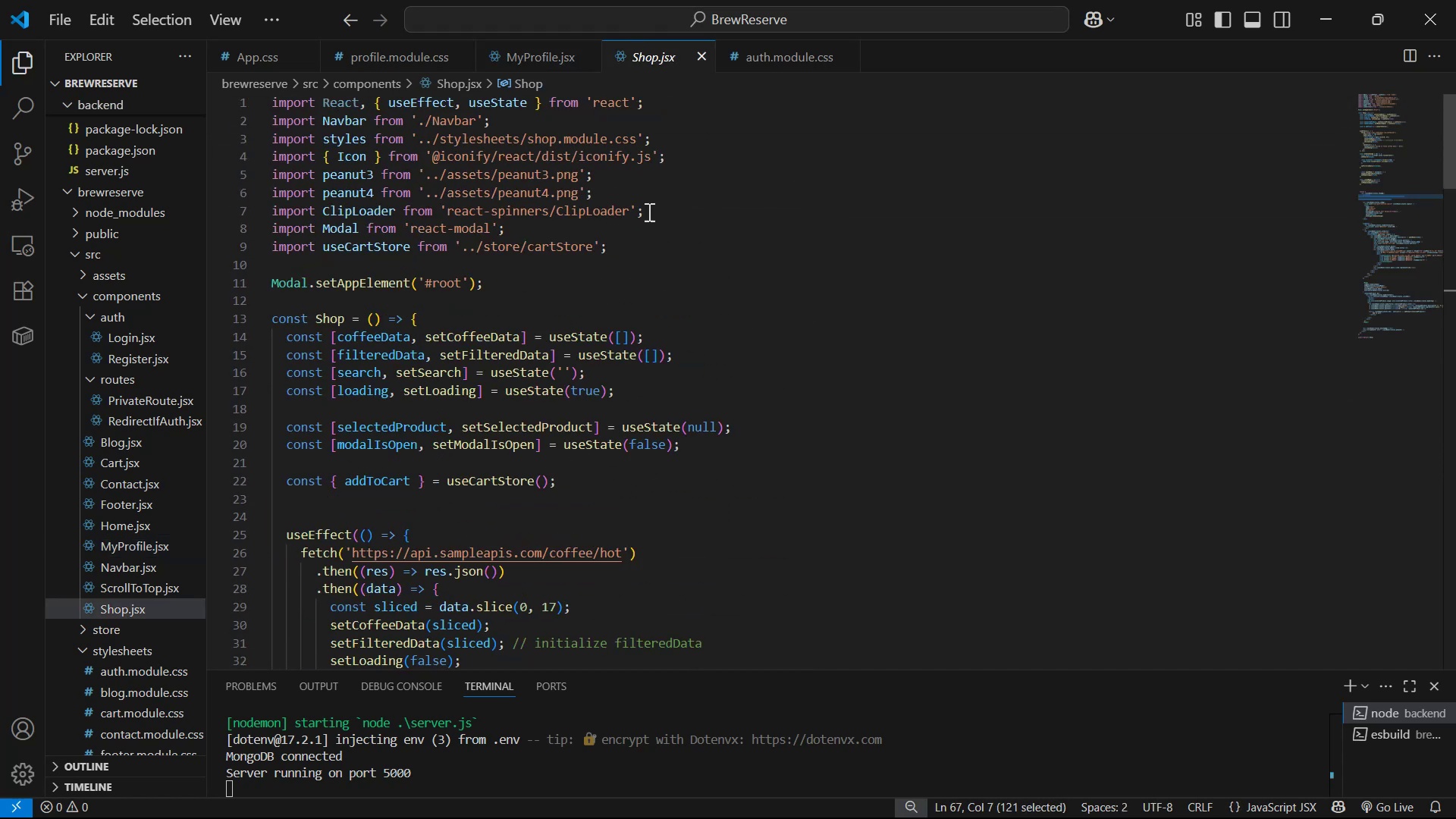 
left_click_drag(start_coordinate=[680, 209], to_coordinate=[284, 136])
 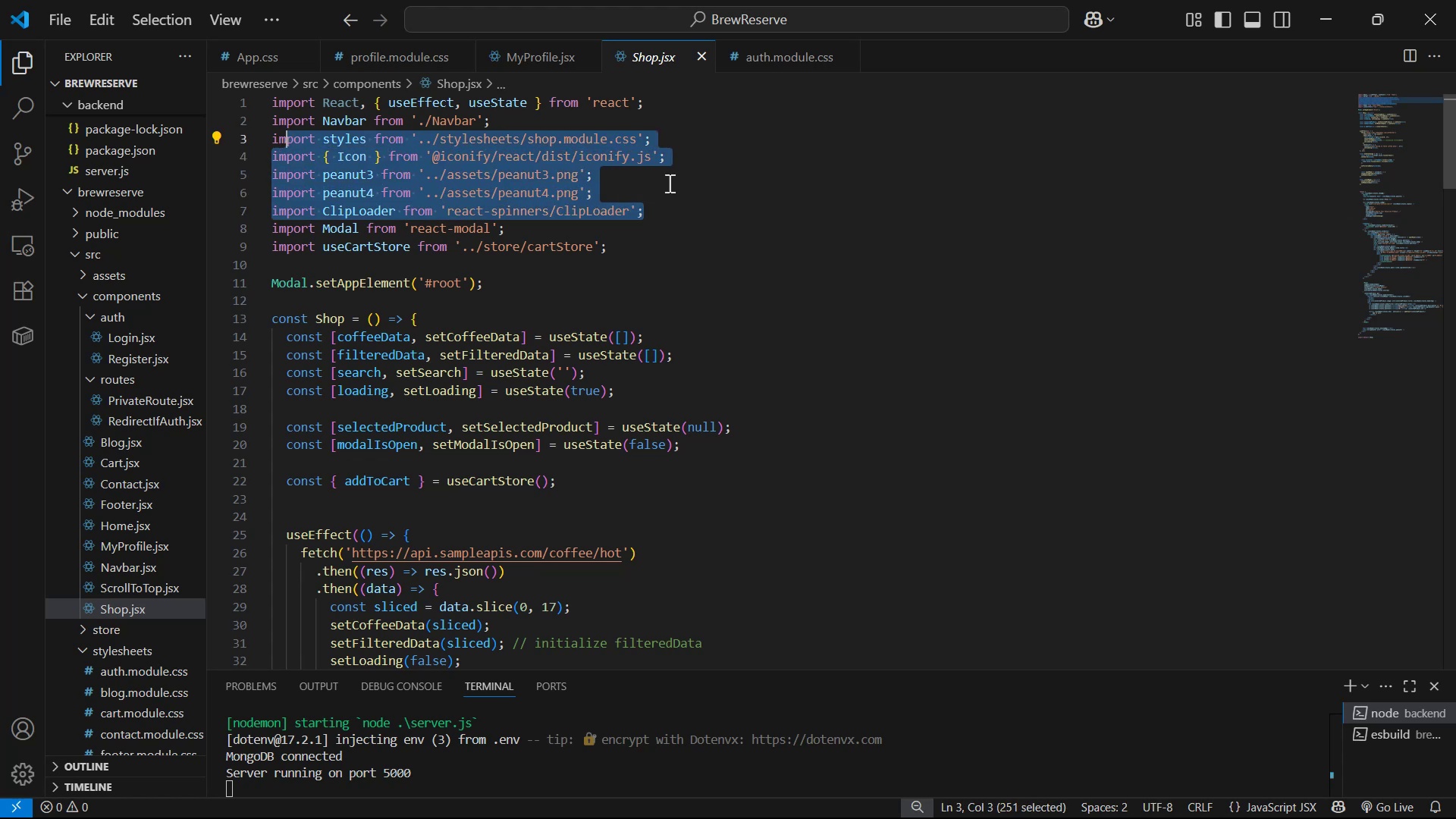 
left_click([747, 186])
 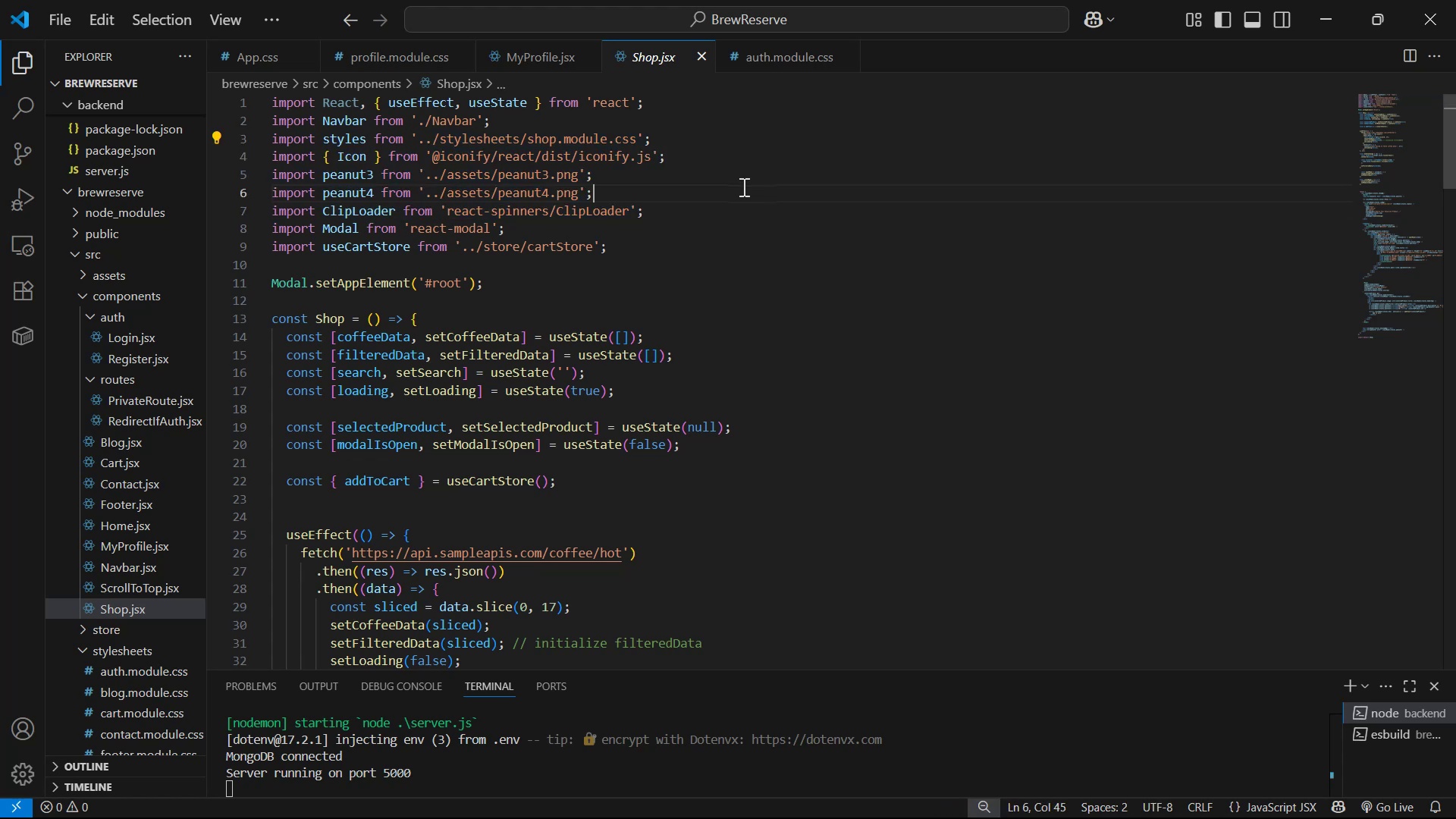 
left_click_drag(start_coordinate=[720, 191], to_coordinate=[256, 140])
 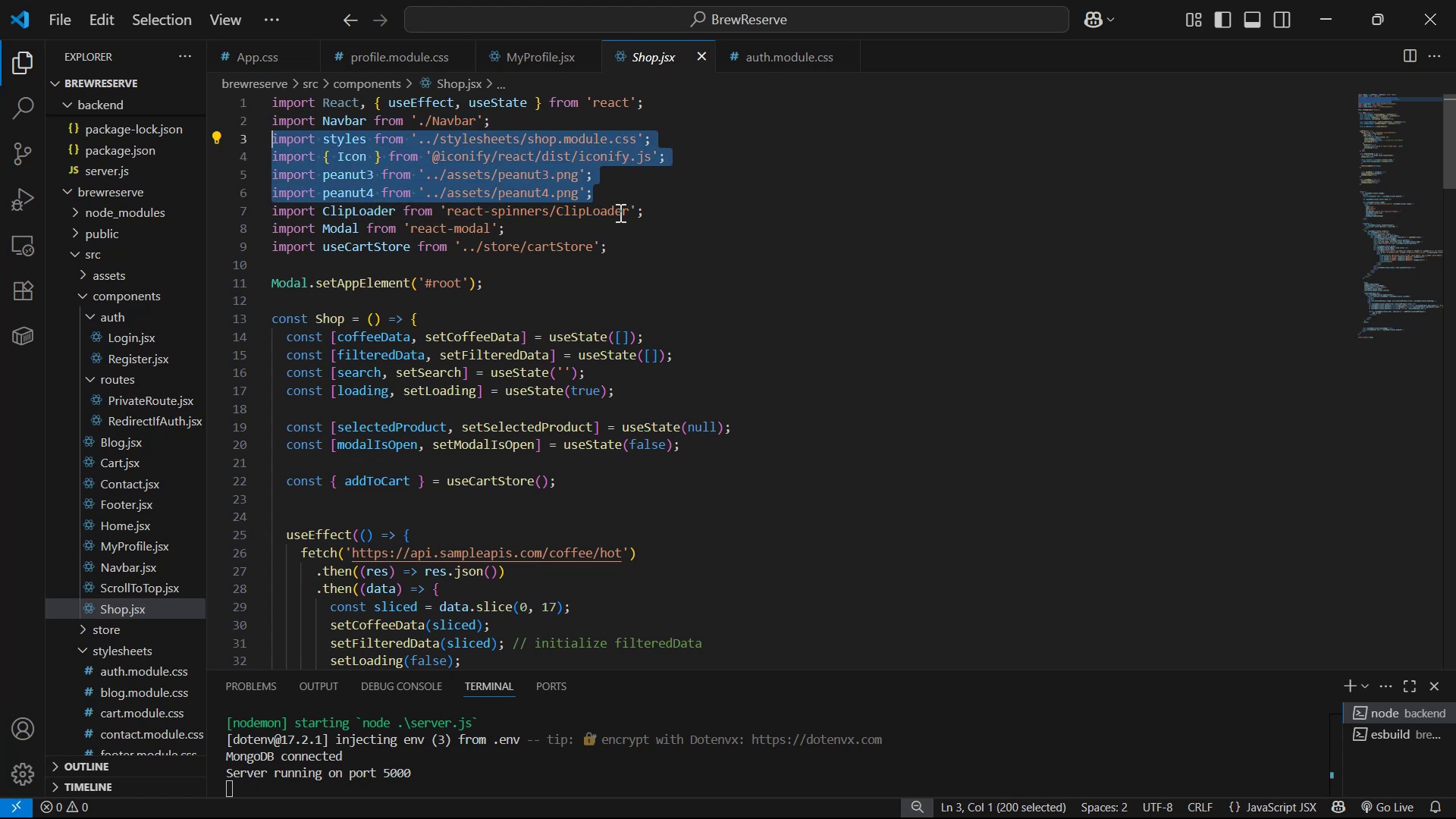 
left_click_drag(start_coordinate=[666, 218], to_coordinate=[248, 156])
 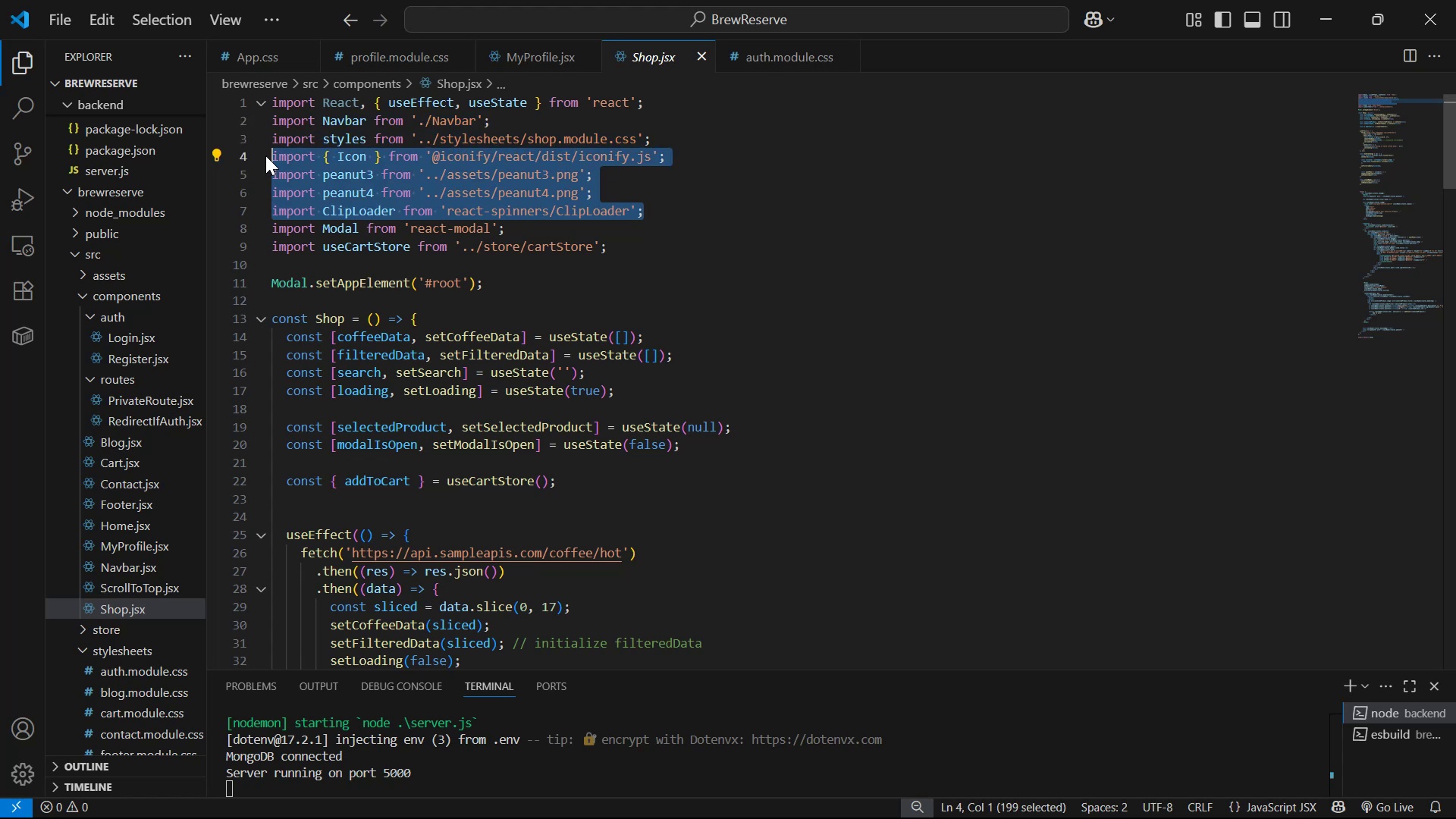 
hold_key(key=ControlLeft, duration=0.47)
 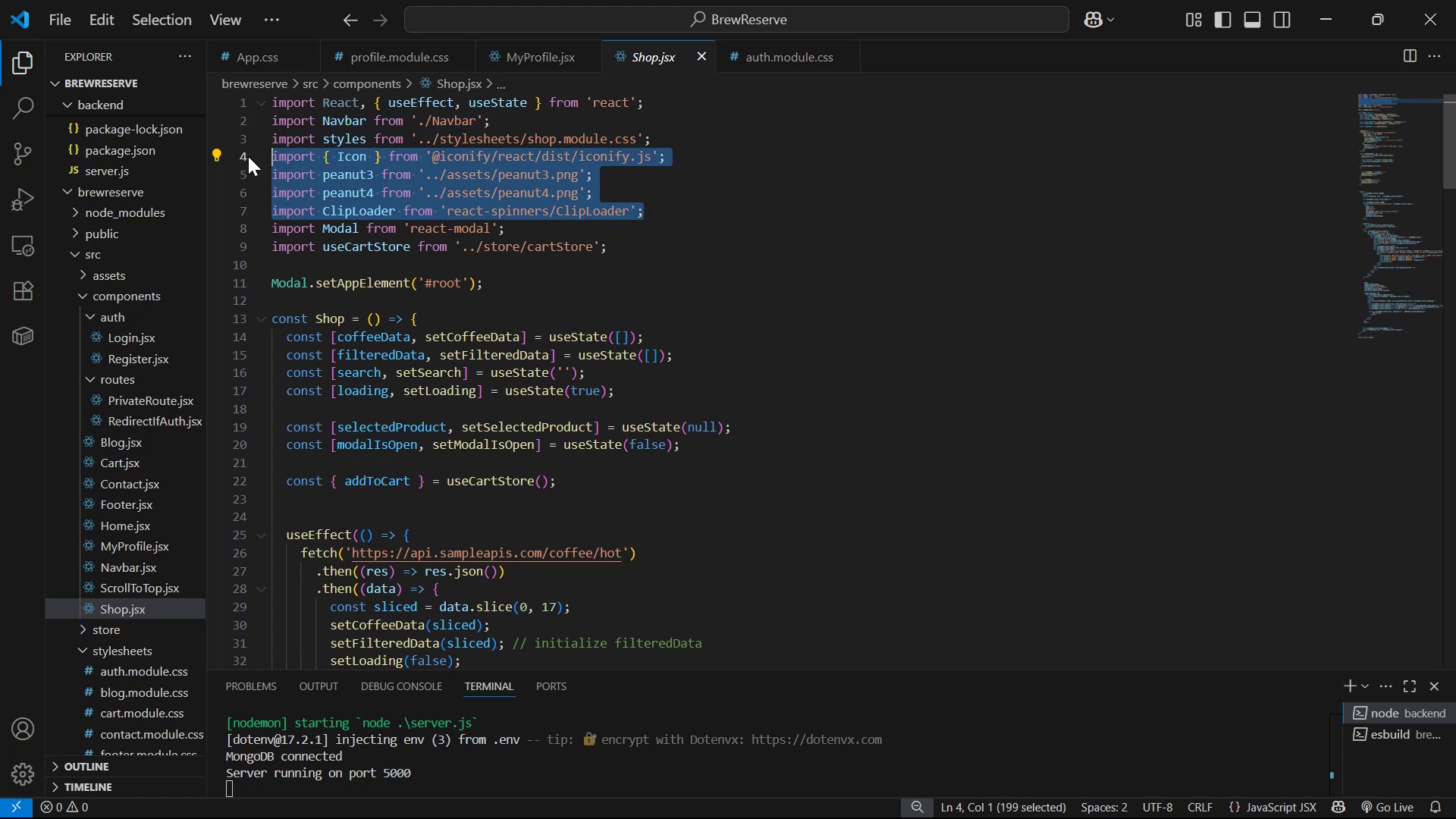 
key(Control+C)
 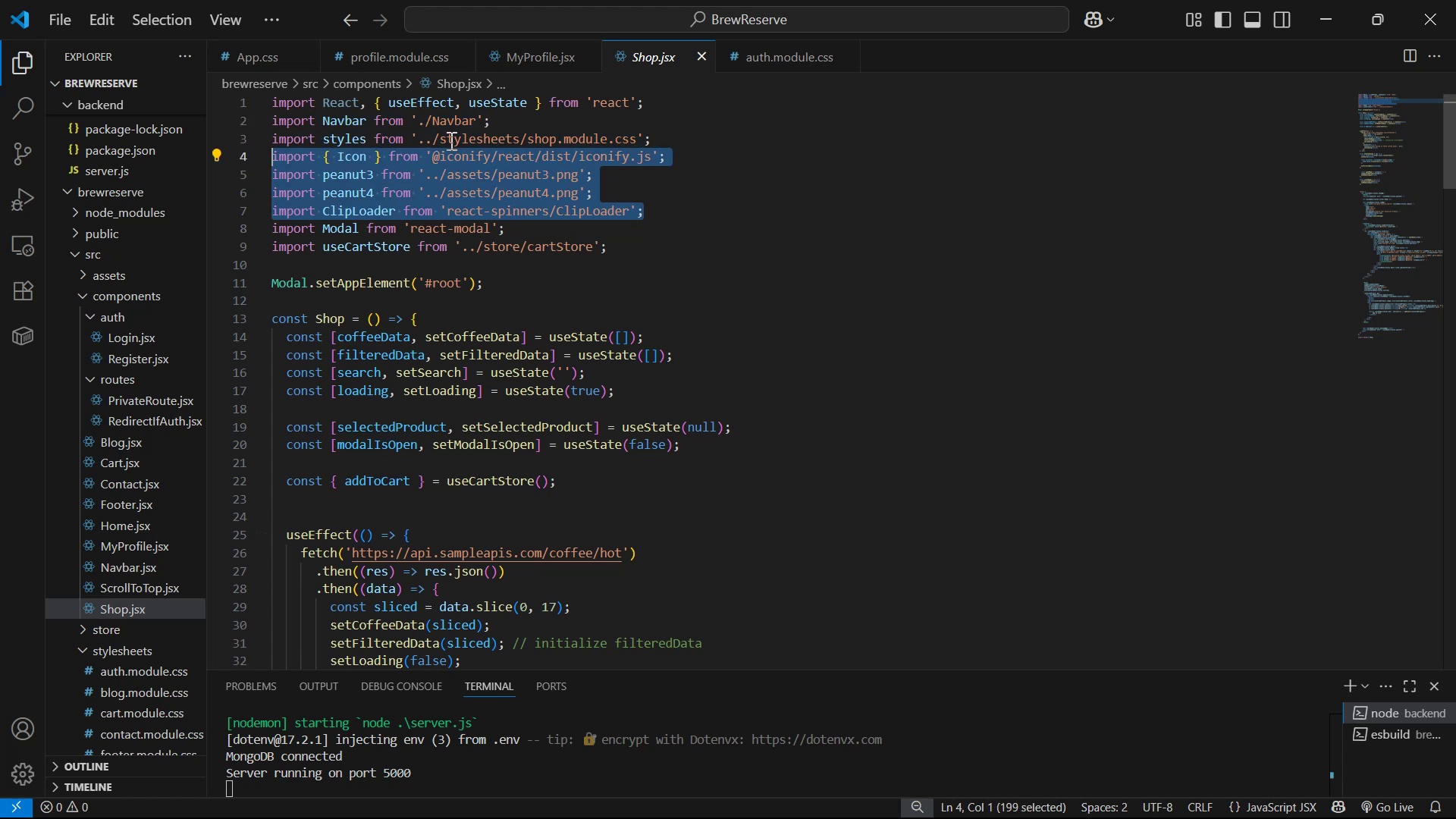 
key(Control+C)
 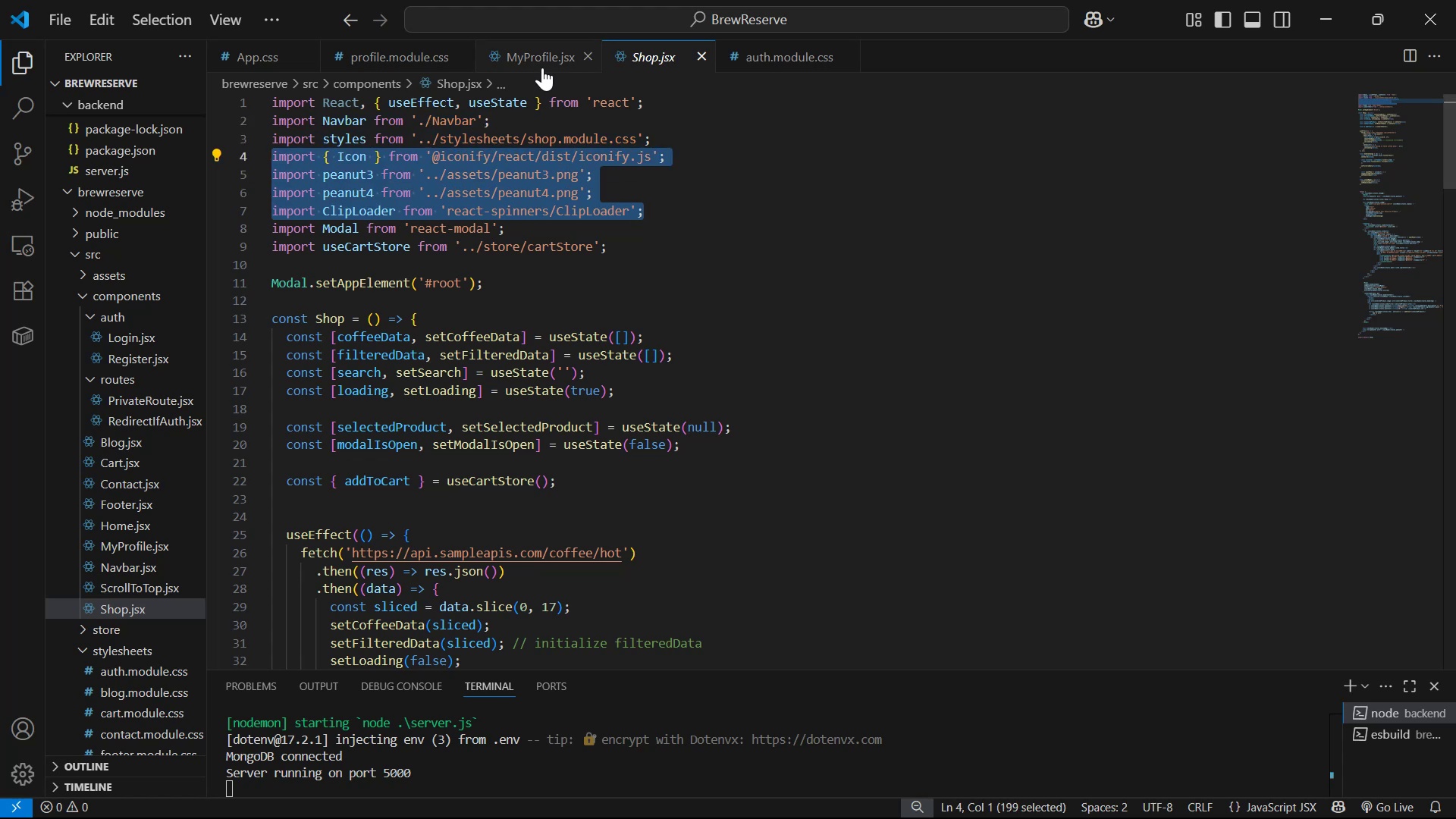 
left_click([542, 67])
 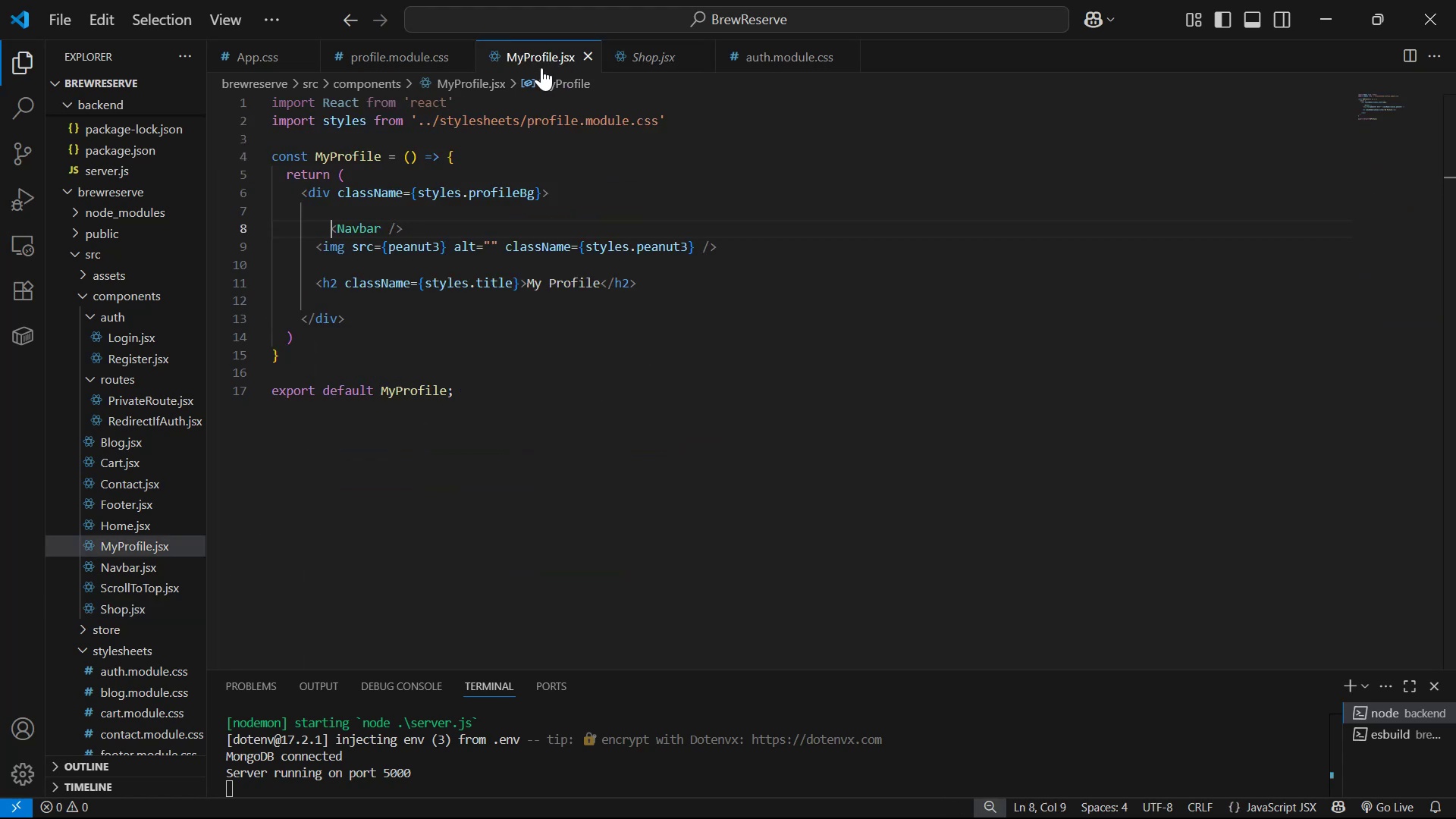 
key(Control+ControlLeft)
 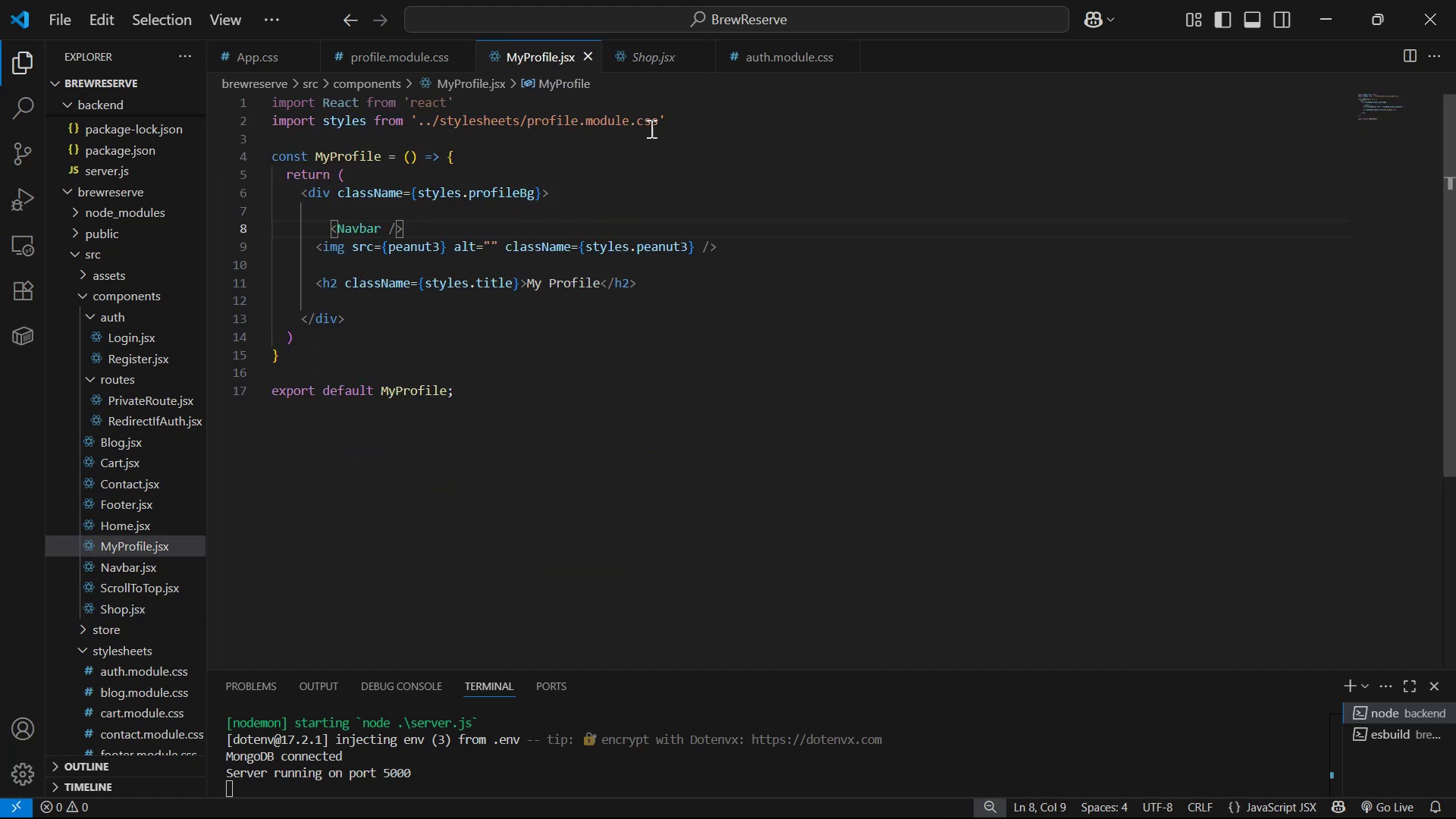 
left_click([748, 121])
 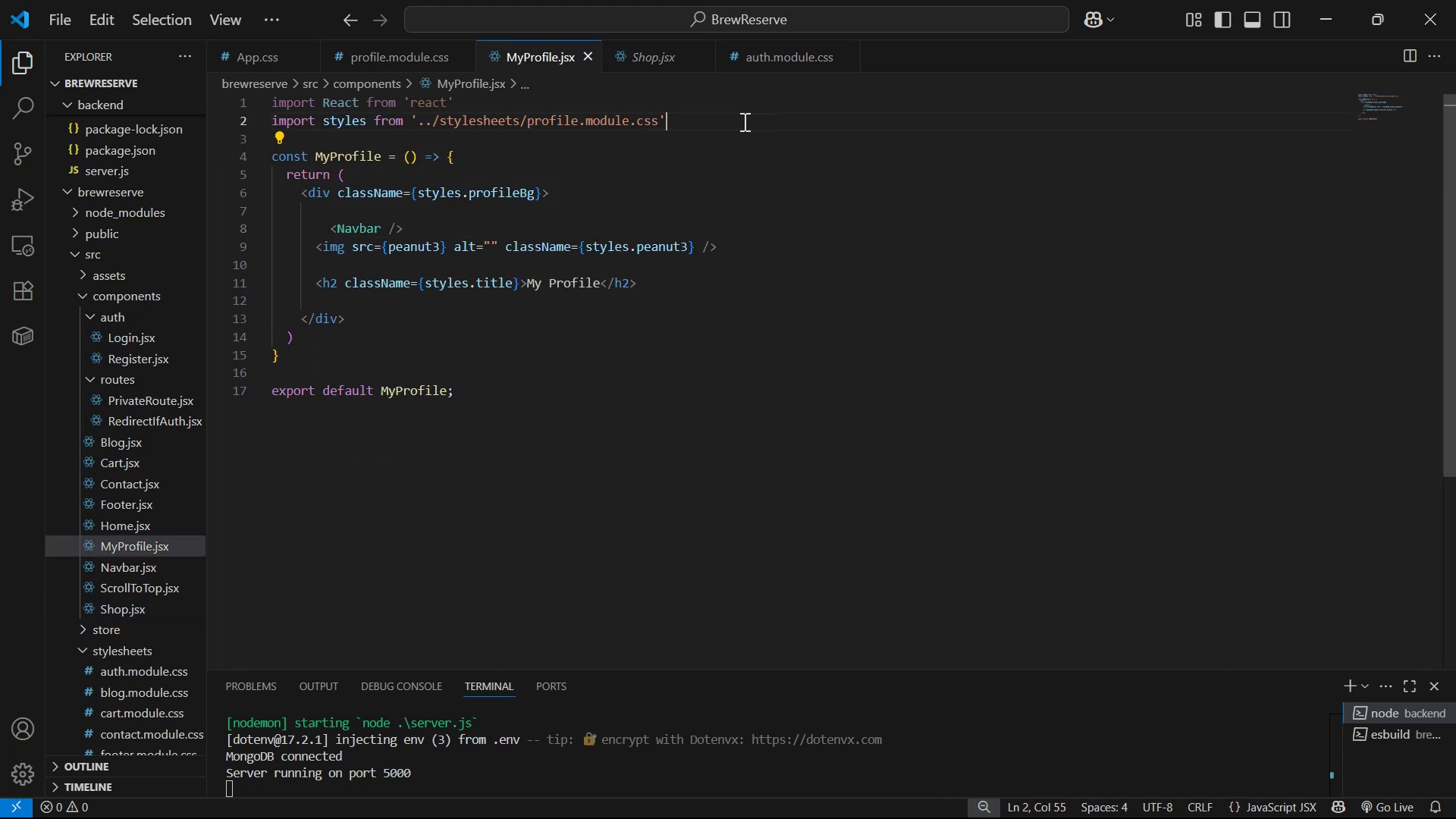 
key(Enter)
 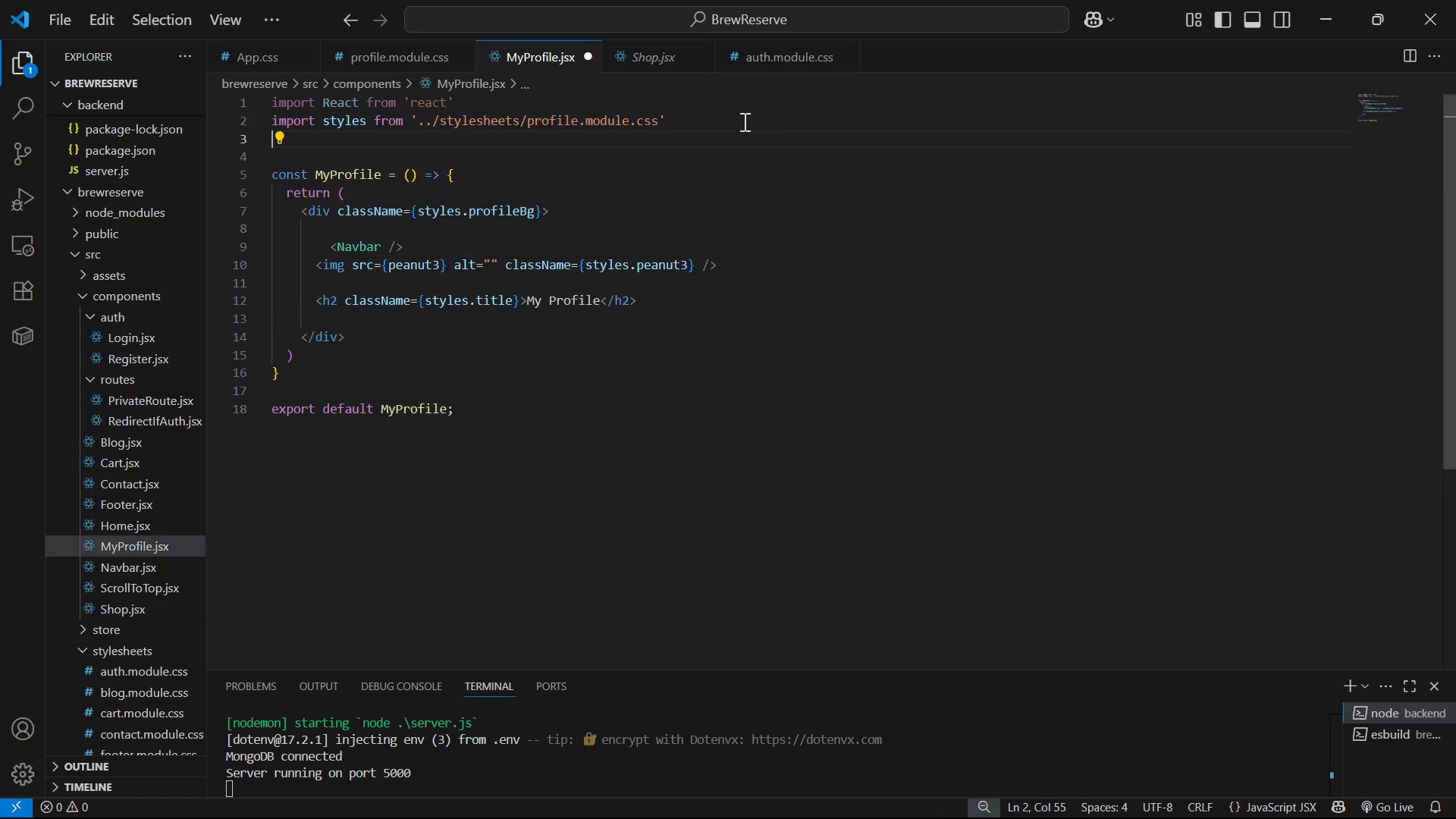 
key(Control+V)
 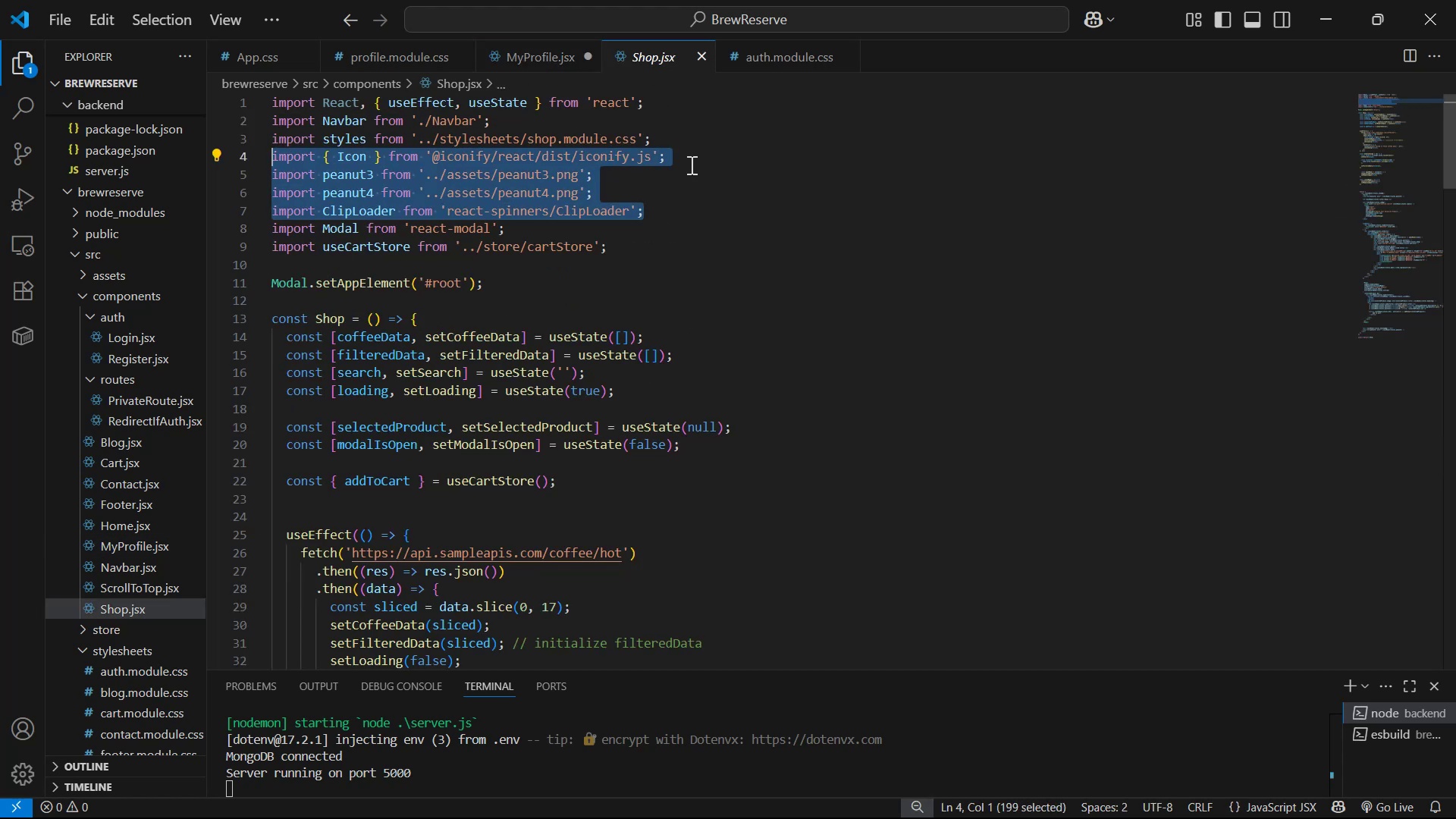 
key(Control+C)
 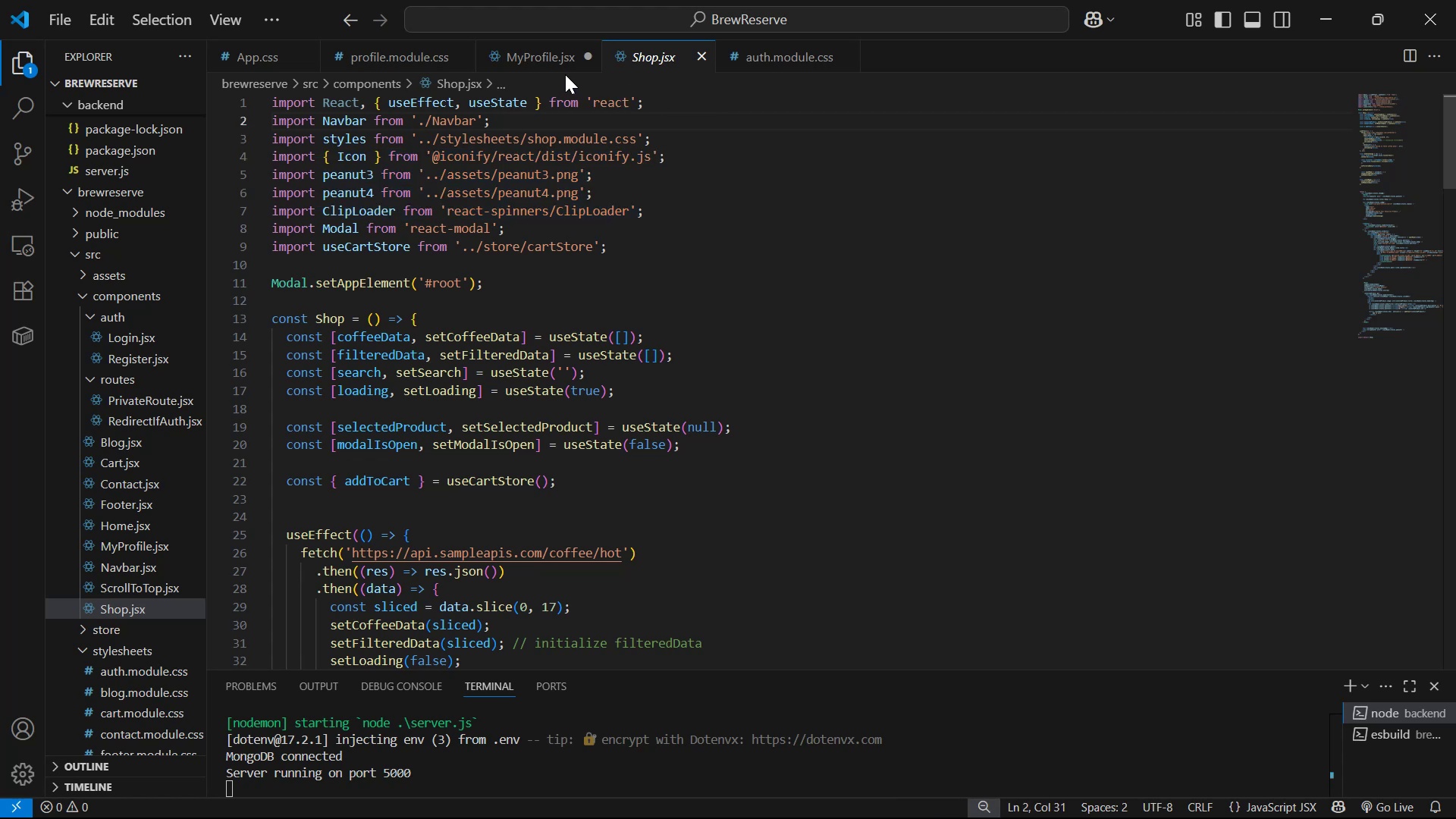 
left_click([557, 65])
 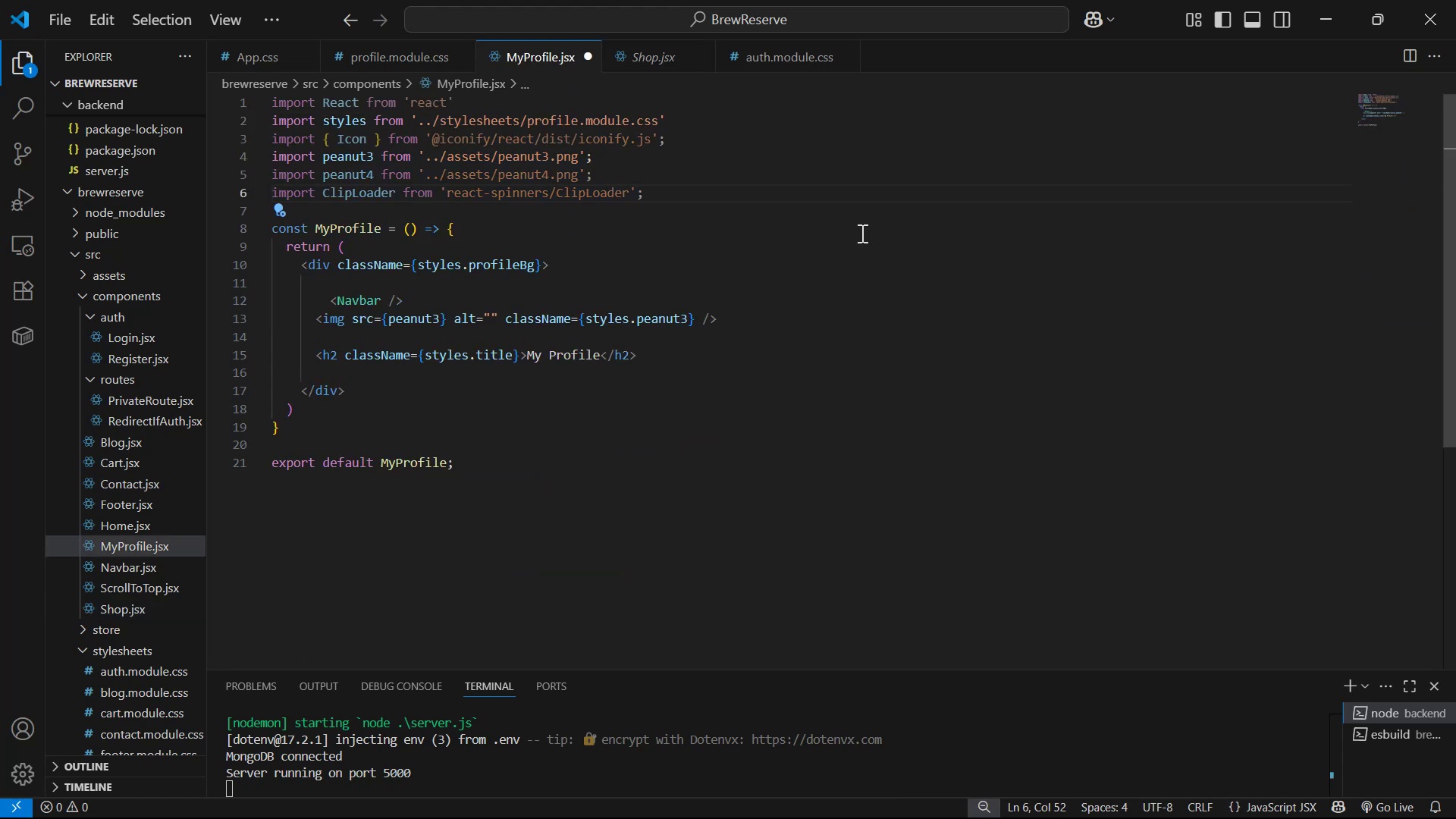 
key(Enter)
 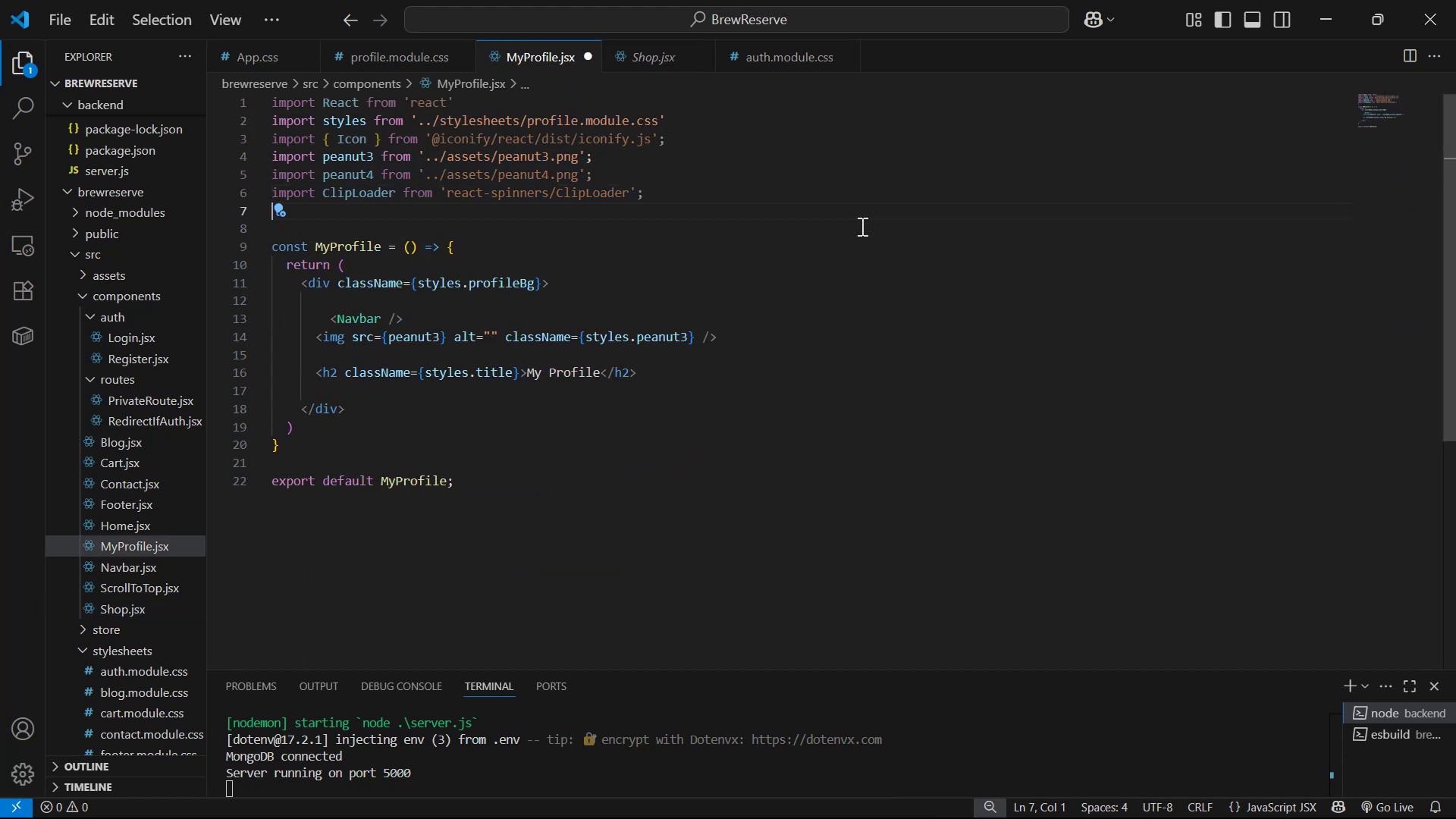 
key(Control+V)
 